 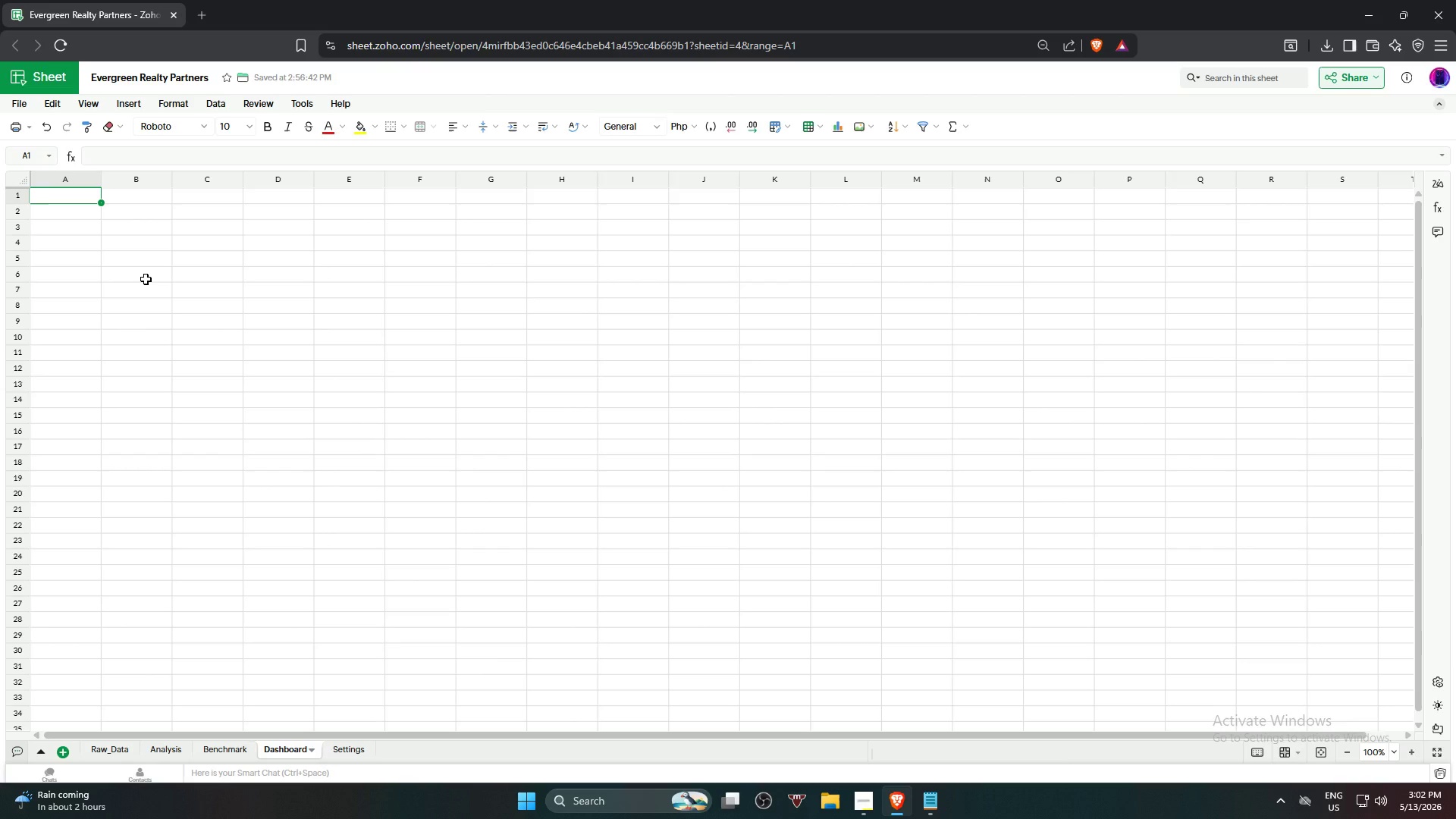 
type(g)
key(Backspace)
type(g)
key(Backspace)
type(Gold Tier Partnew Da)
key(Backspace)
key(Backspace)
key(Backspace)
key(Backspace)
key(Backspace)
key(Backspace)
type(ner Dashboards)
 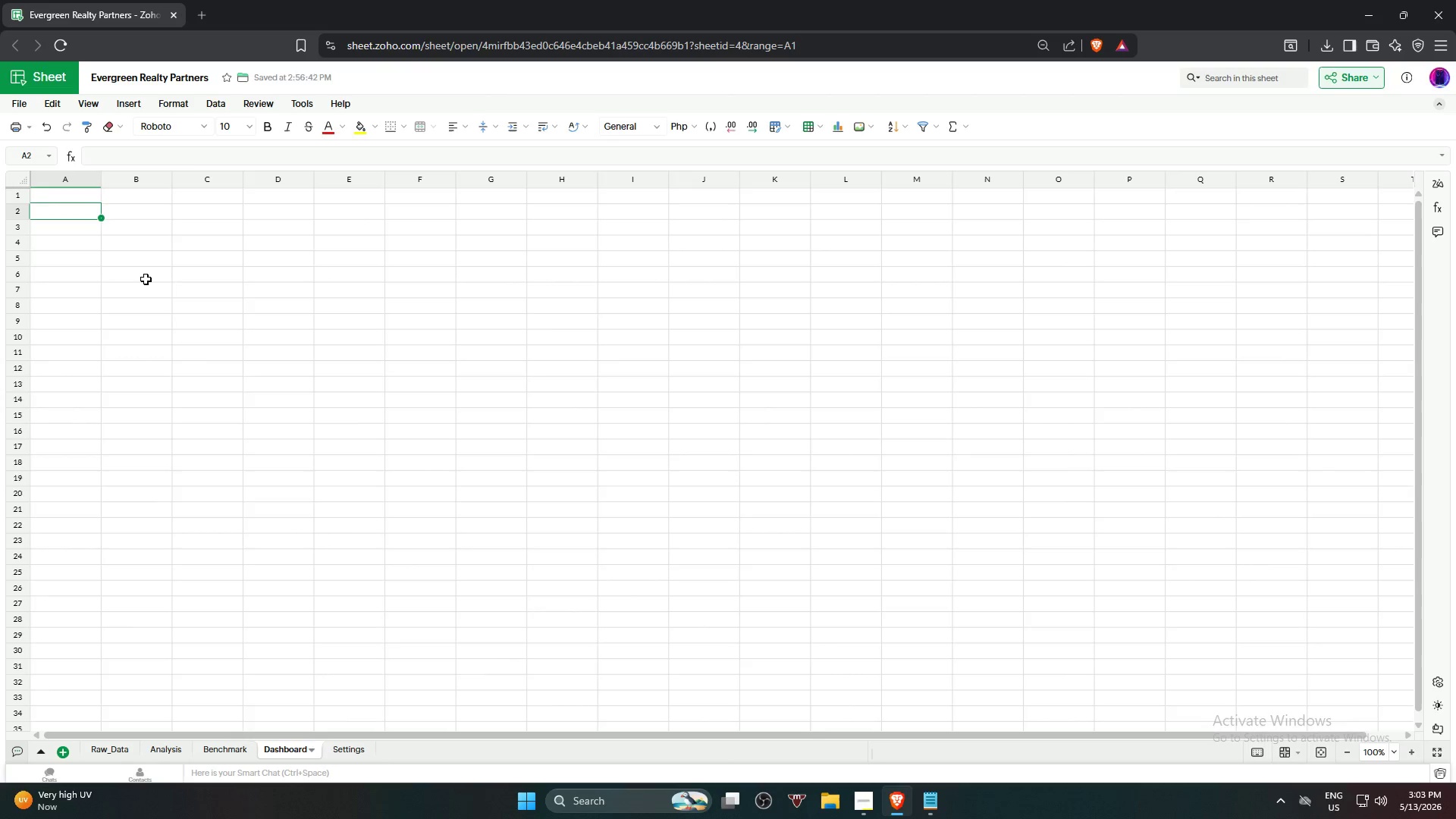 
 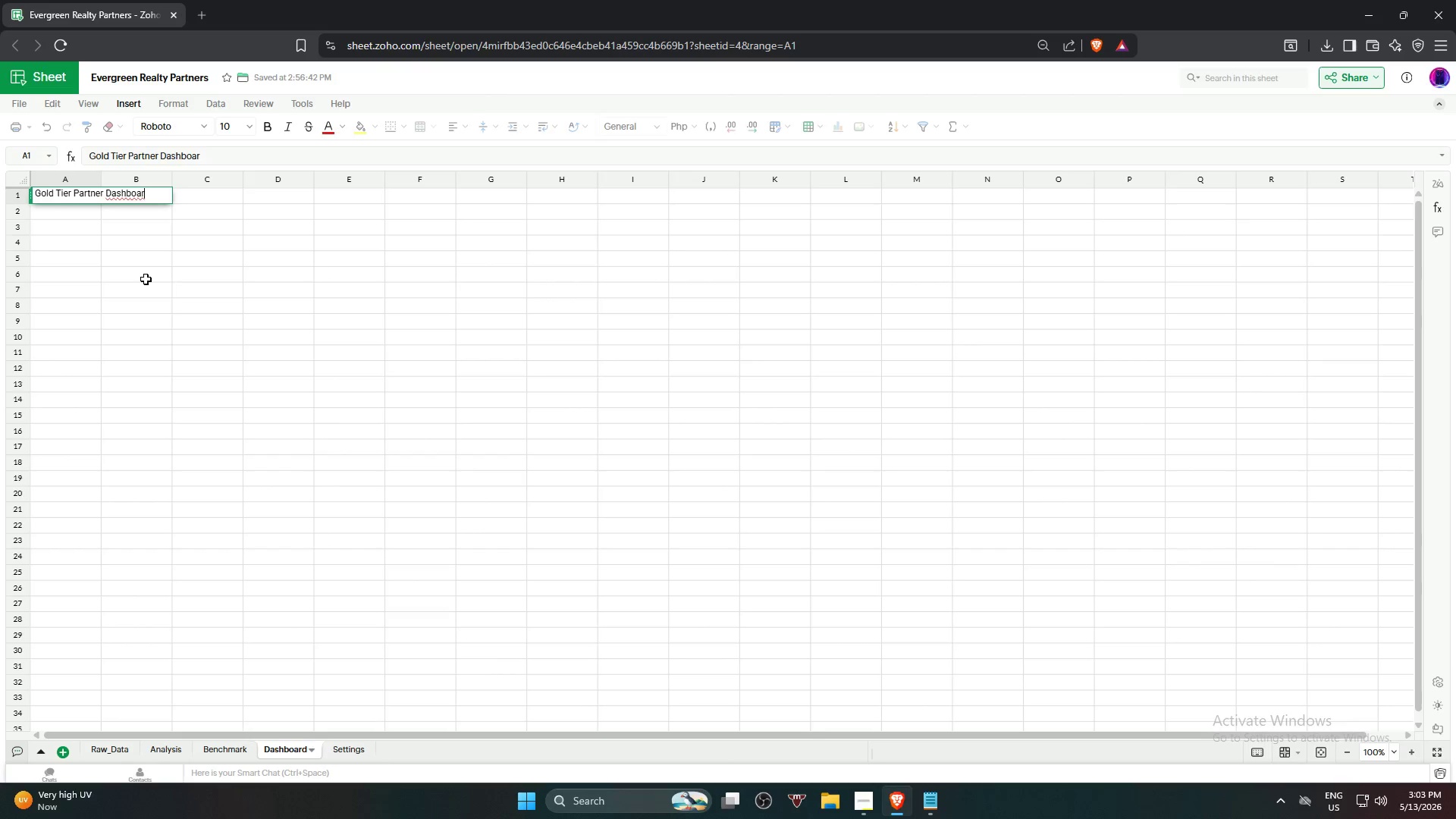 
key(Enter)
 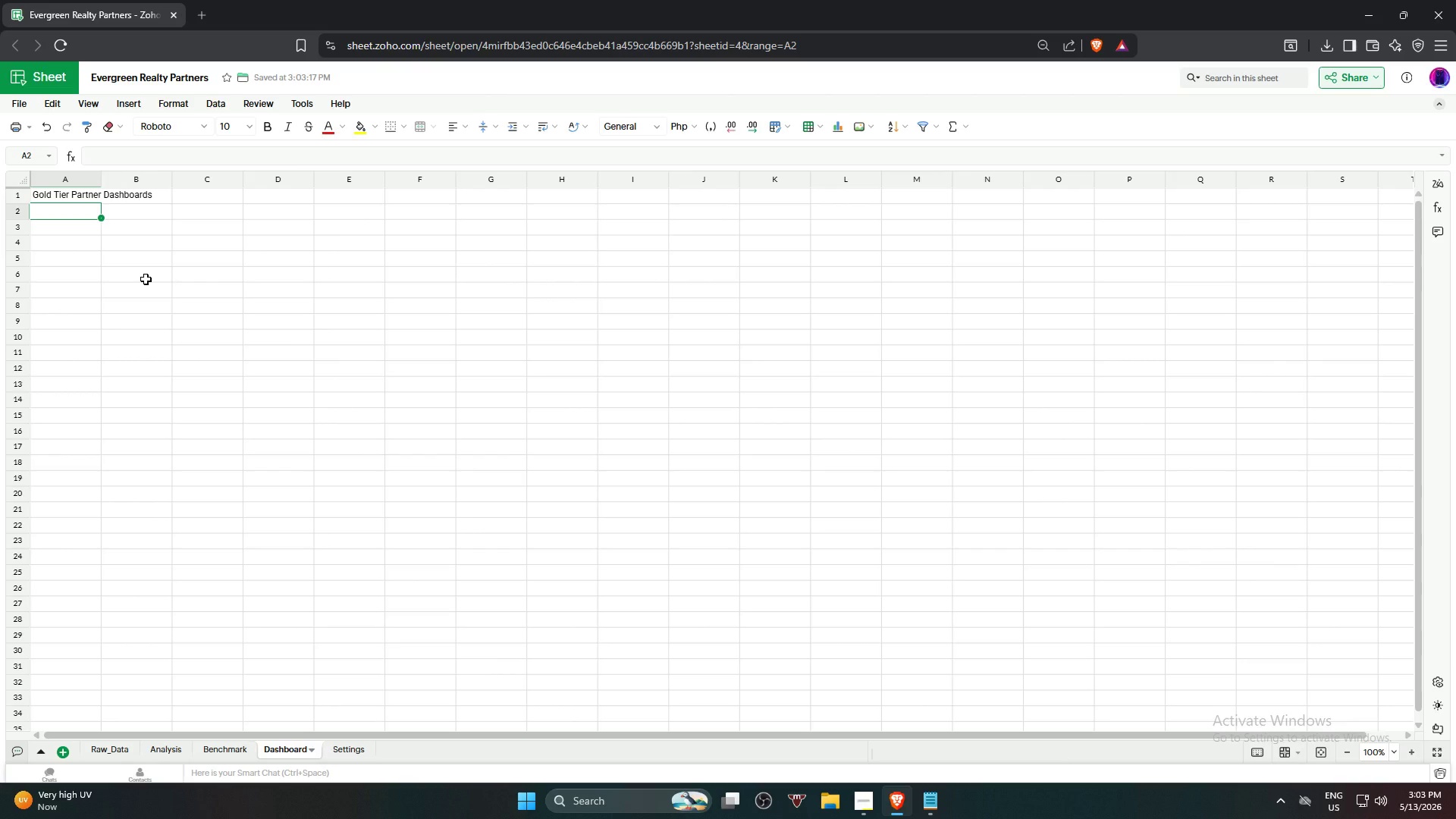 
type(Key )
 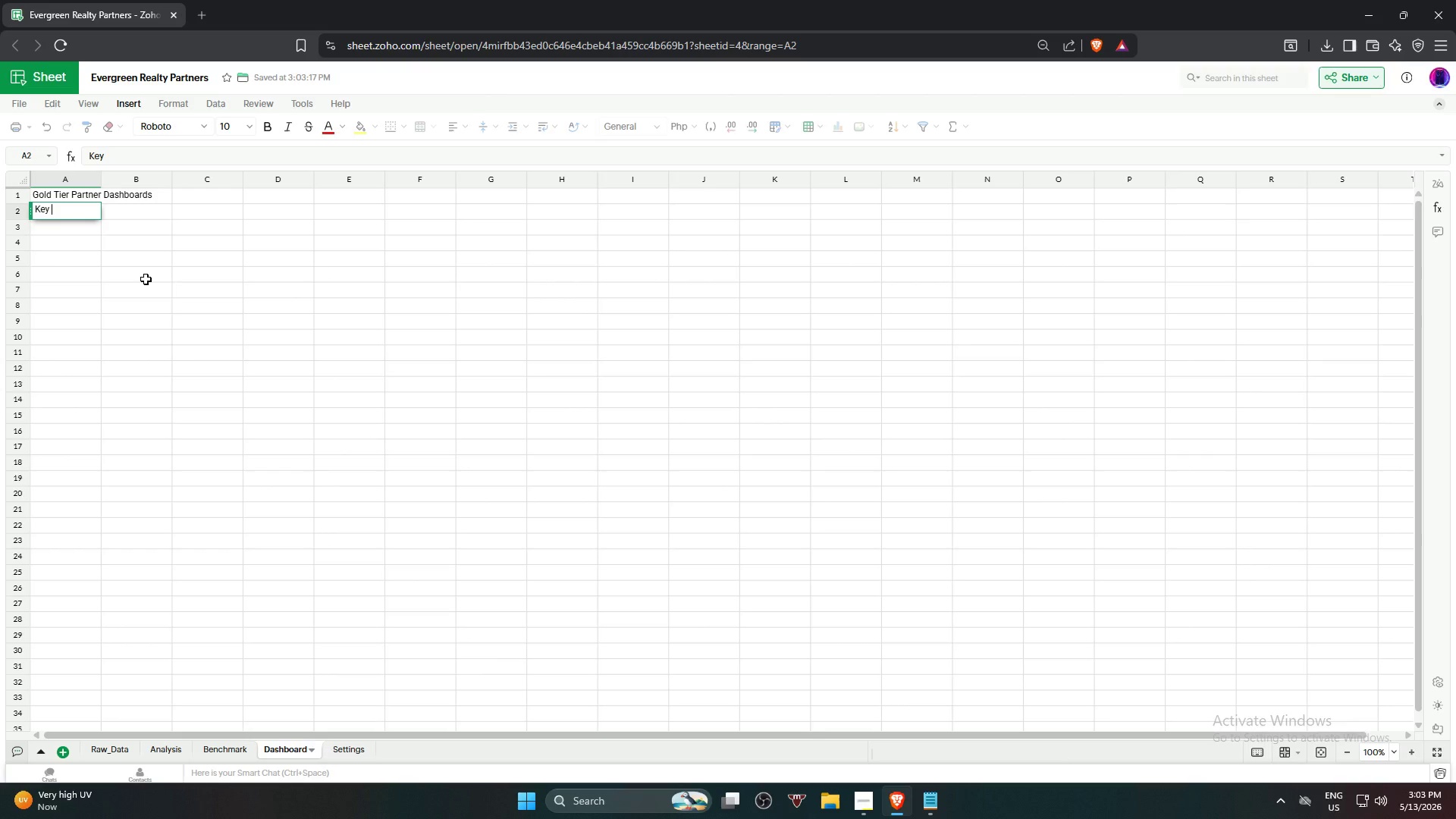 
type(Performance Indication)
key(Backspace)
key(Backspace)
key(Backspace)
type(ors (KPI))
 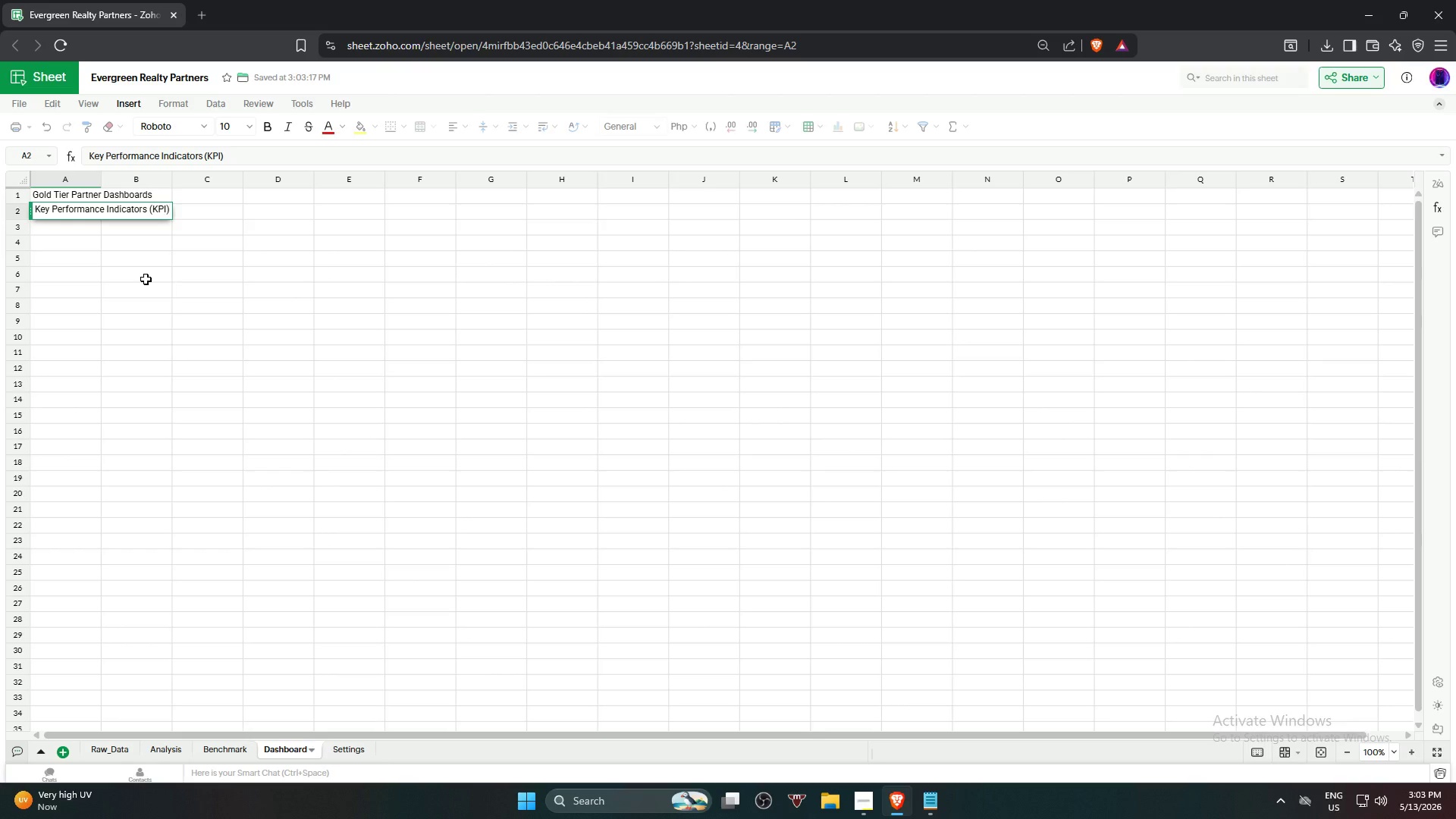 
key(Enter)
 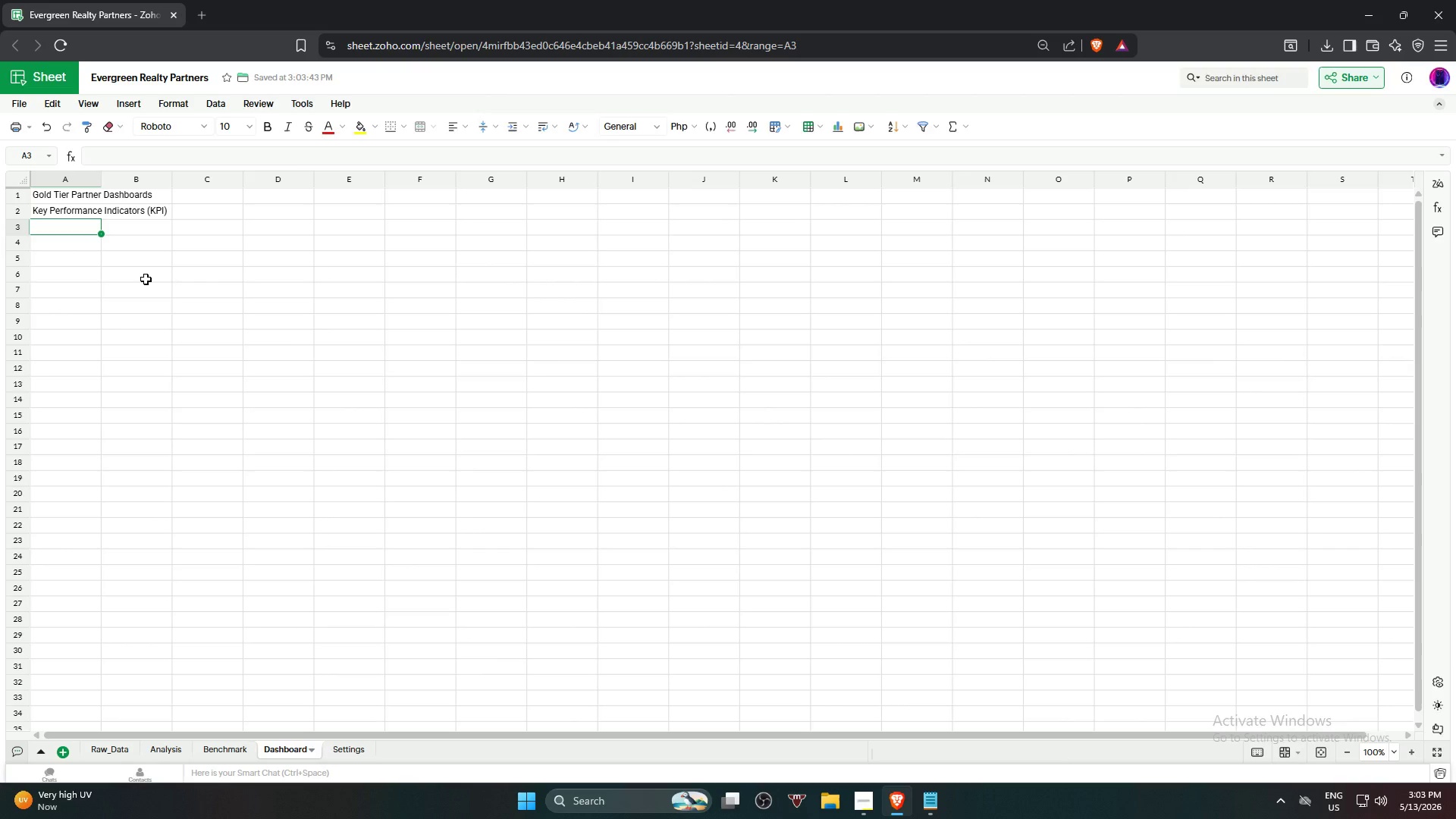 
key(Enter)
 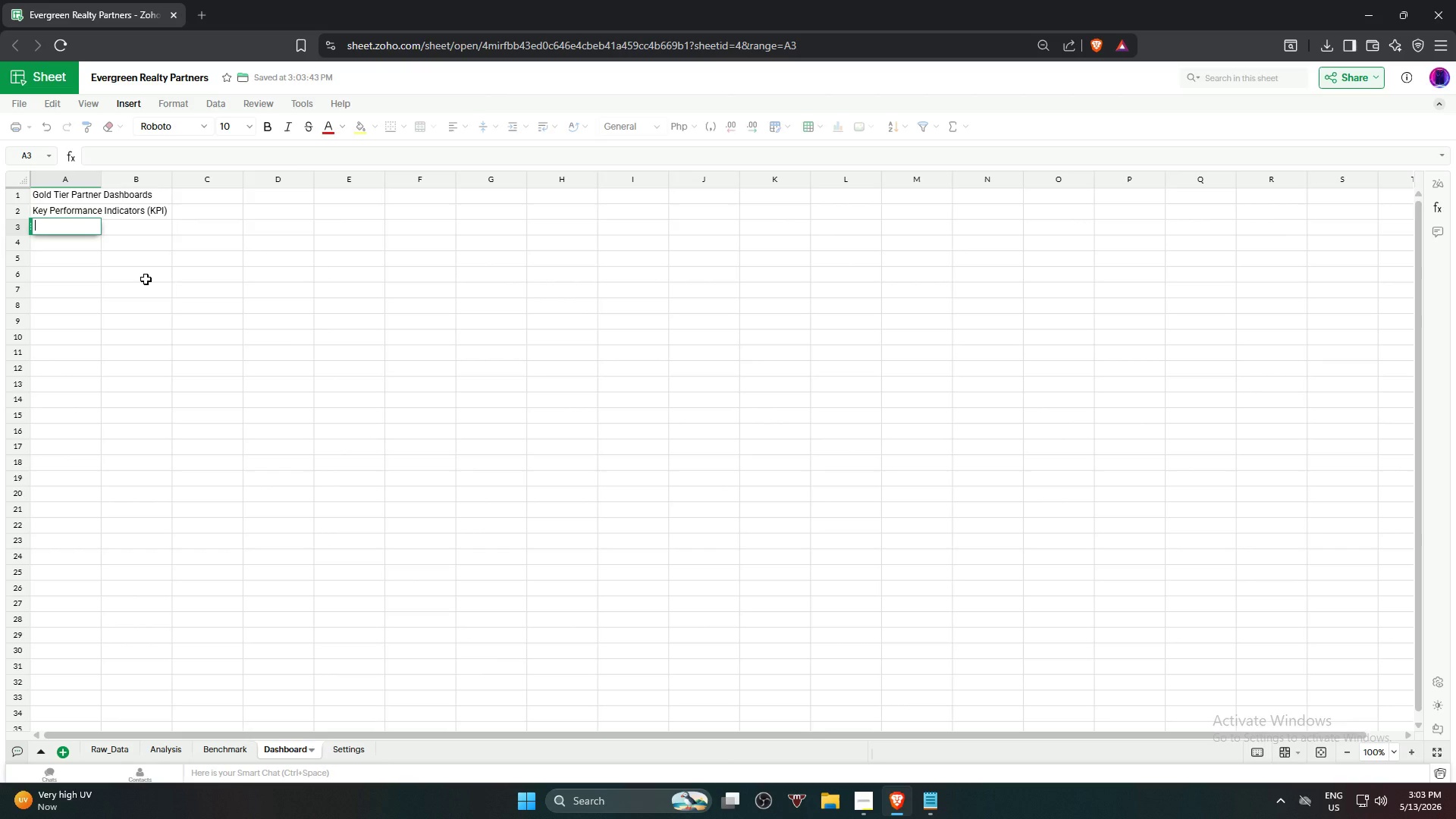 
key(Enter)
 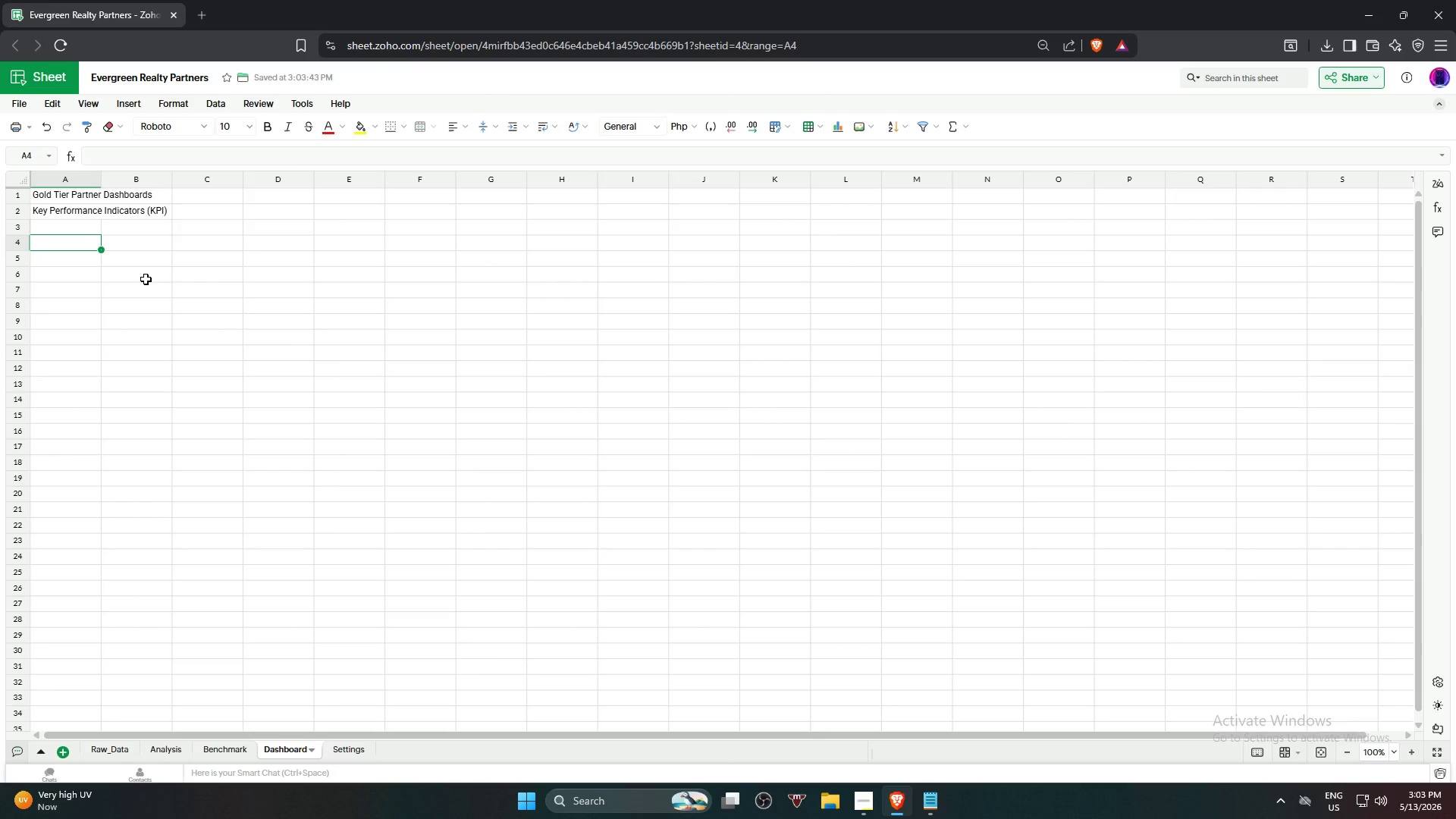 
type(Average Partner Score)
 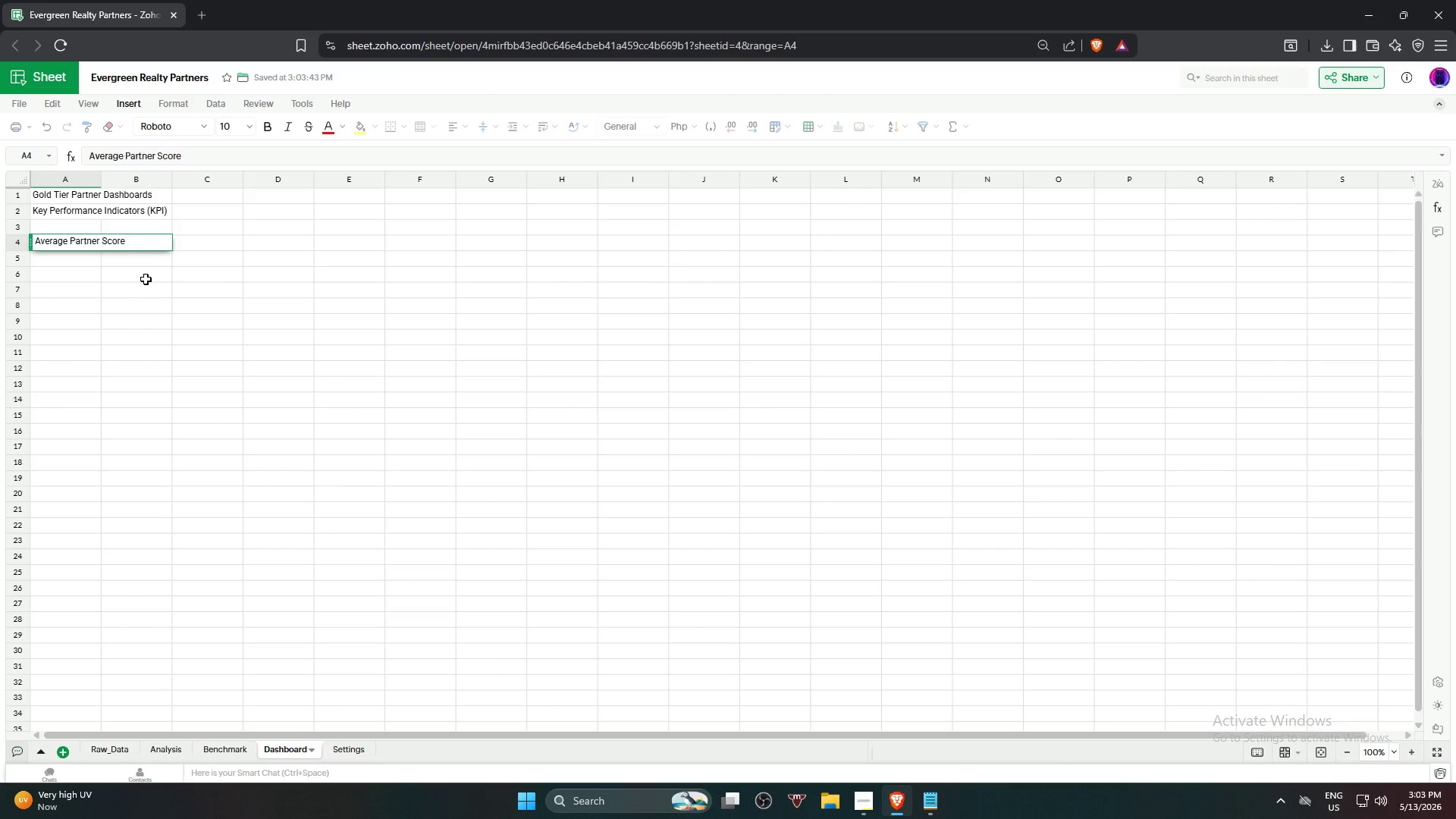 
key(Enter)
 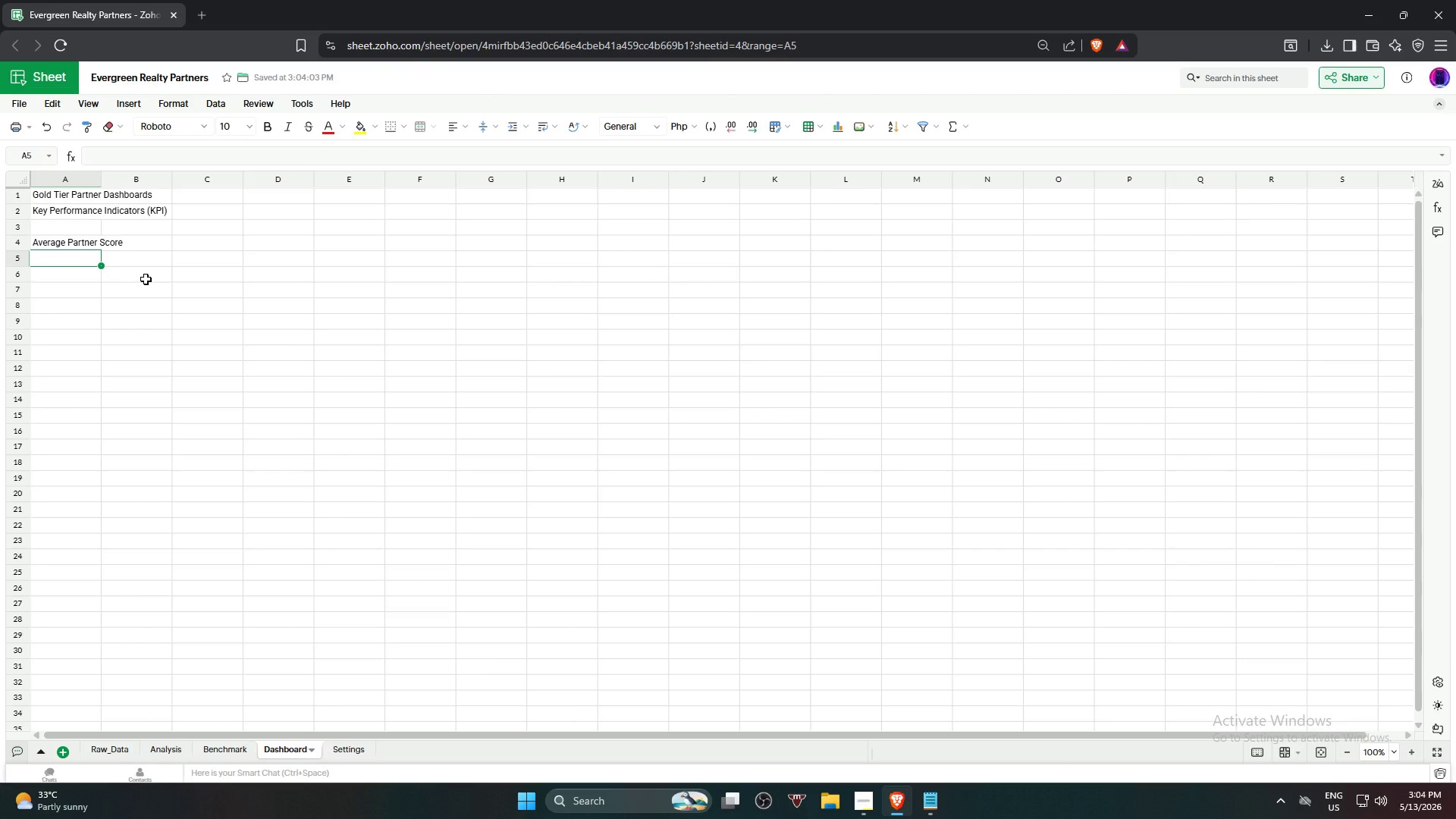 
type(Best Partnew)
key(Backspace)
type(r Score)
 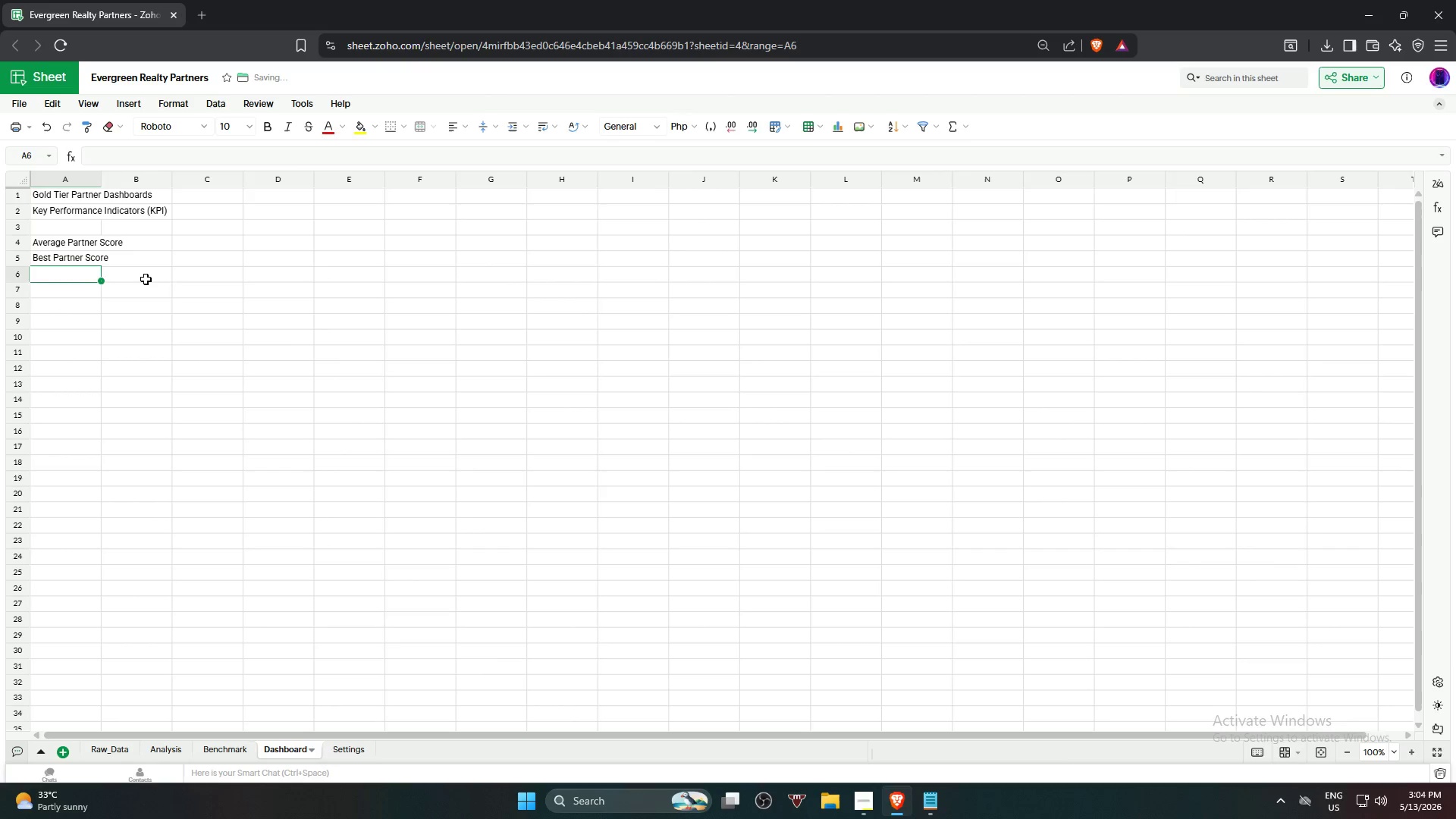 
 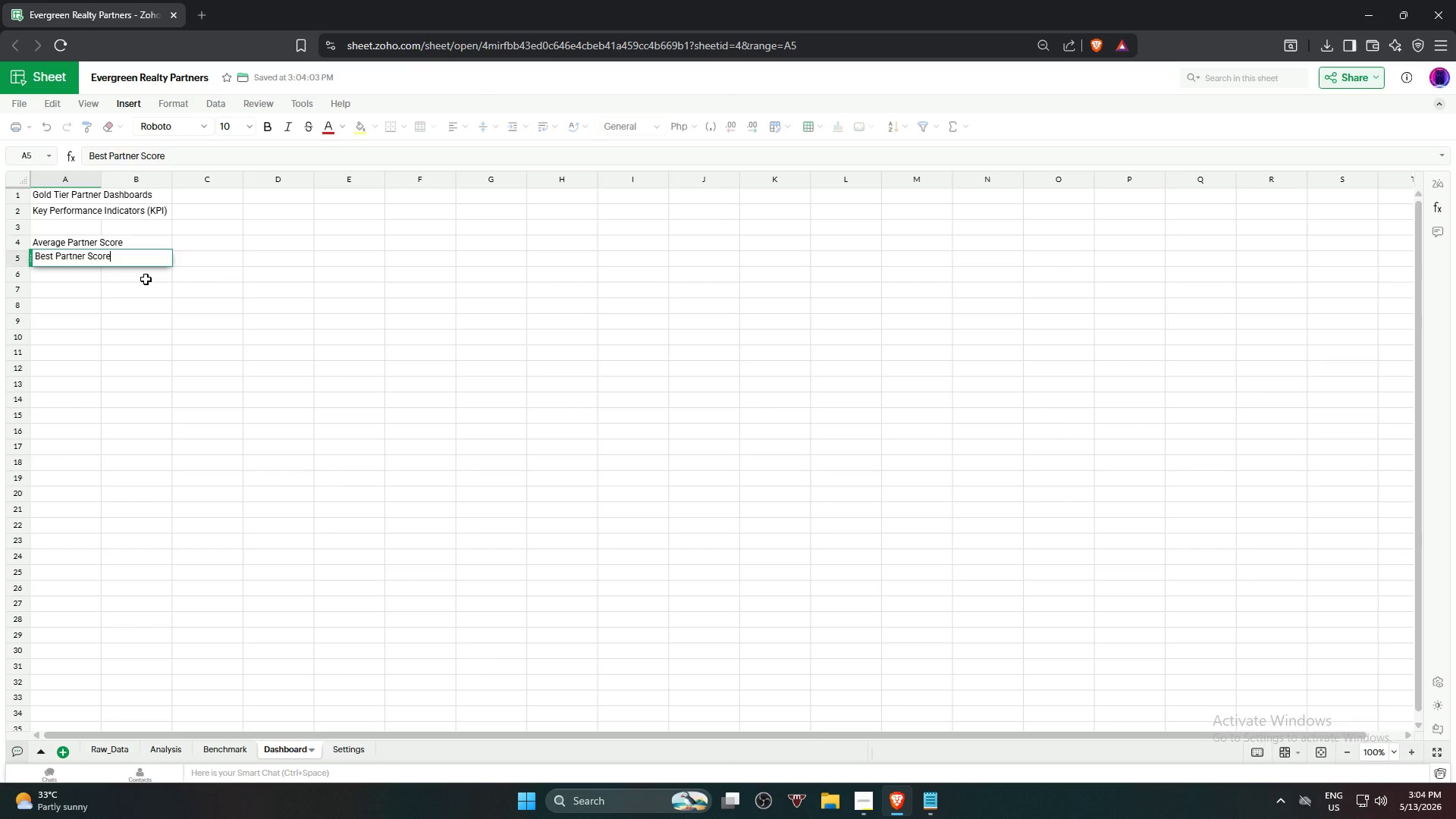 
key(Enter)
 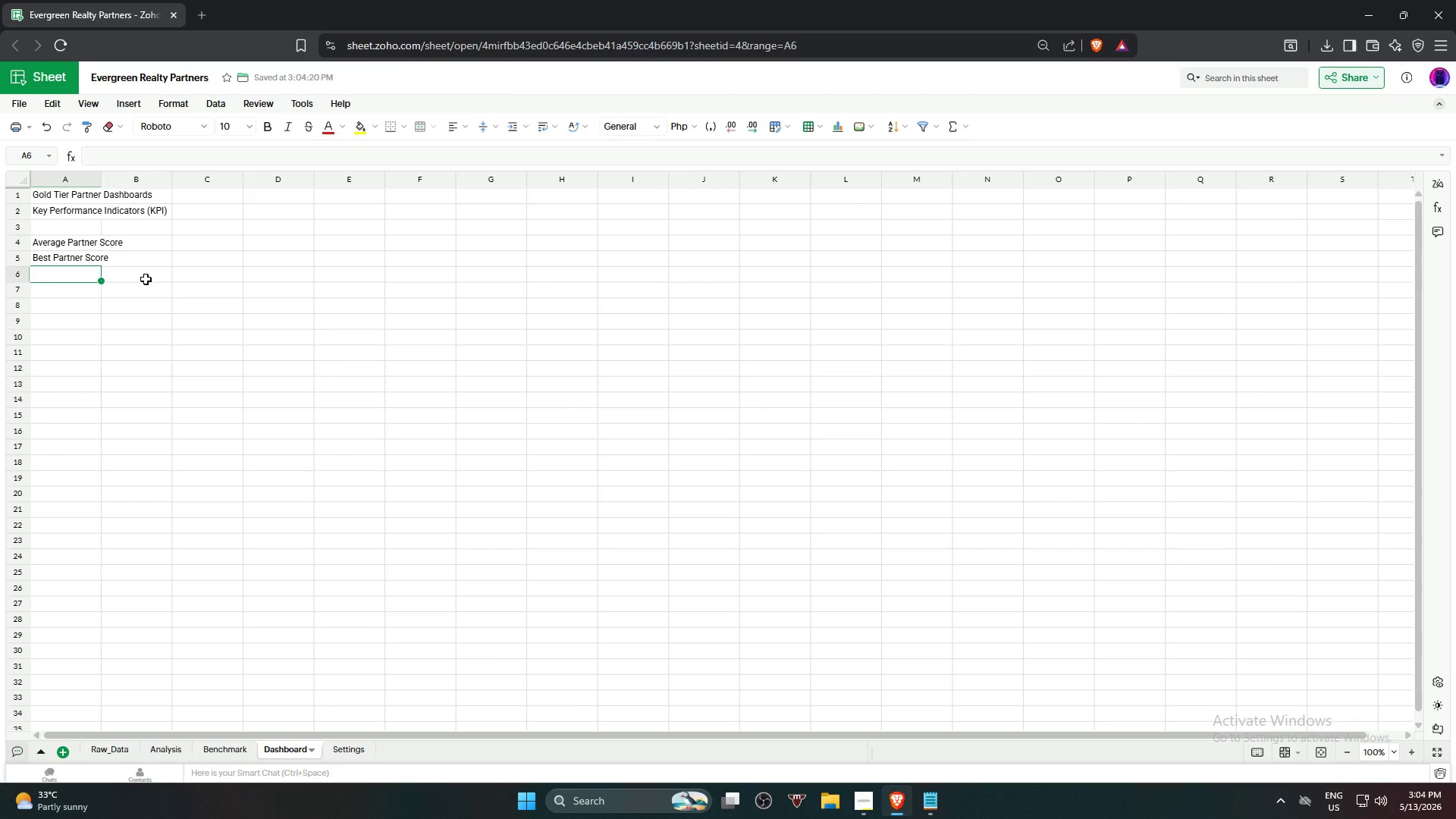 
type(Lowest Partnew)
key(Backspace)
type(r Score)
 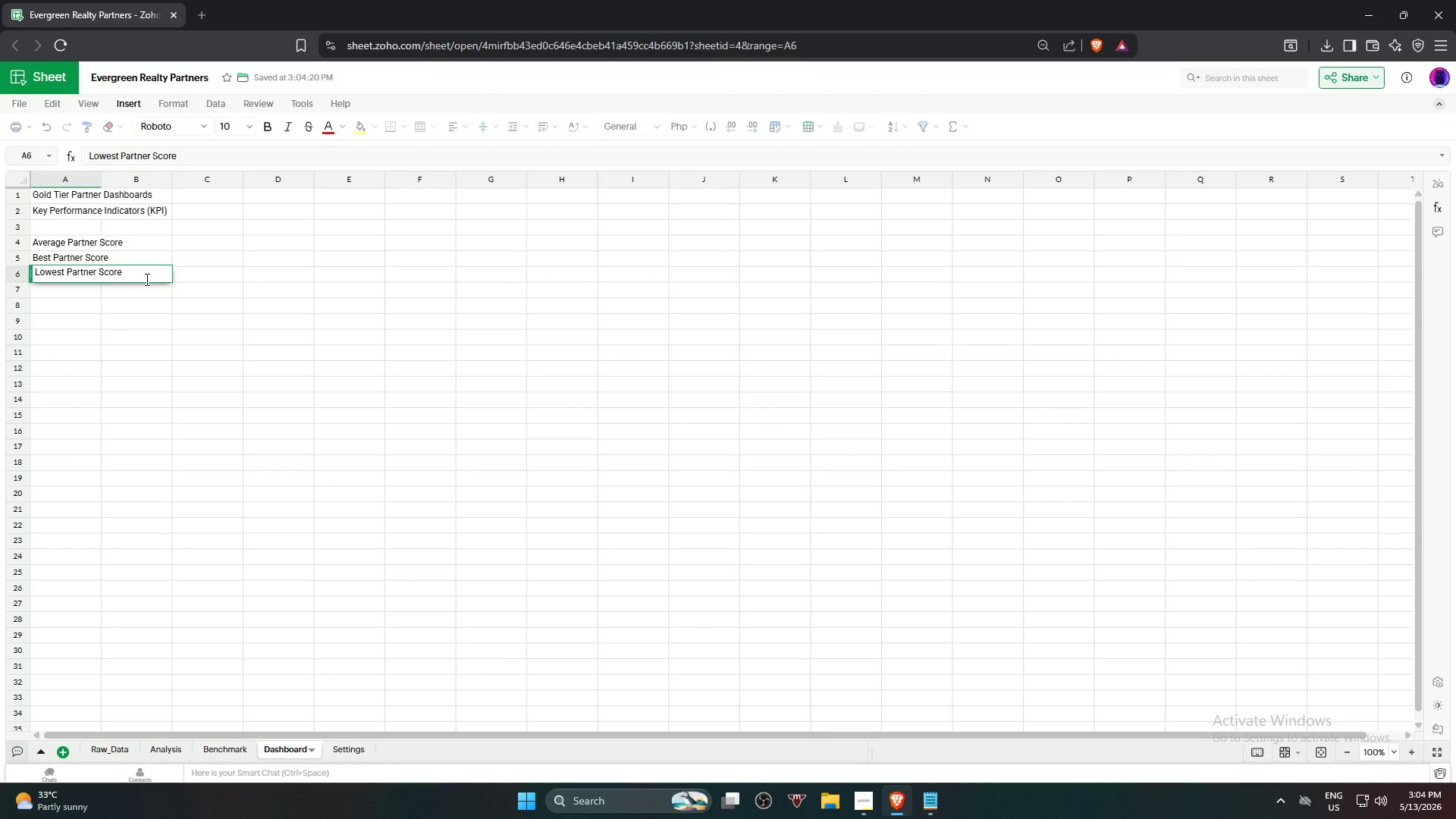 
key(Enter)
 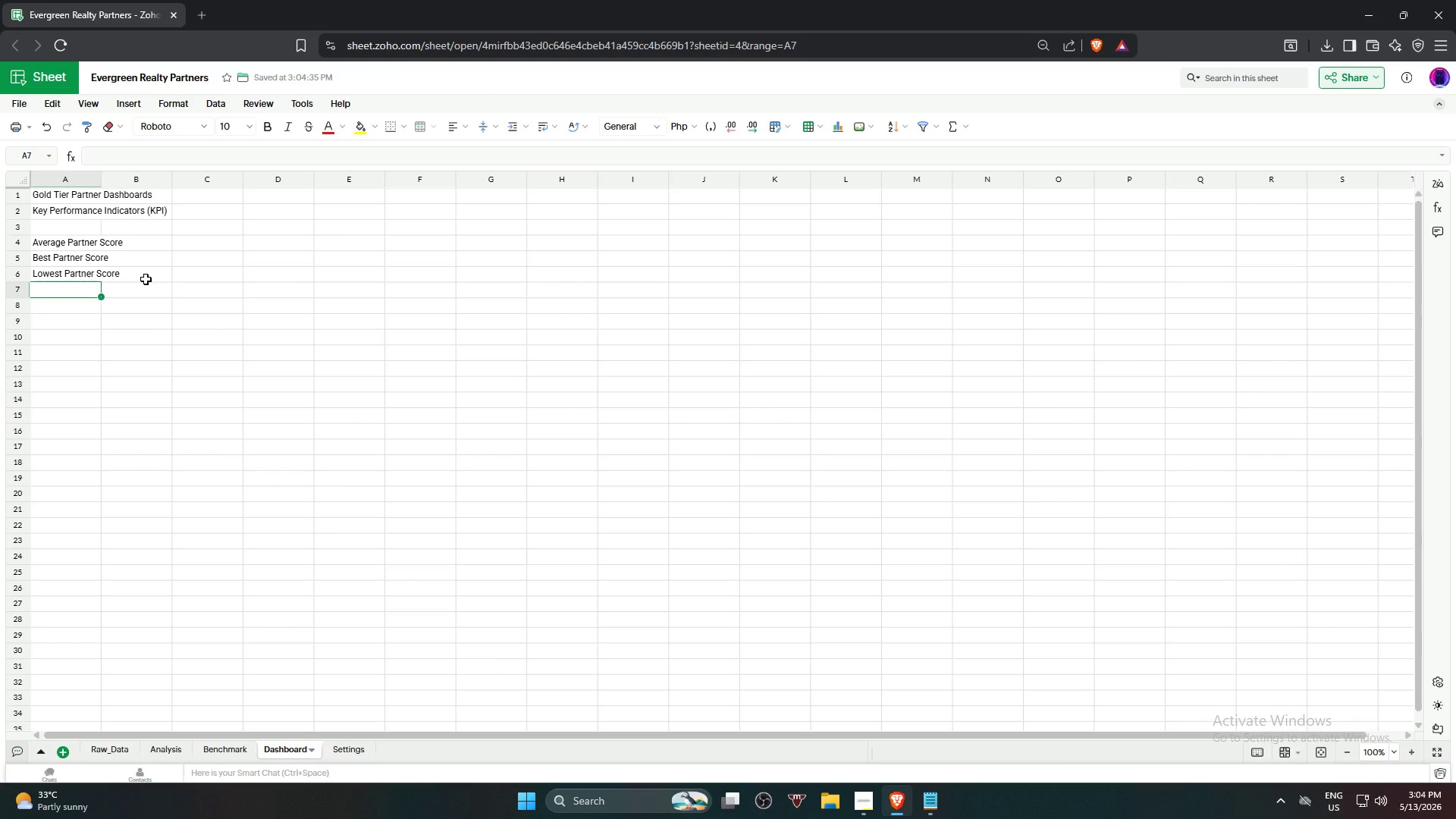 
type(Average Base Price)
 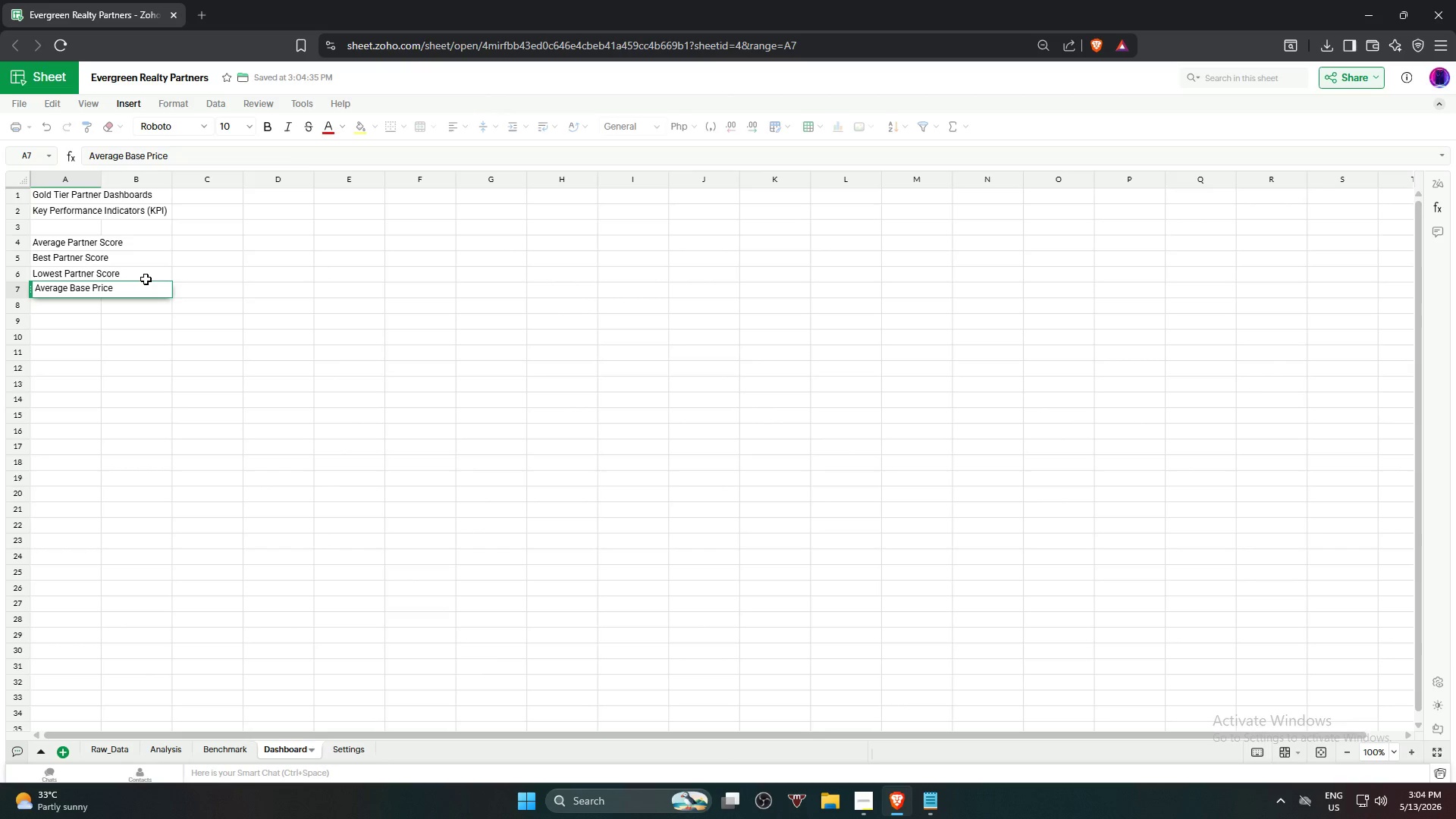 
key(Enter)
 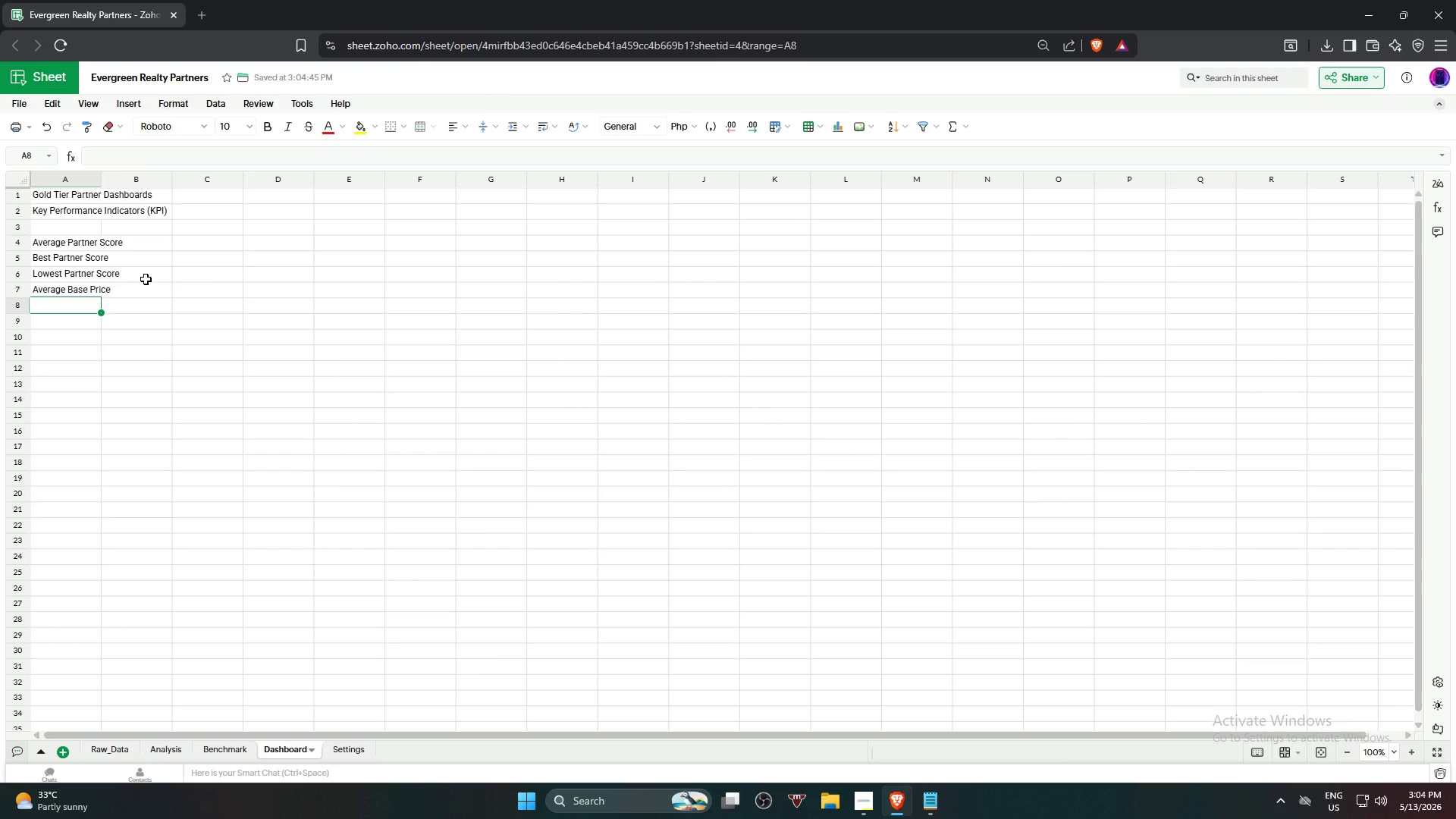 
type(Average Turnaor)
key(Backspace)
key(Backspace)
type(round (Days))
 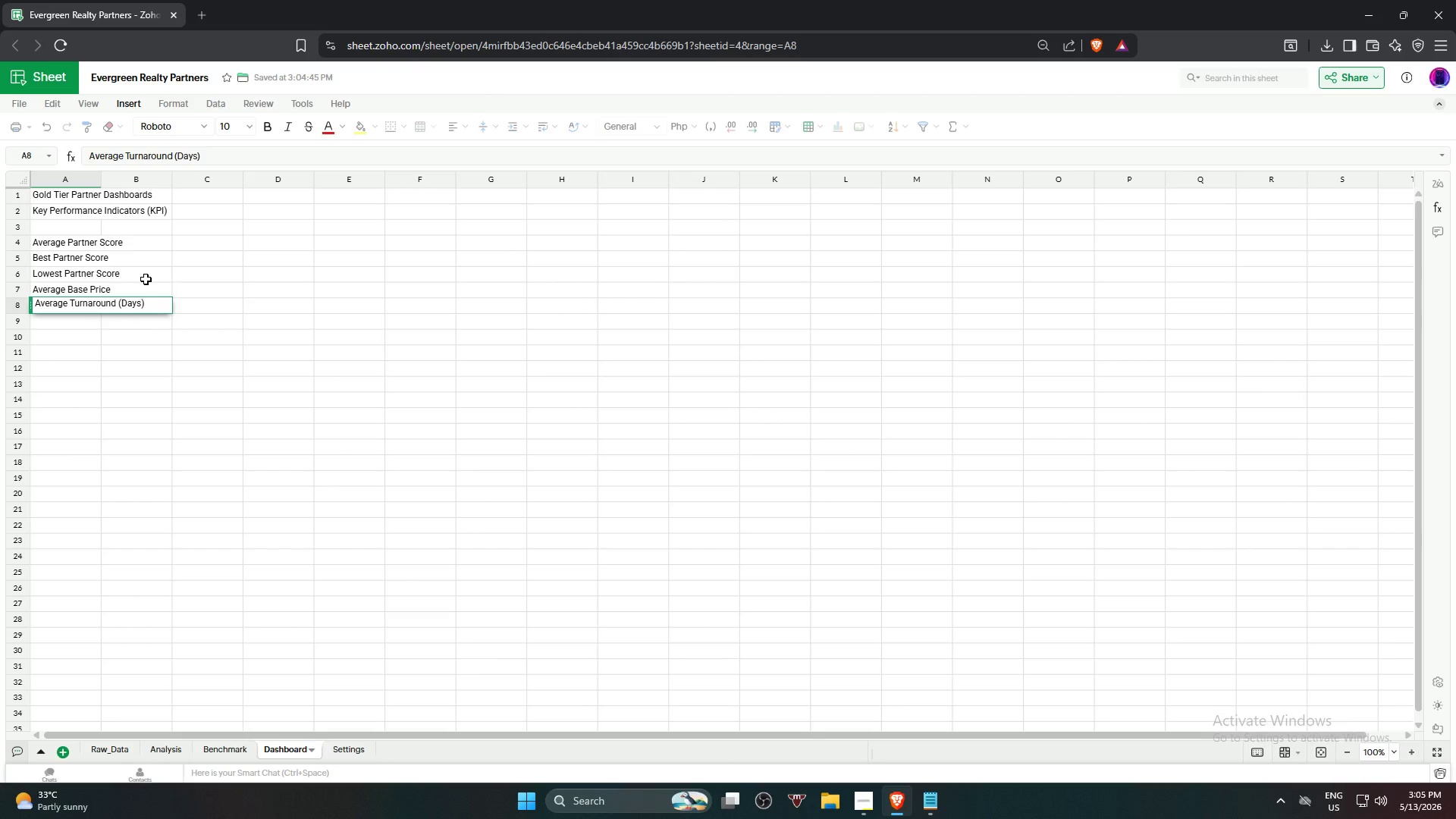 
key(Enter)
 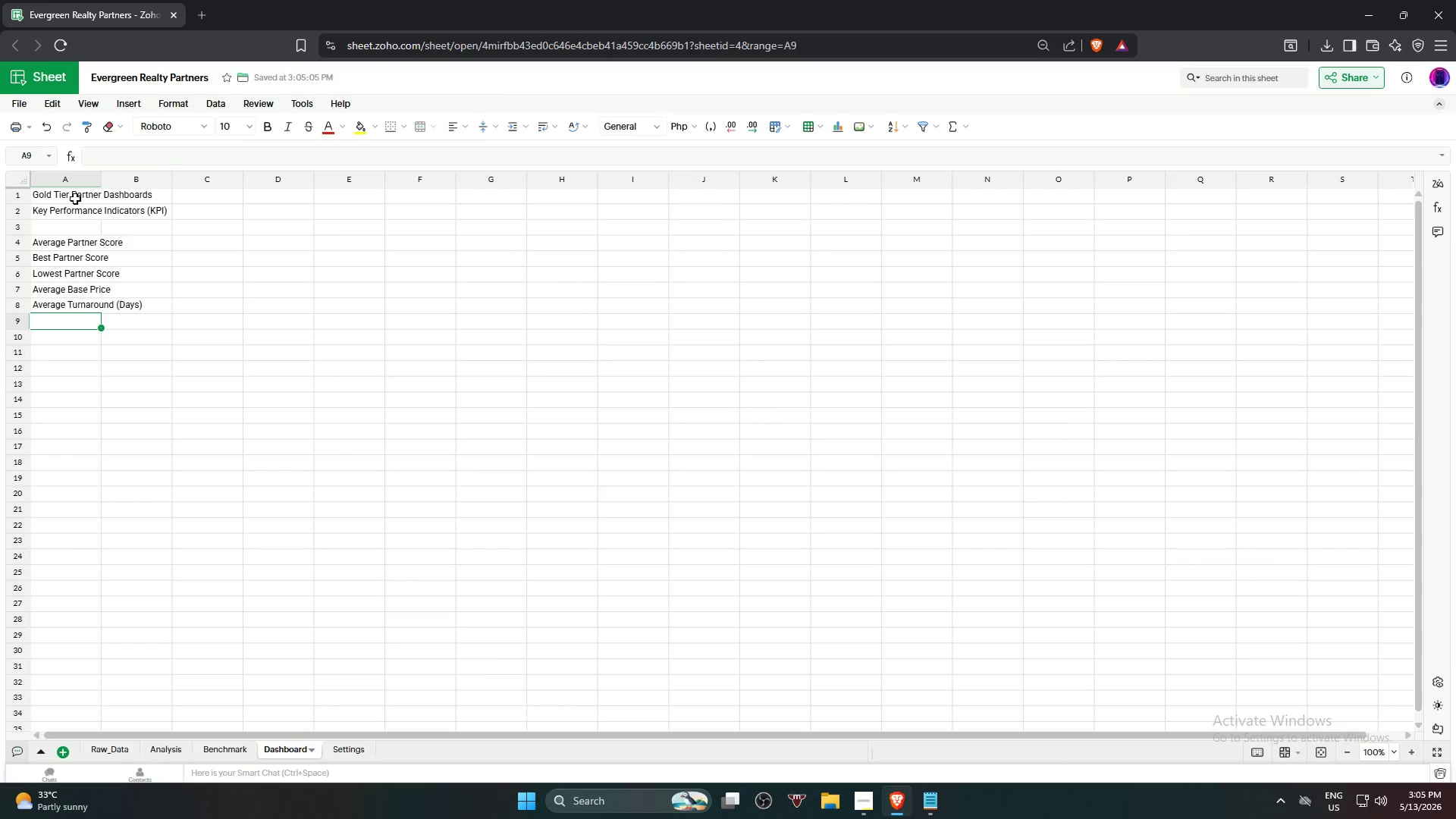 
left_click([68, 192])
 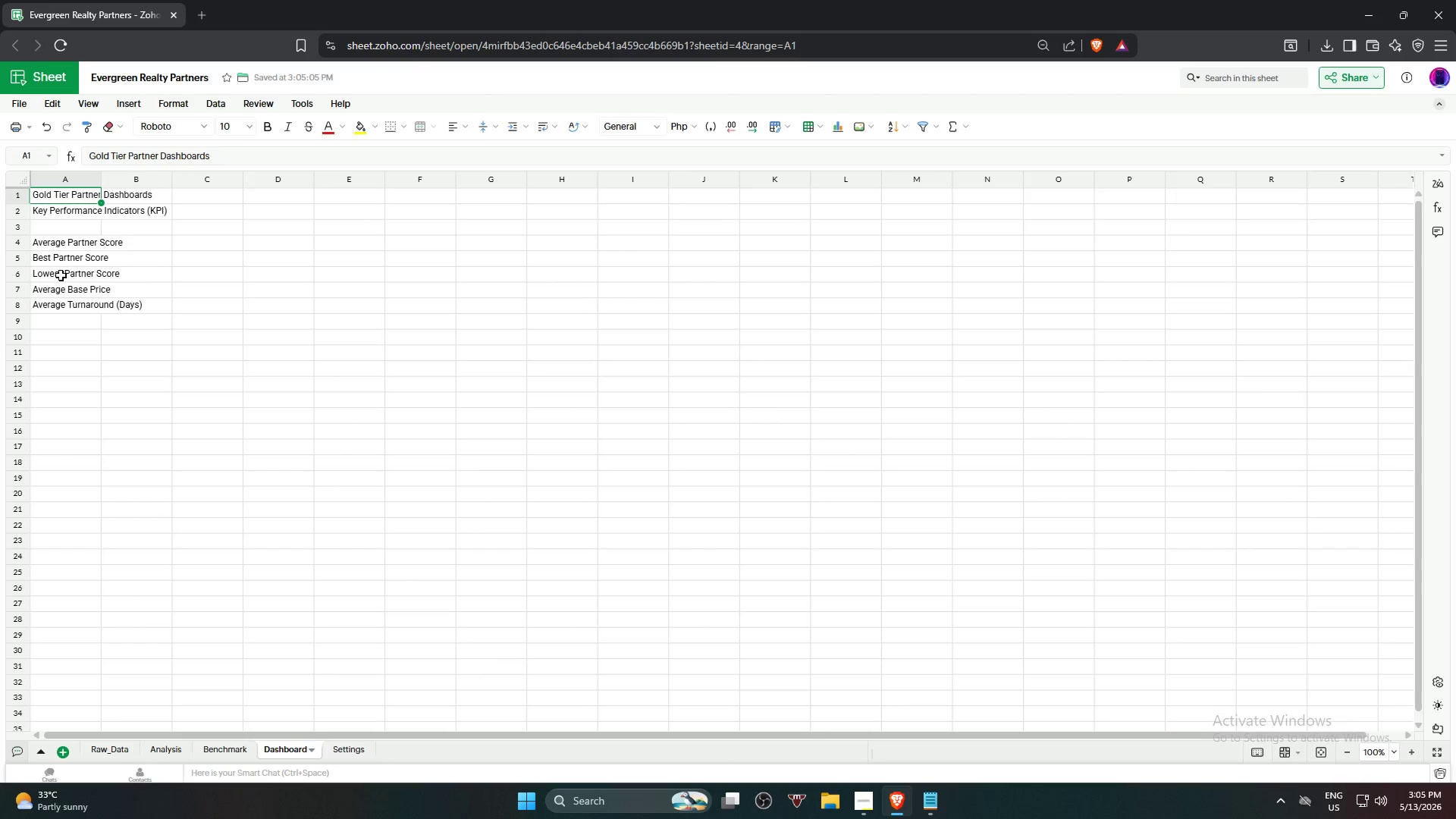 
hold_key(key=ShiftLeft, duration=0.77)
left_click([60, 303])
 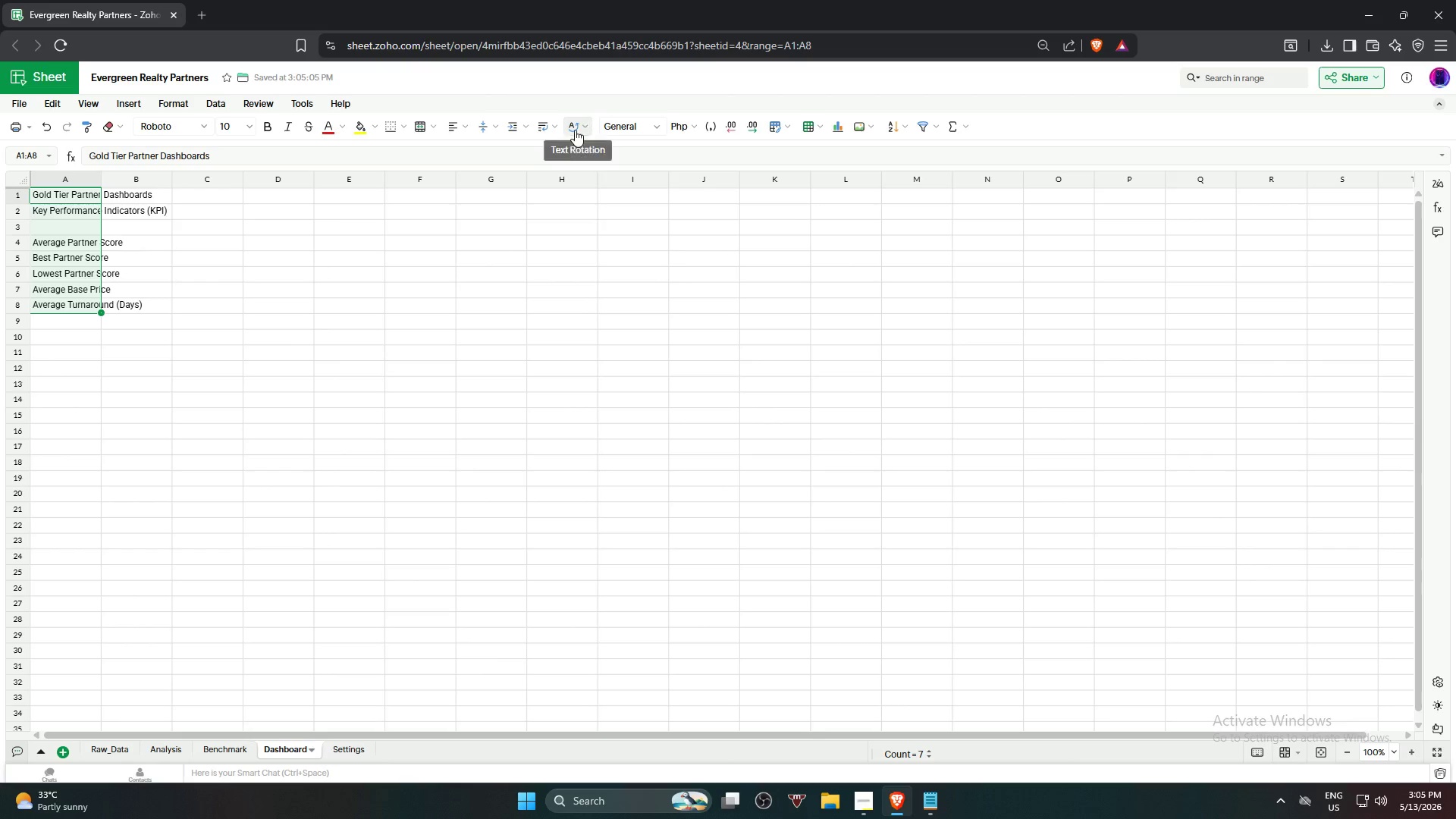 
left_click([546, 129])
 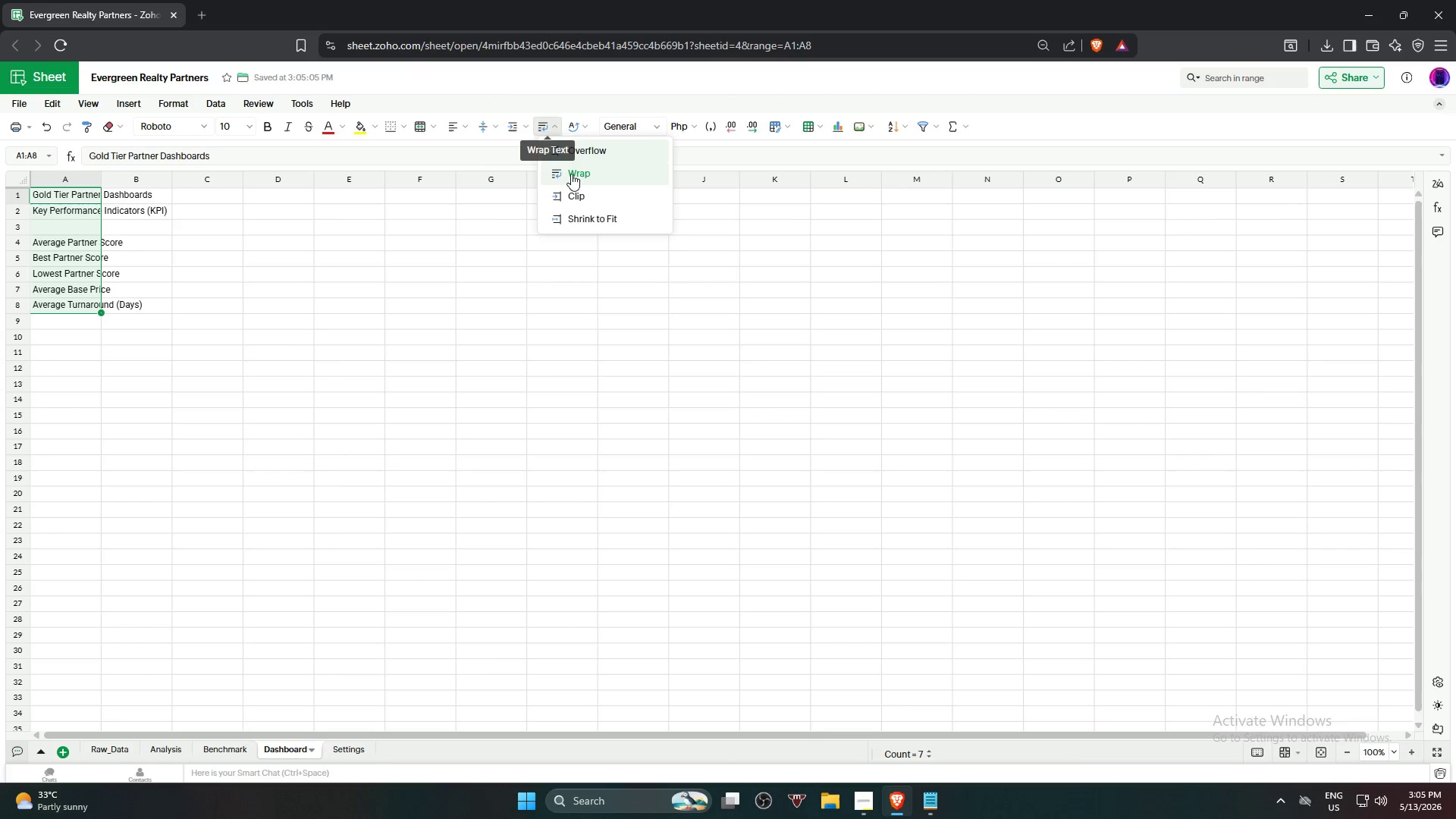 
left_click([573, 175])
 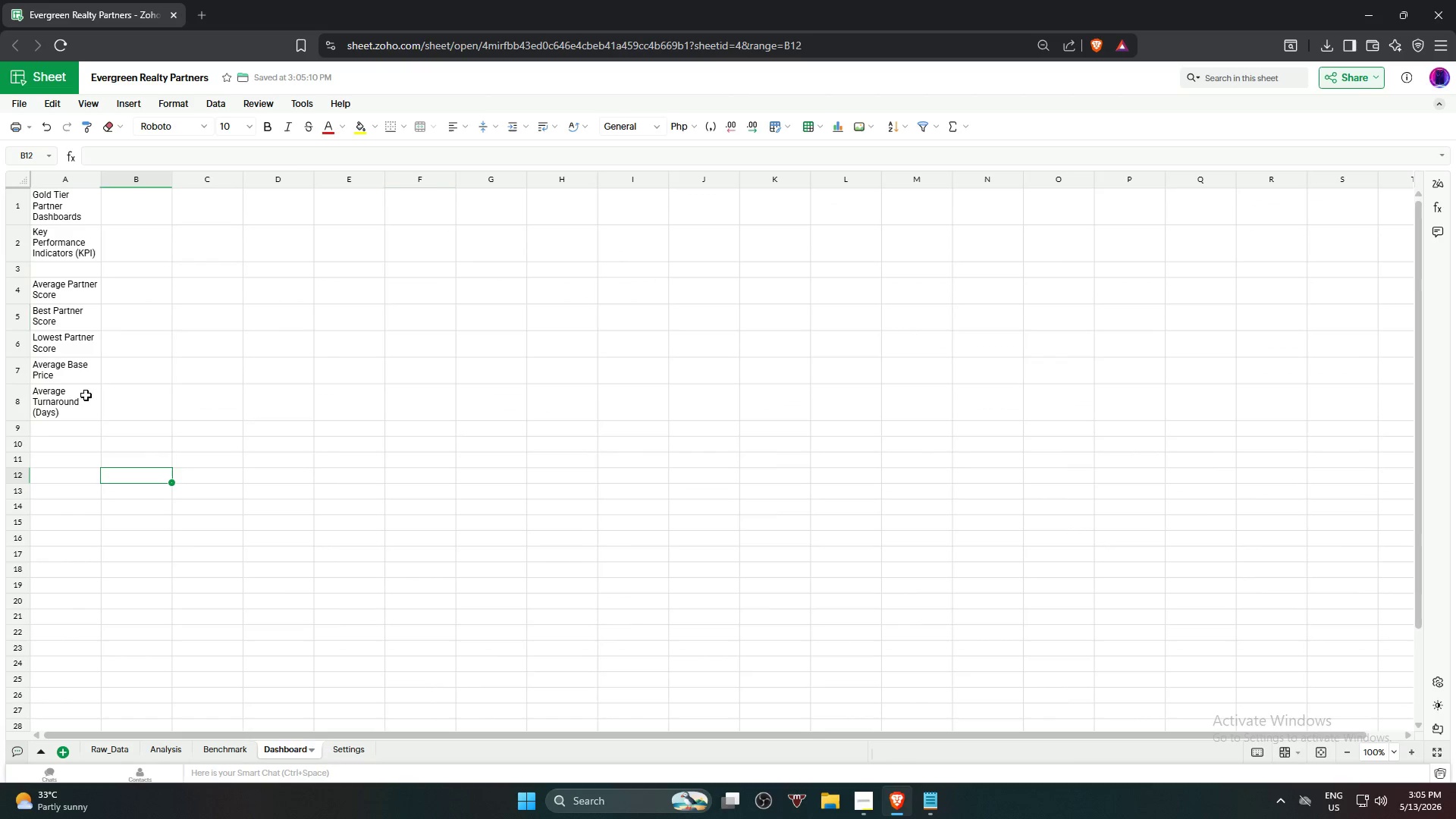 
left_click_drag(start_coordinate=[102, 180], to_coordinate=[110, 186])
 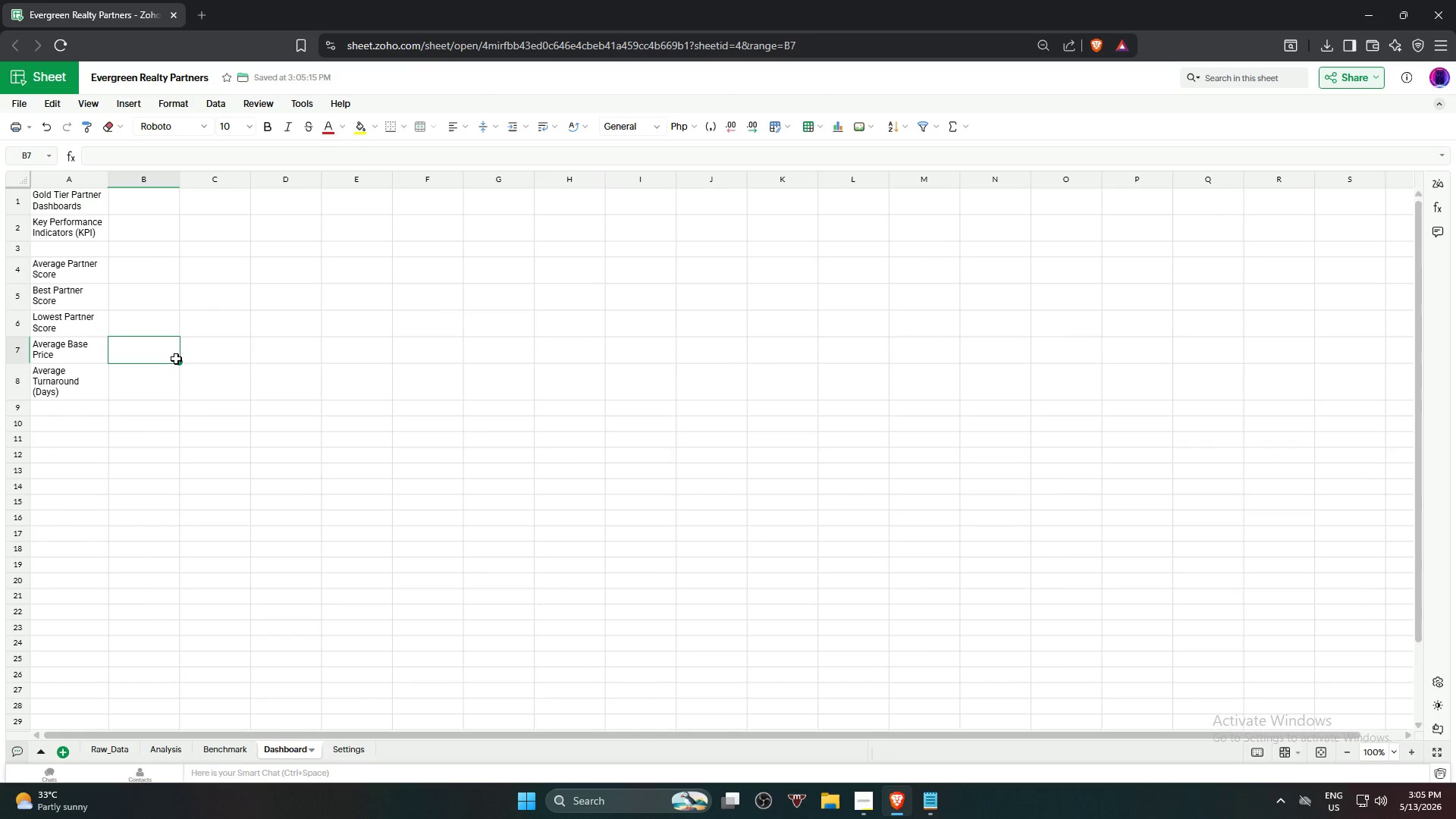 
left_click_drag(start_coordinate=[214, 450], to_coordinate=[209, 450])
 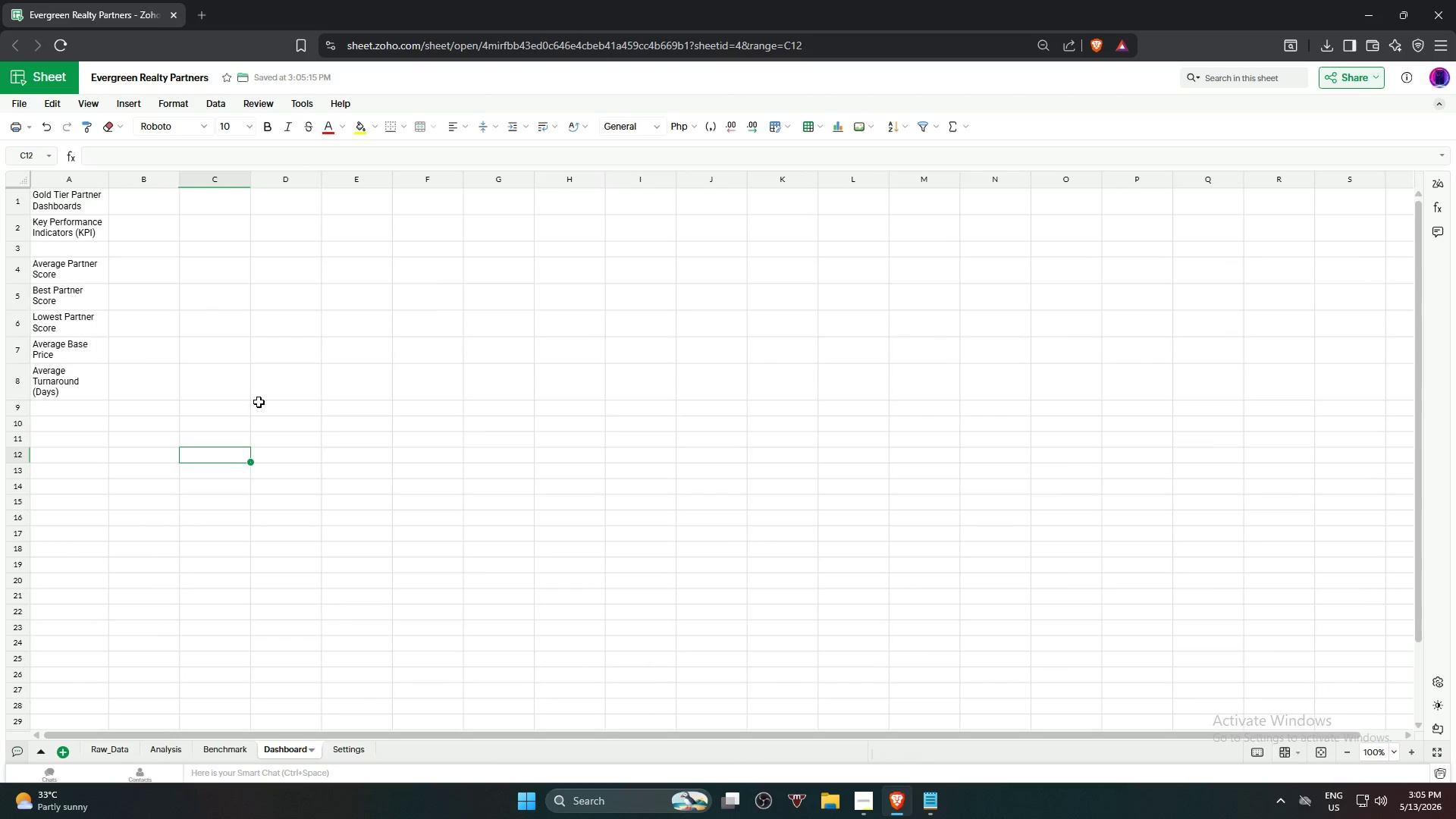 
left_click([270, 408])
 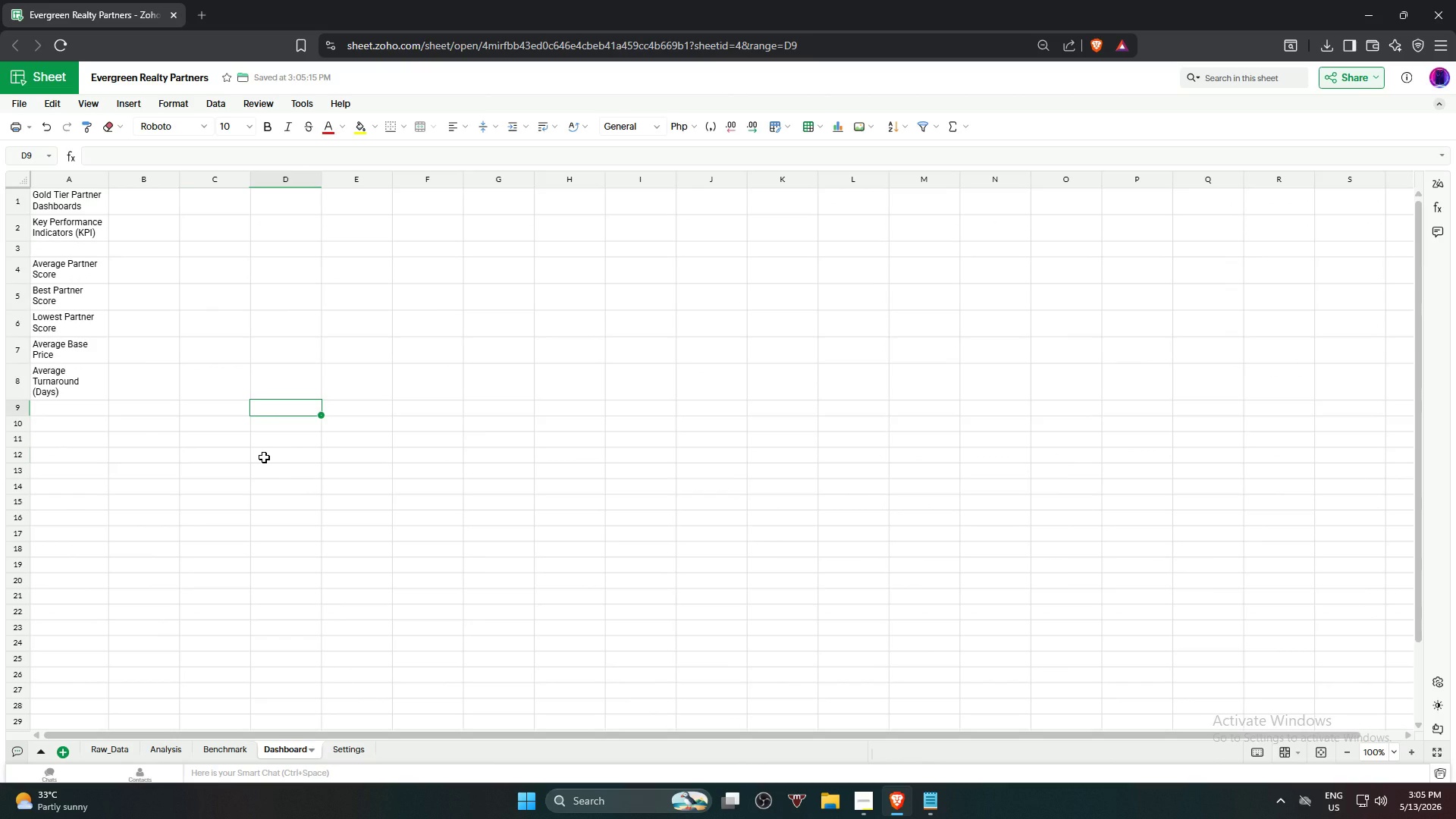 
left_click([264, 457])
 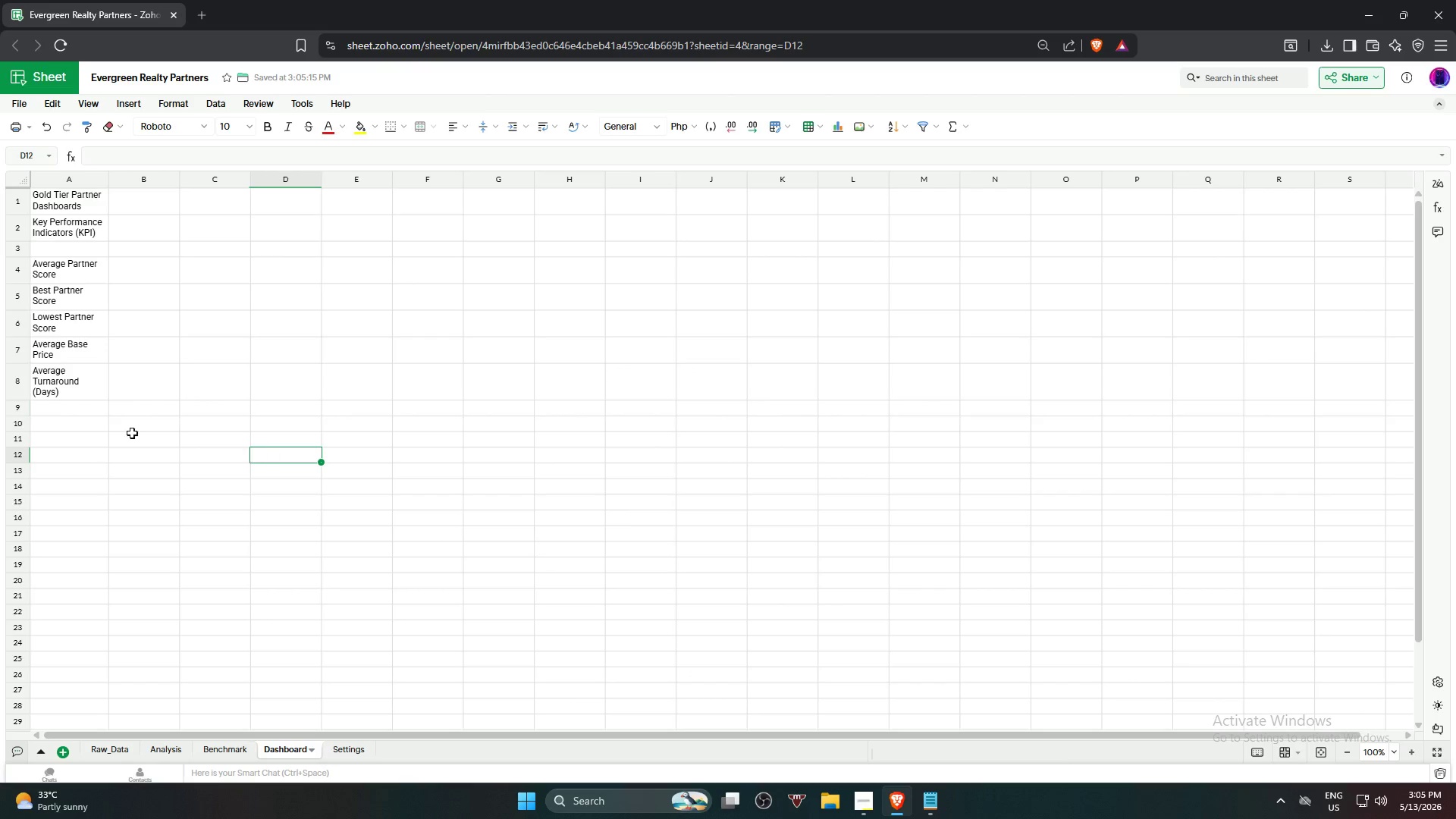 
left_click([130, 270])
 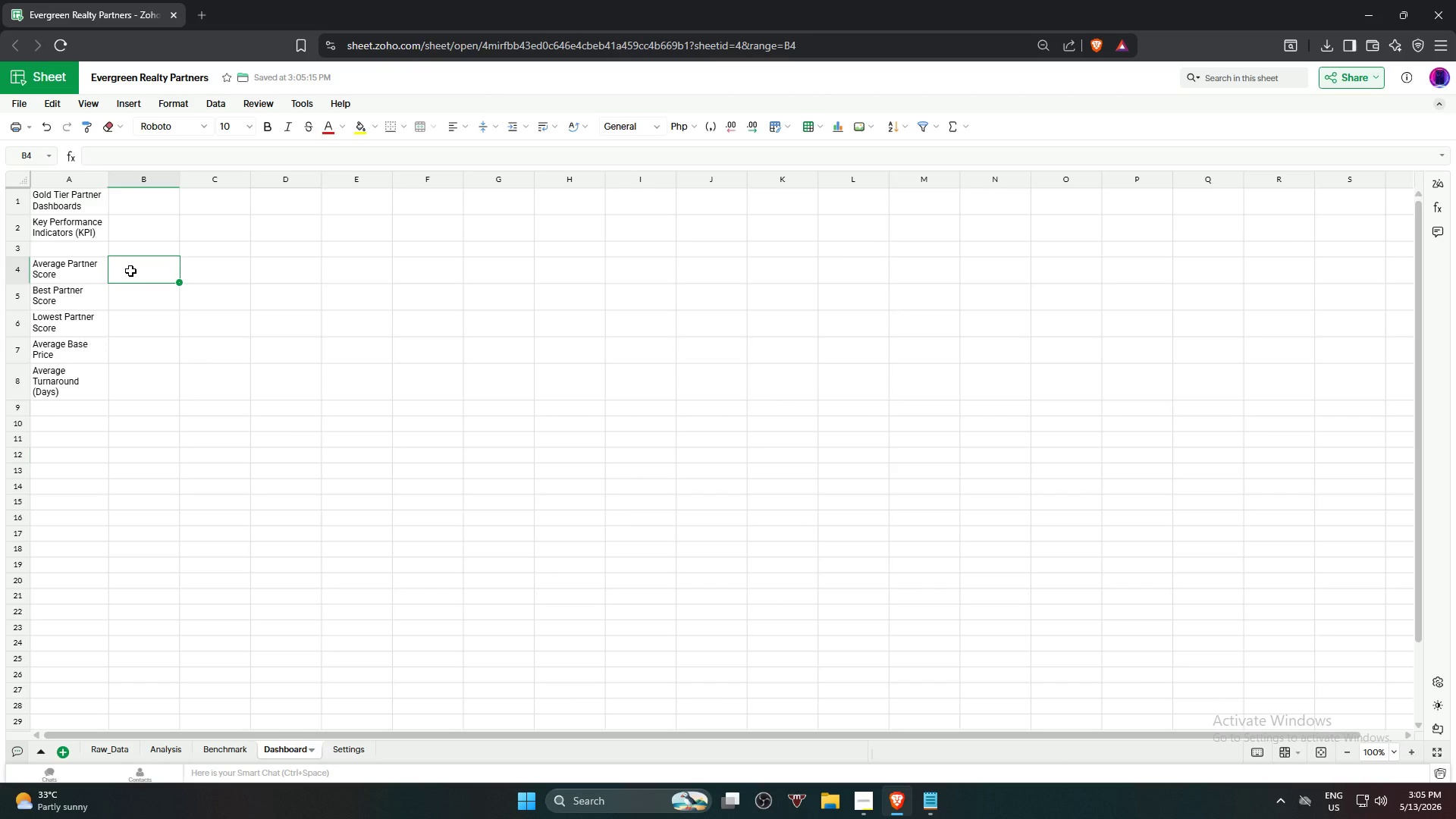 
type(=avera)
 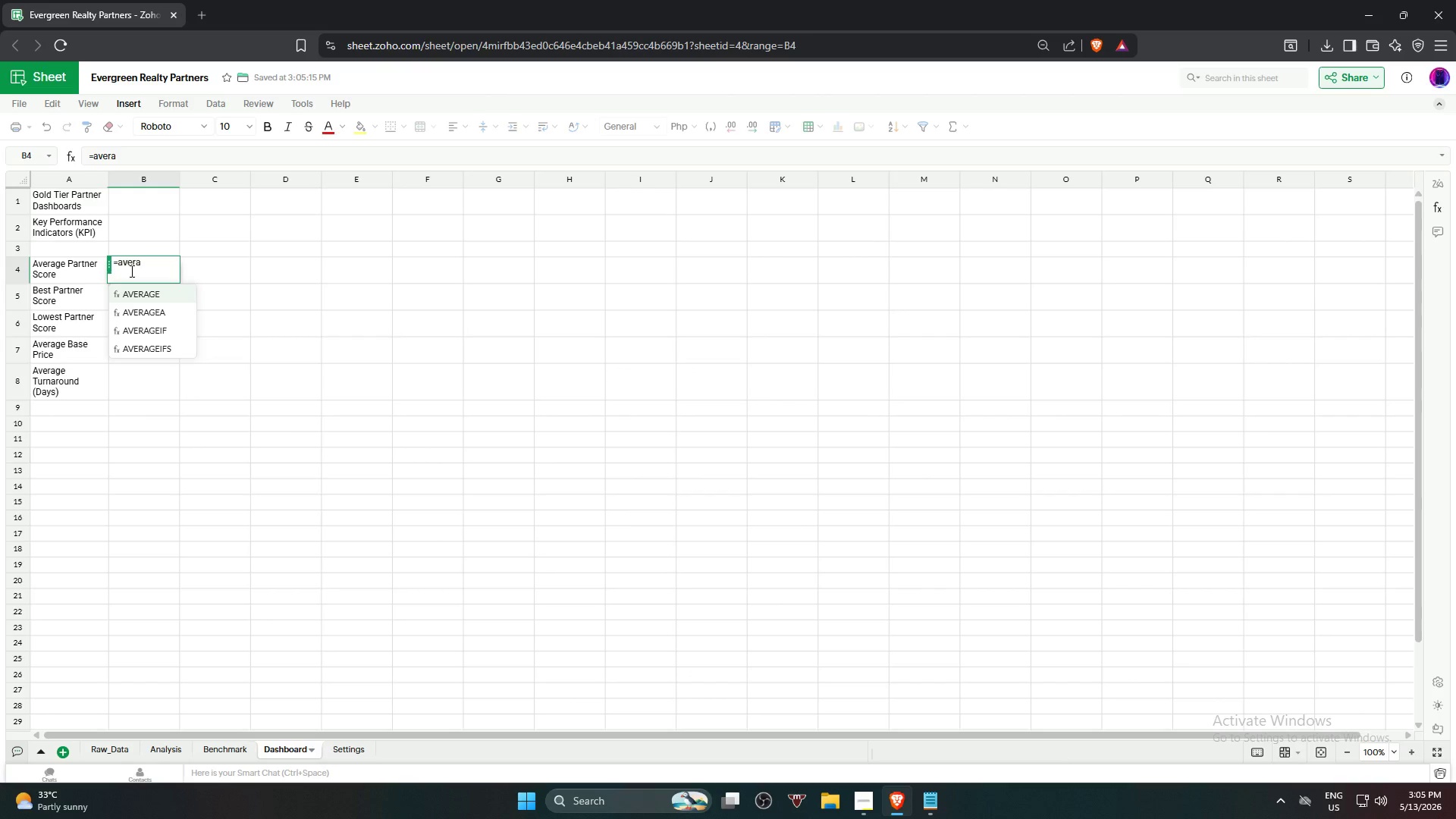 
key(Enter)
 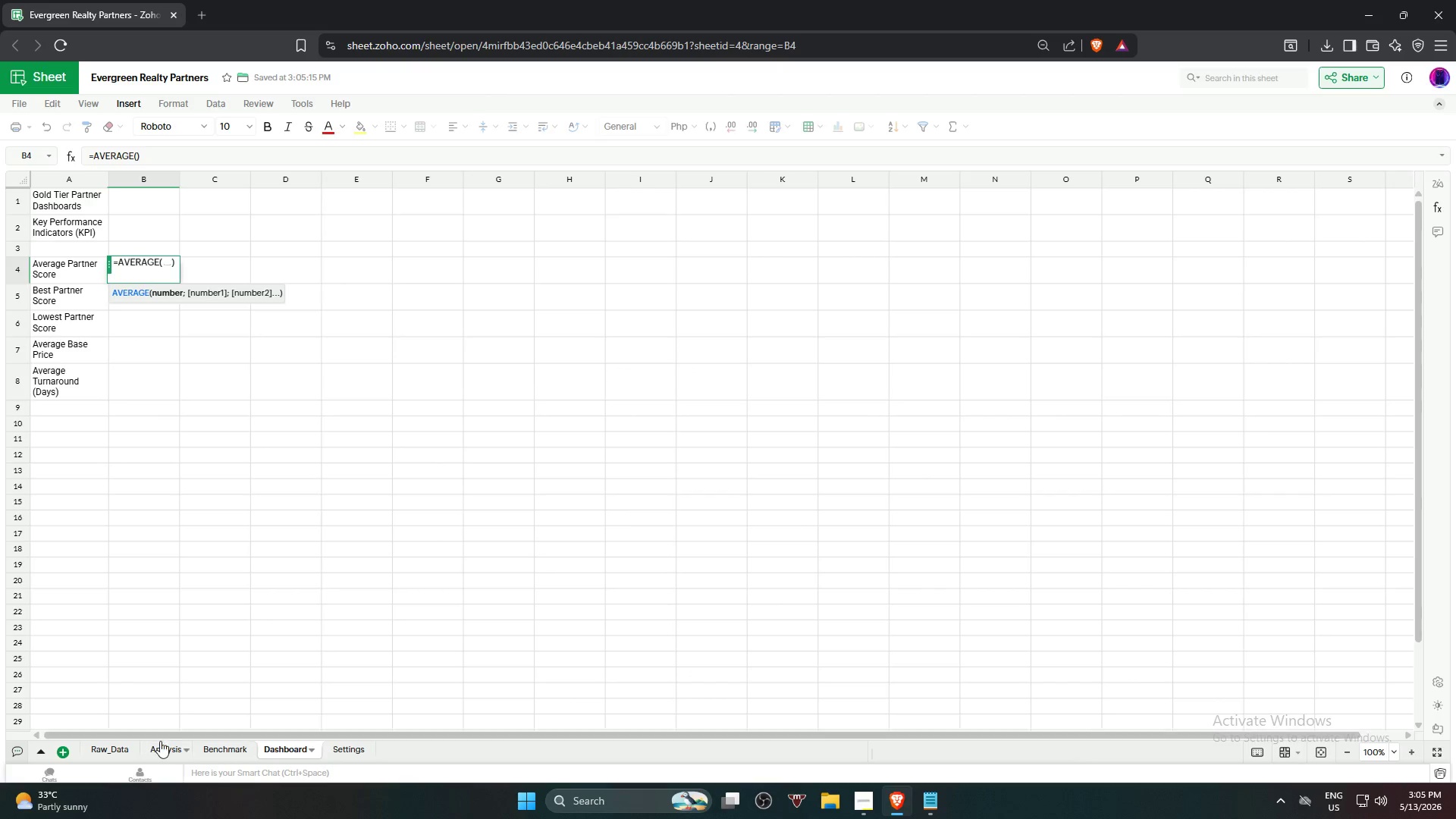 
wait(6.73)
 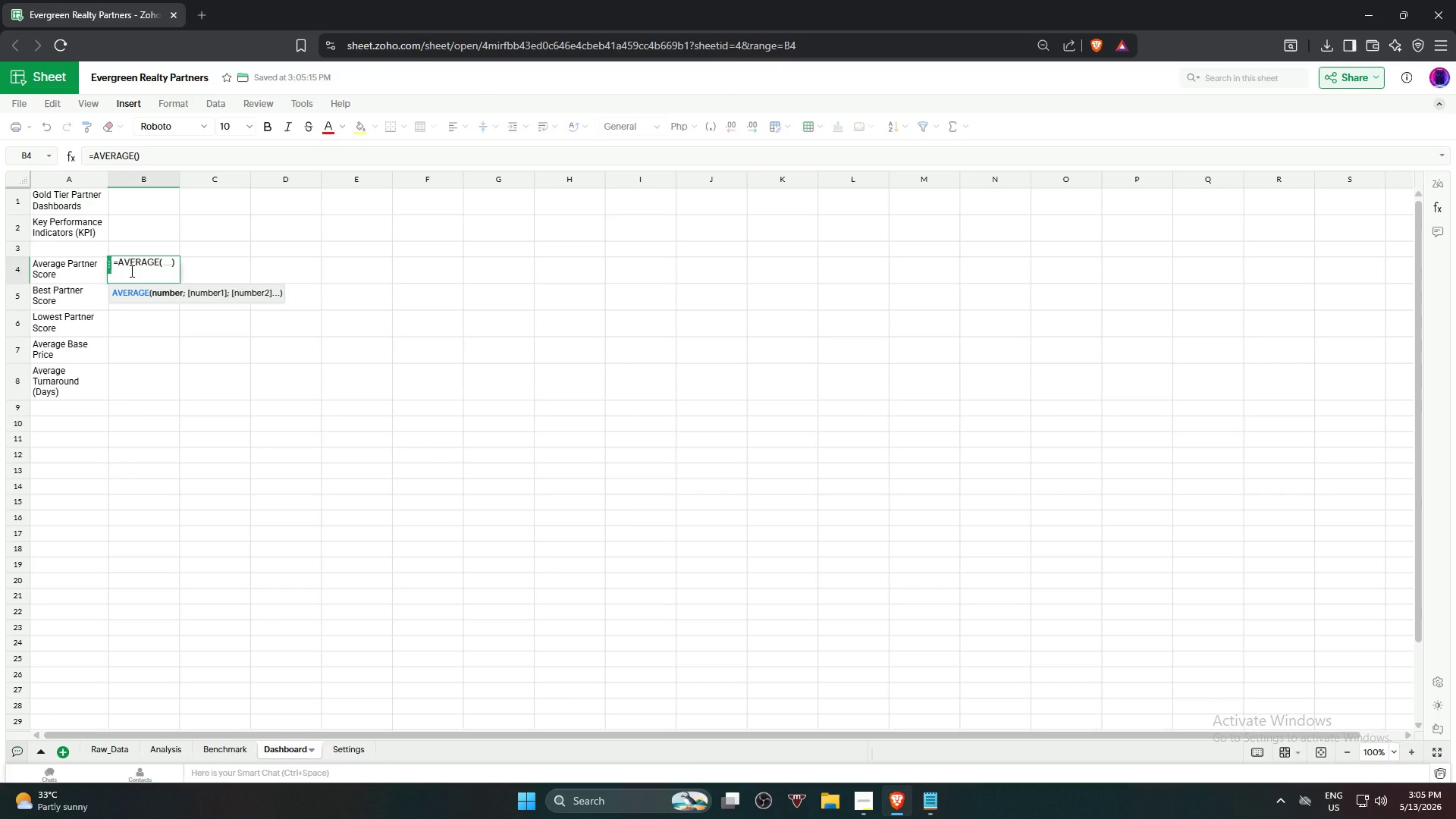 
left_click([165, 750])
 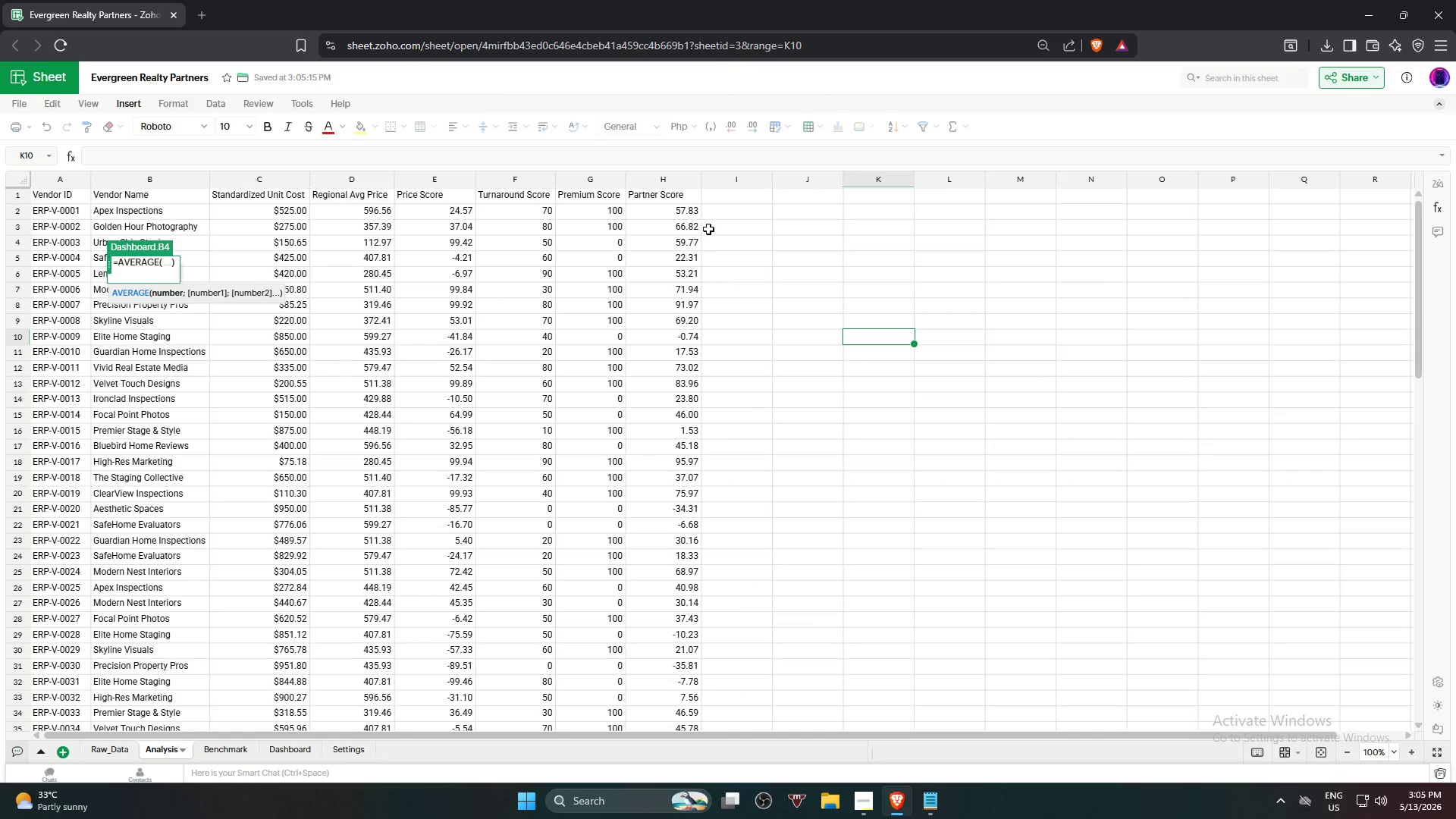 
left_click([682, 208])
 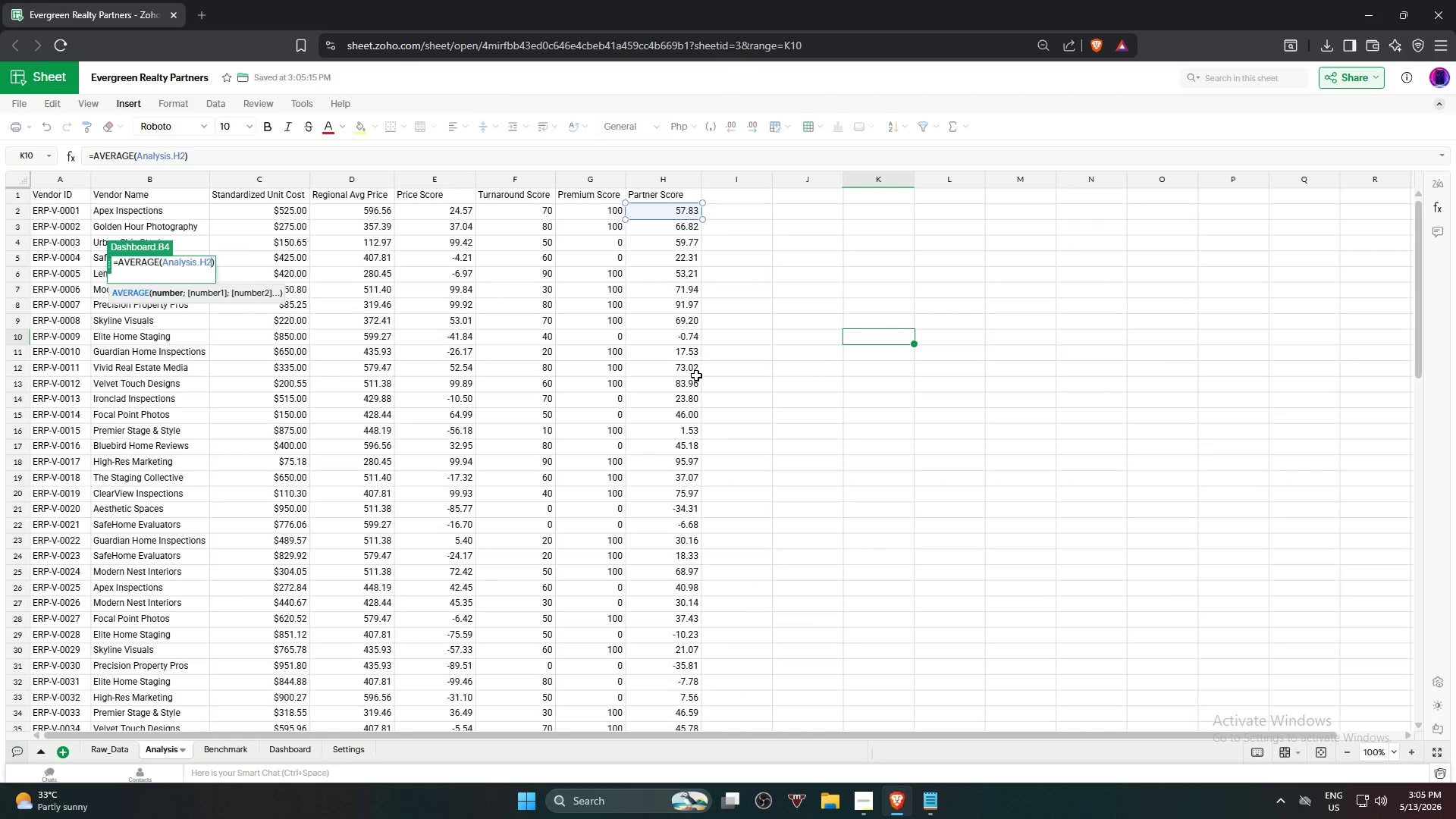 
scroll: coordinate [664, 533], scroll_direction: down, amount: 18.0
 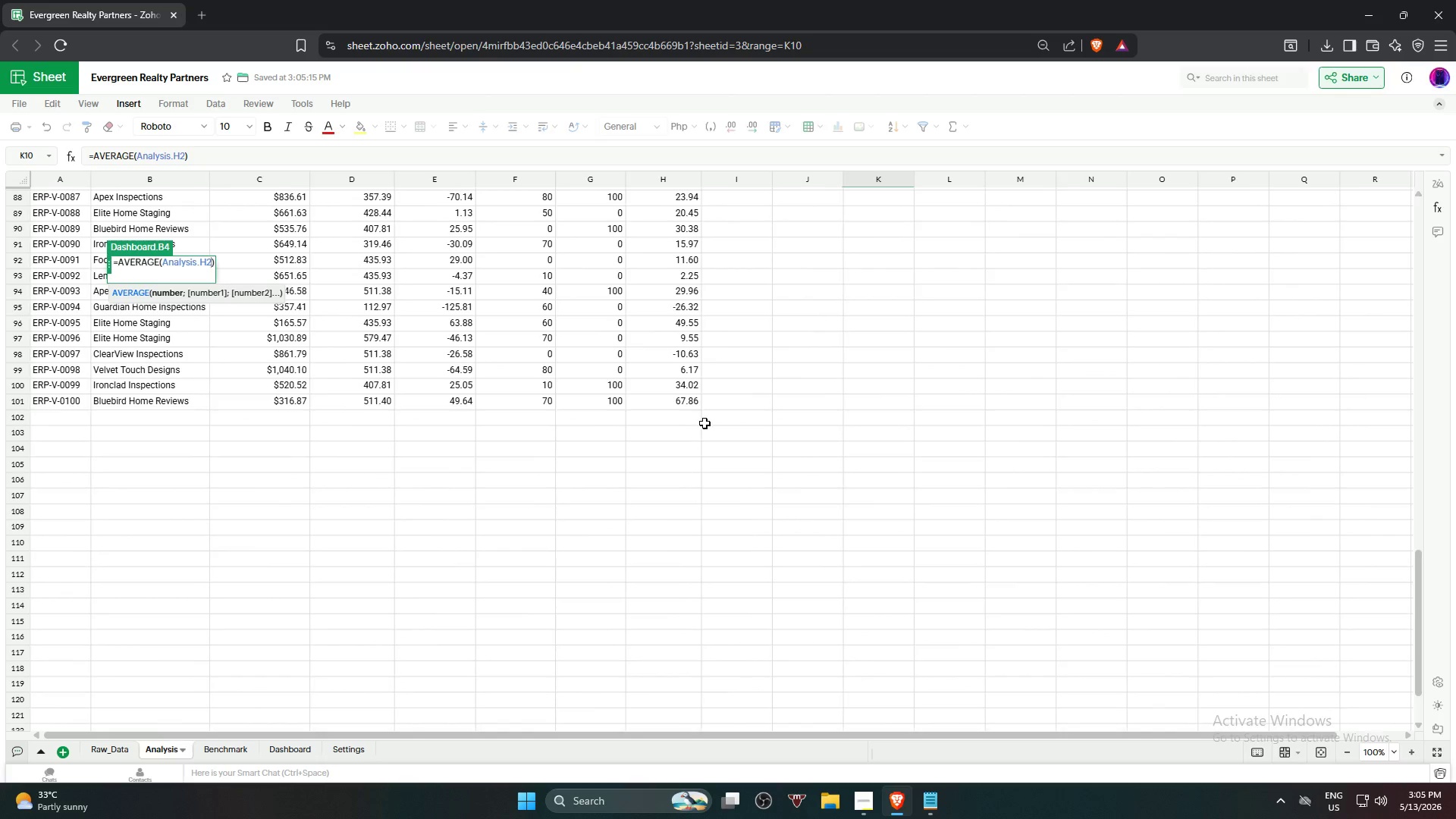 
hold_key(key=ShiftLeft, duration=0.59)
left_click([686, 402])
 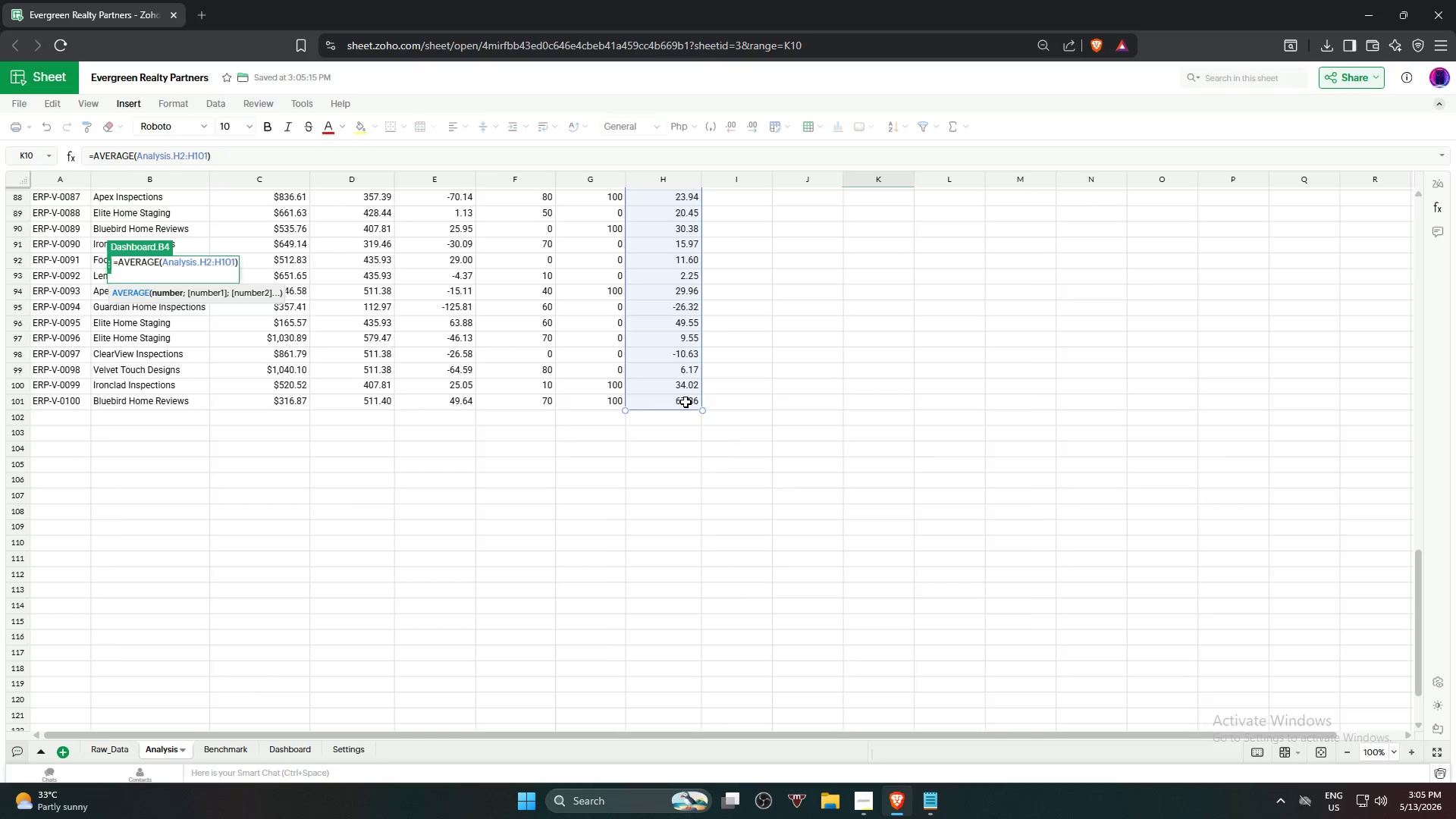 
key(NumpadEnter)
 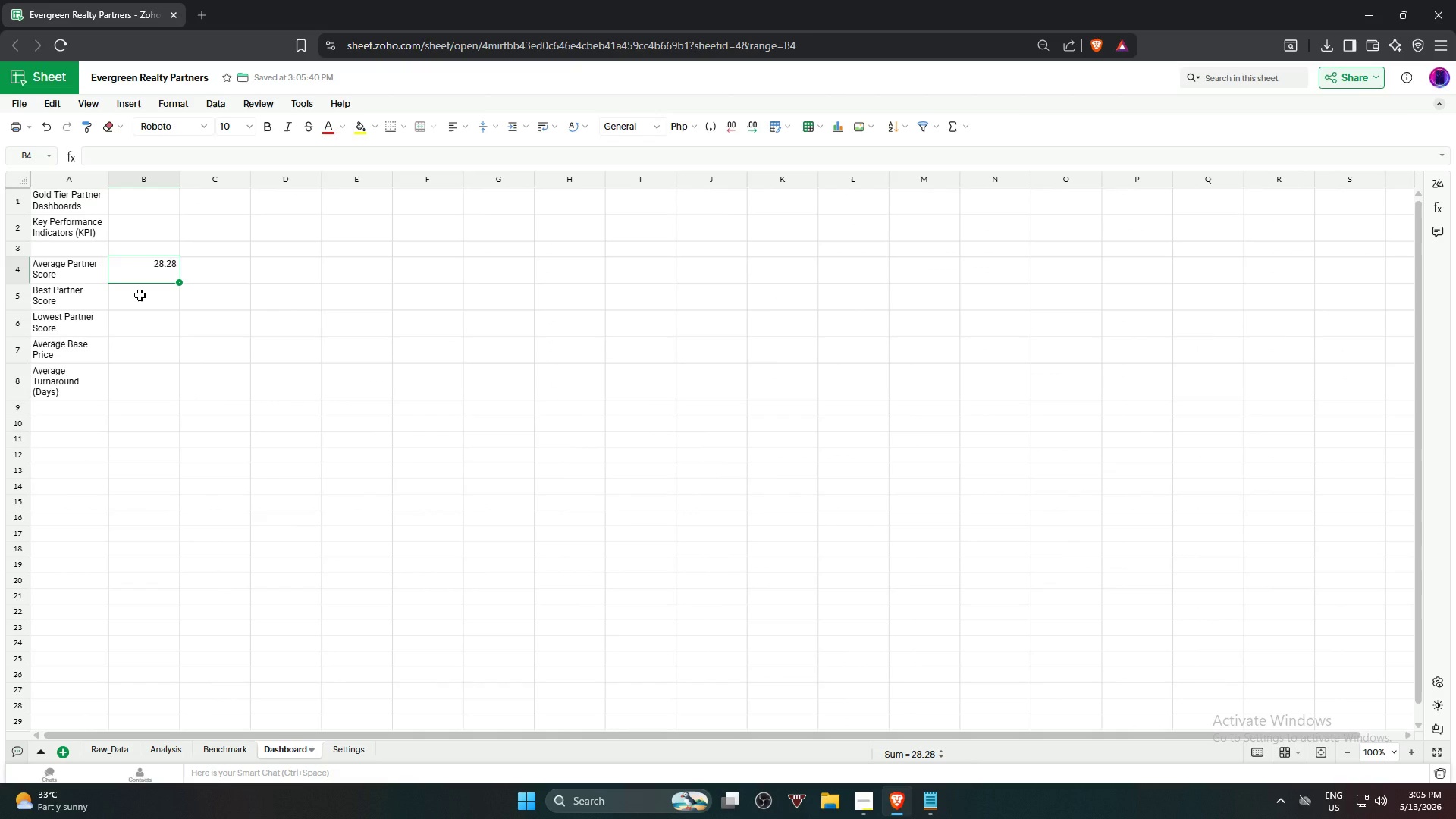 
left_click([140, 295])
 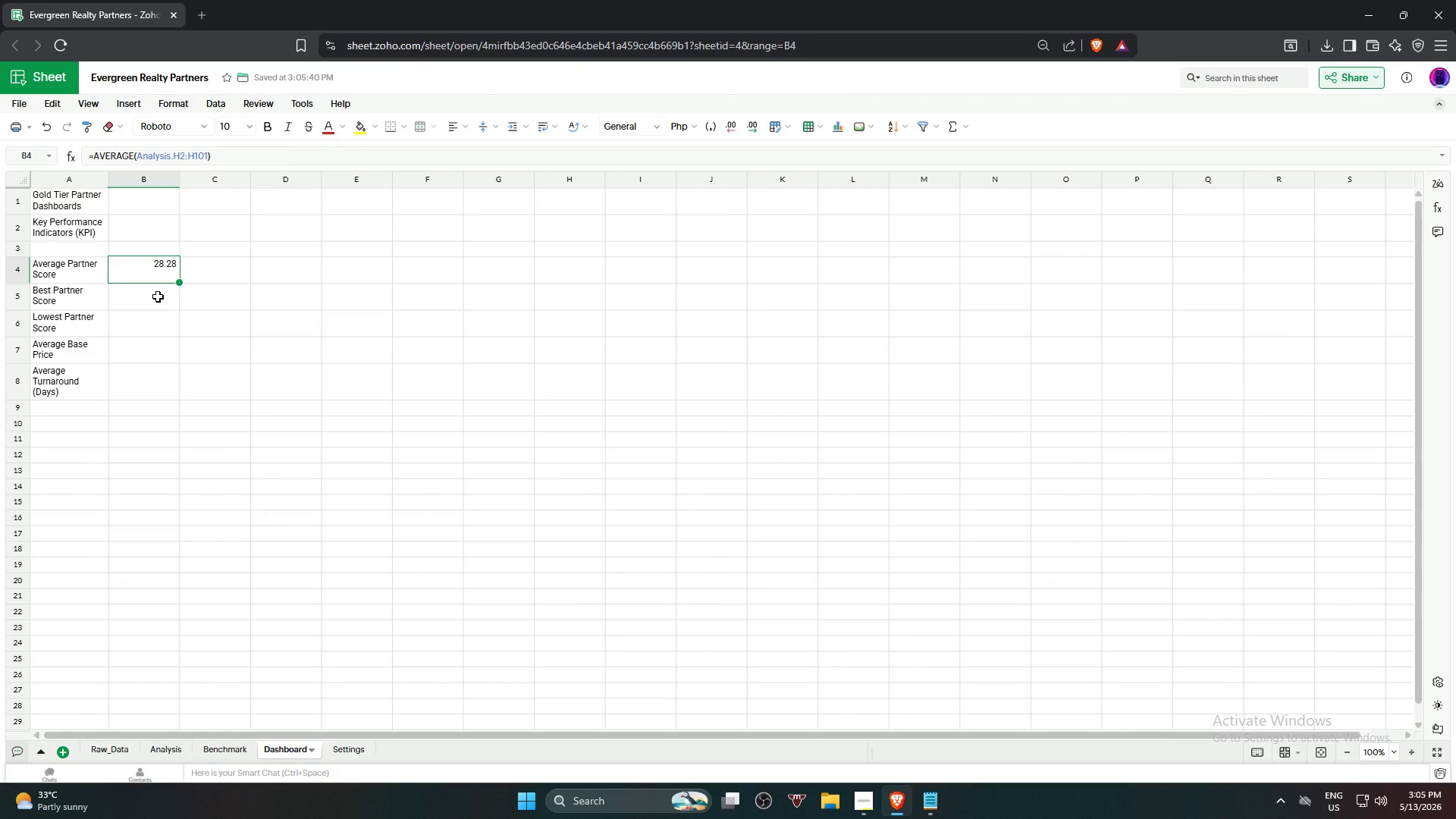 
wait(6.91)
 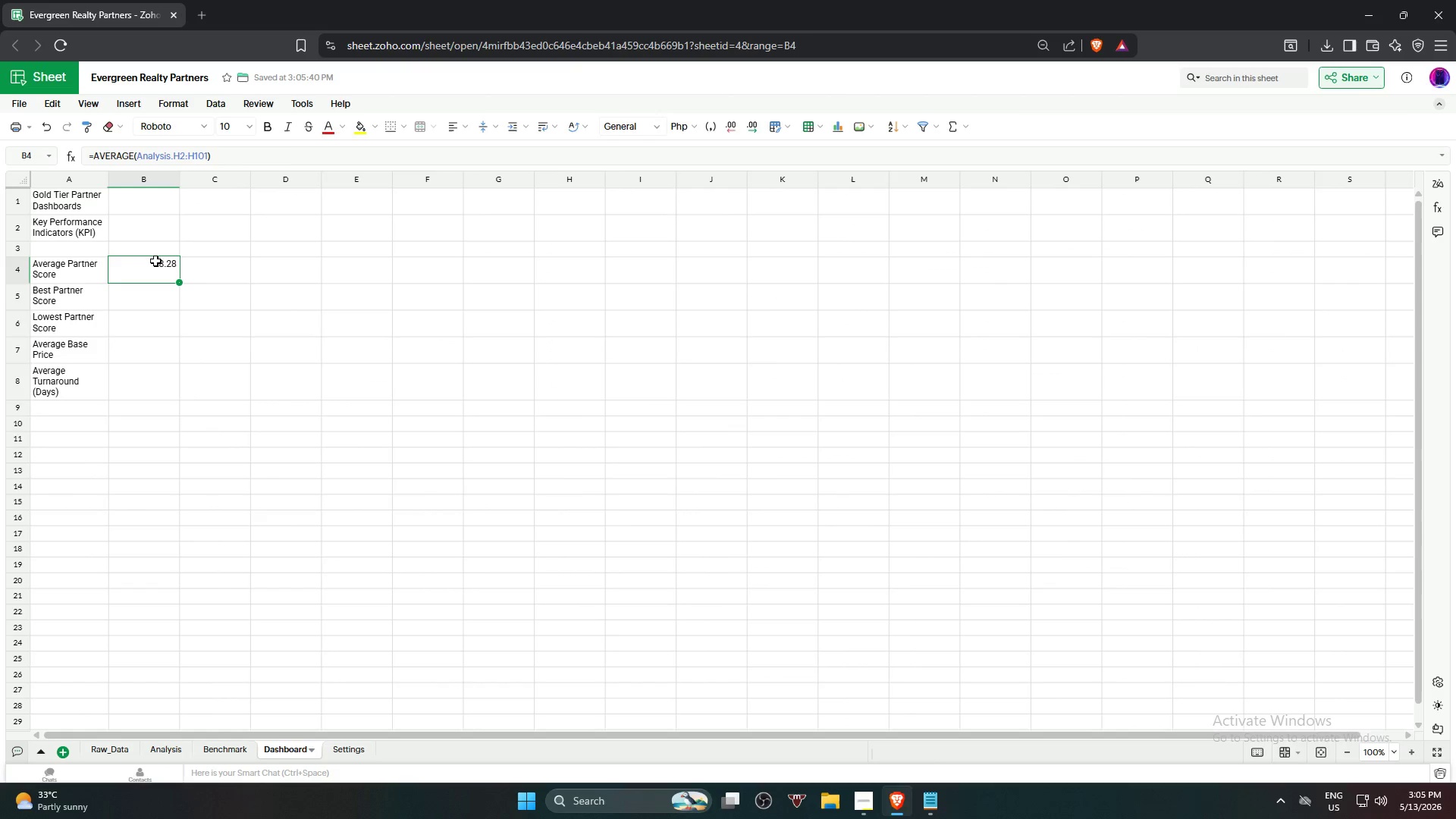 
left_click([158, 297])
 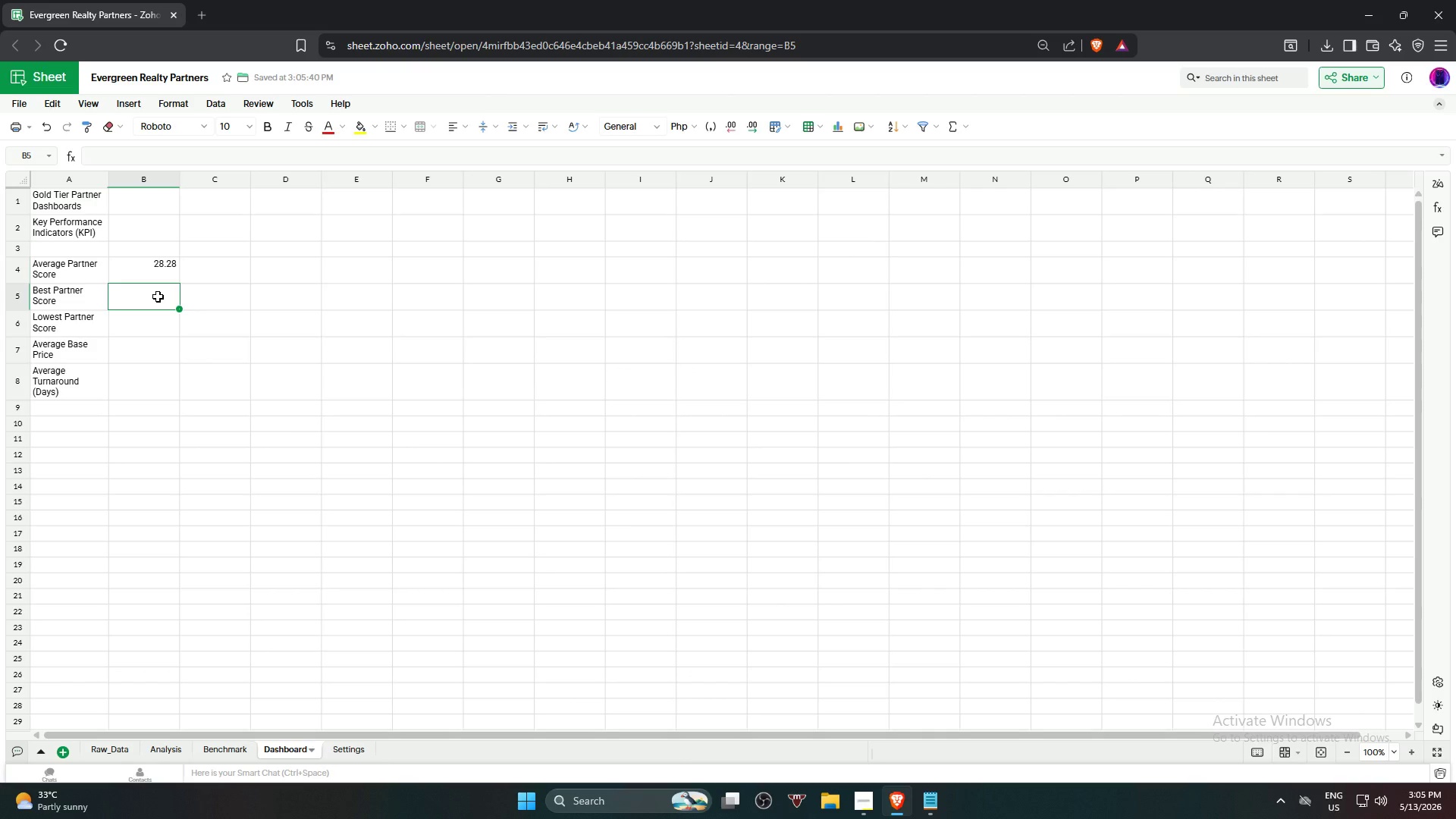 
type(=max)
 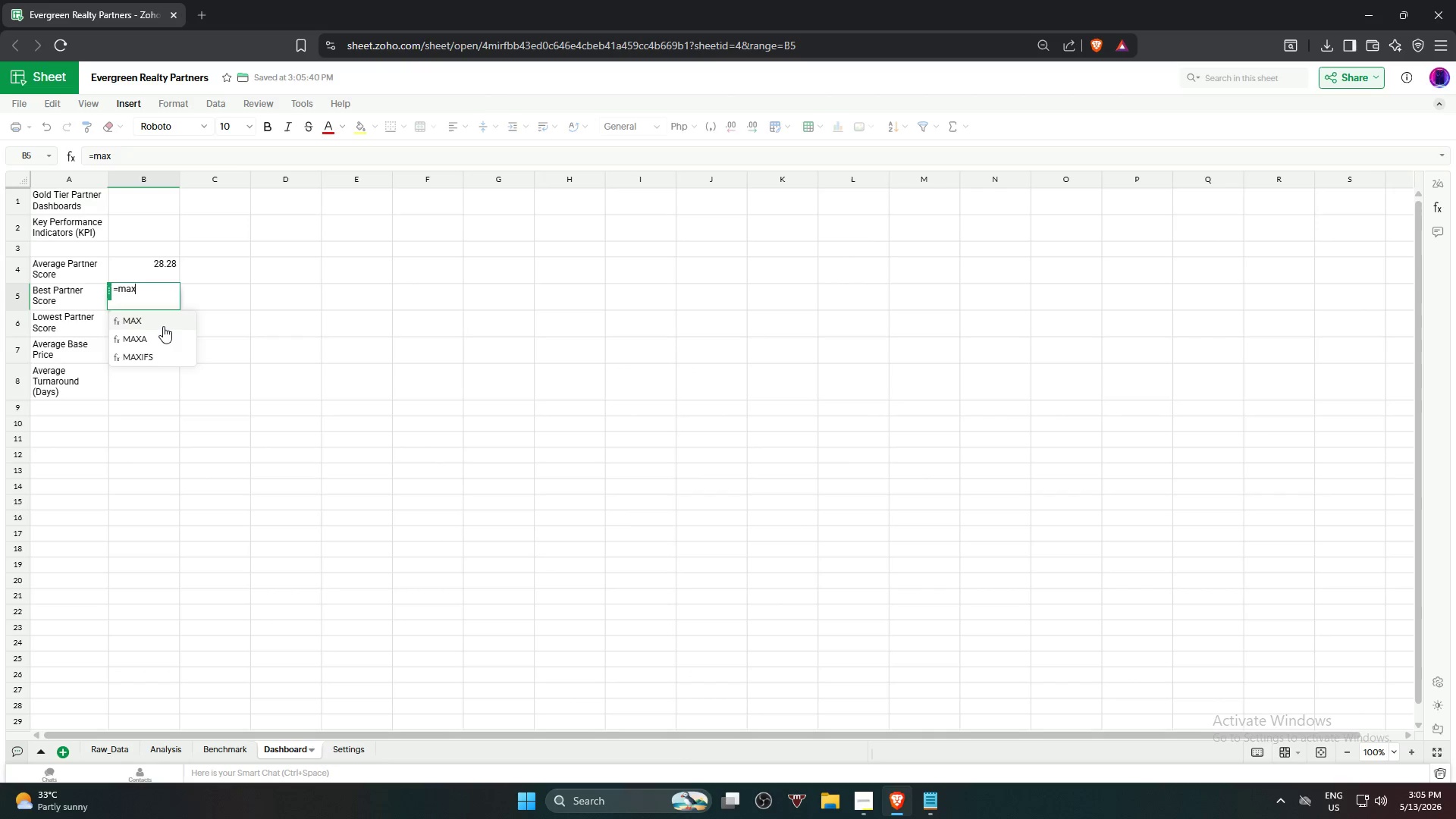 
left_click([174, 321])
 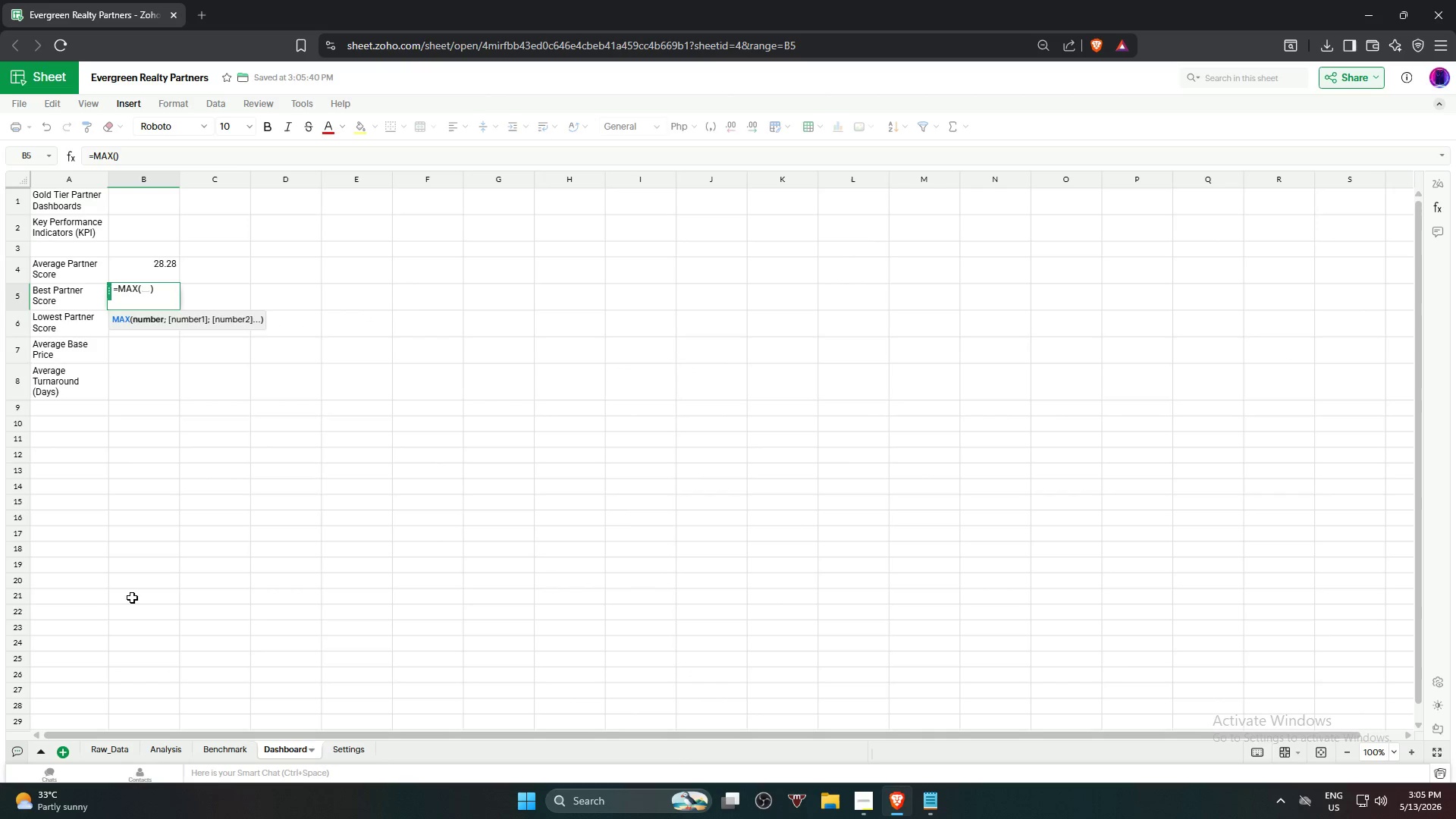 
wait(5.06)
 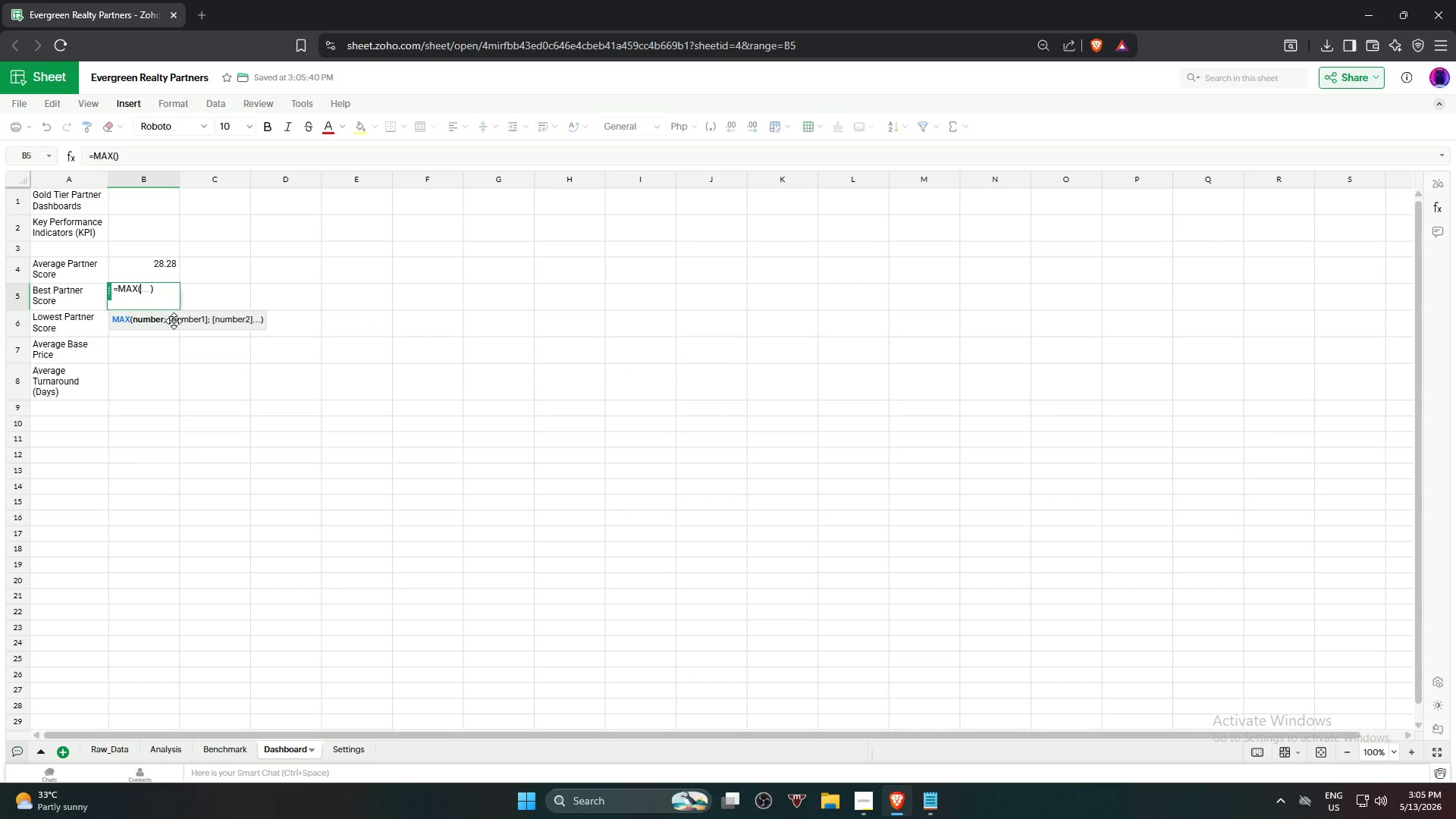 
left_click([168, 752])
 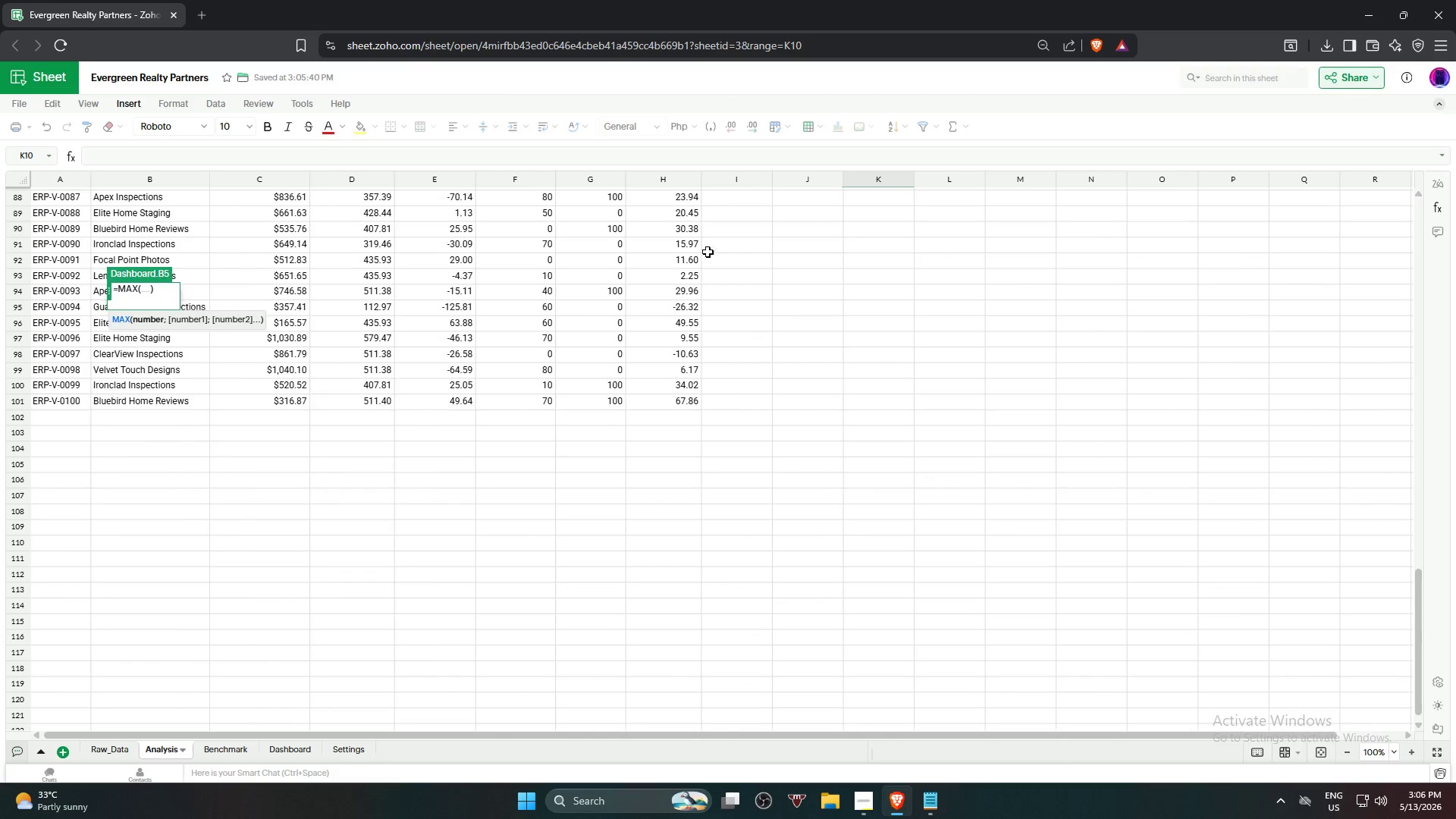 
scroll: coordinate [677, 249], scroll_direction: up, amount: 24.0
 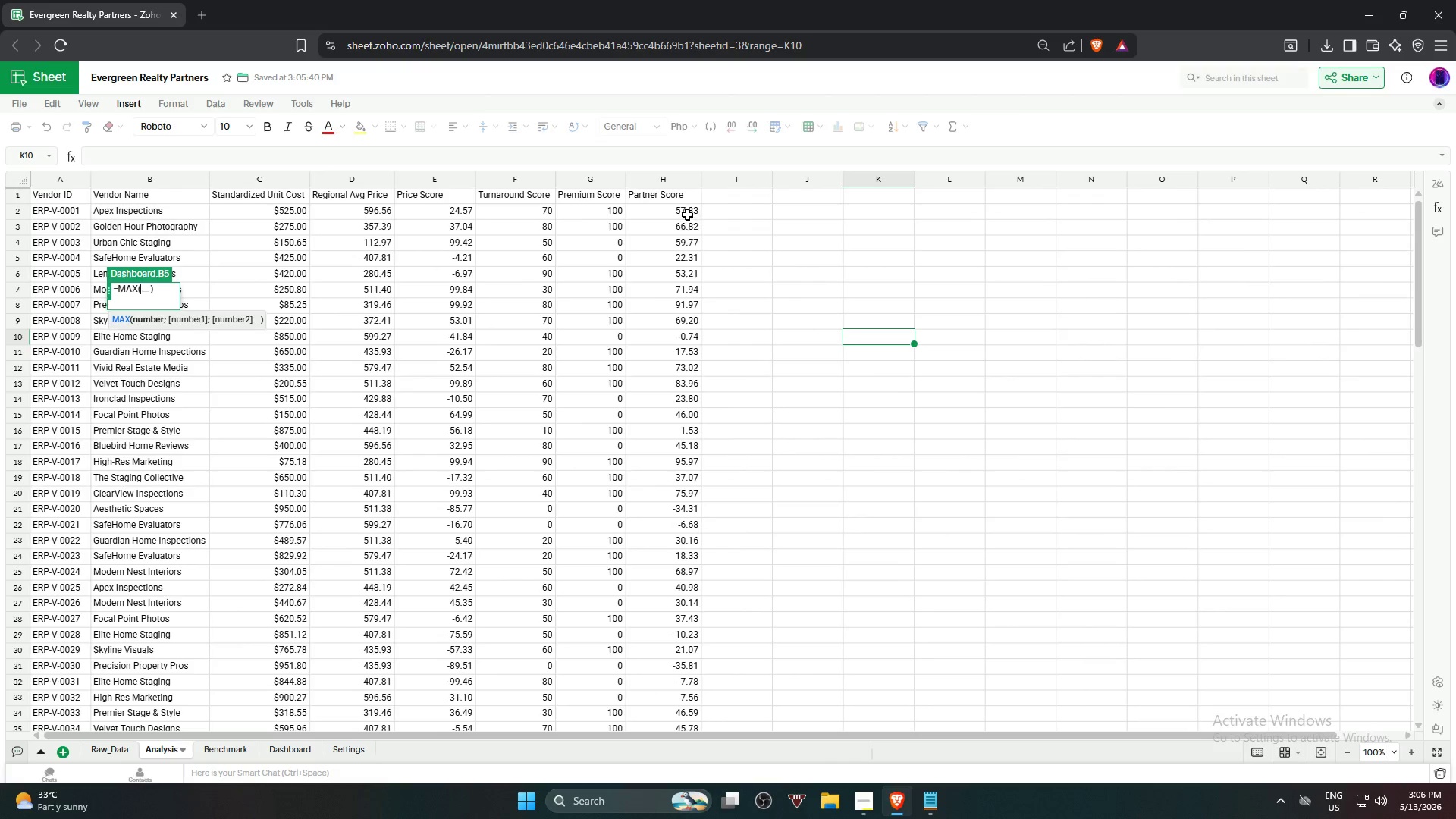 
left_click([686, 214])
 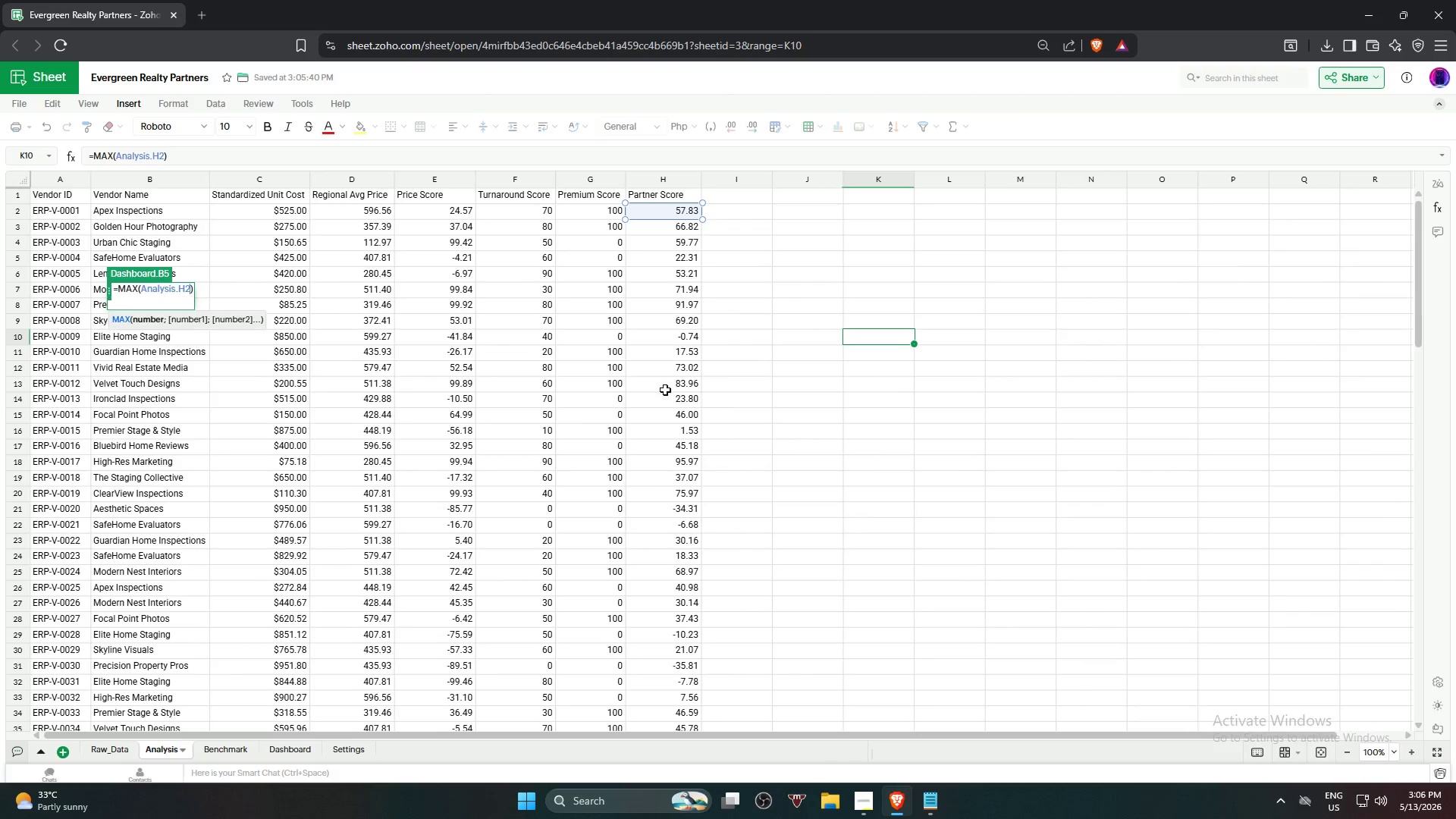 
hold_key(key=ShiftLeft, duration=0.62)
 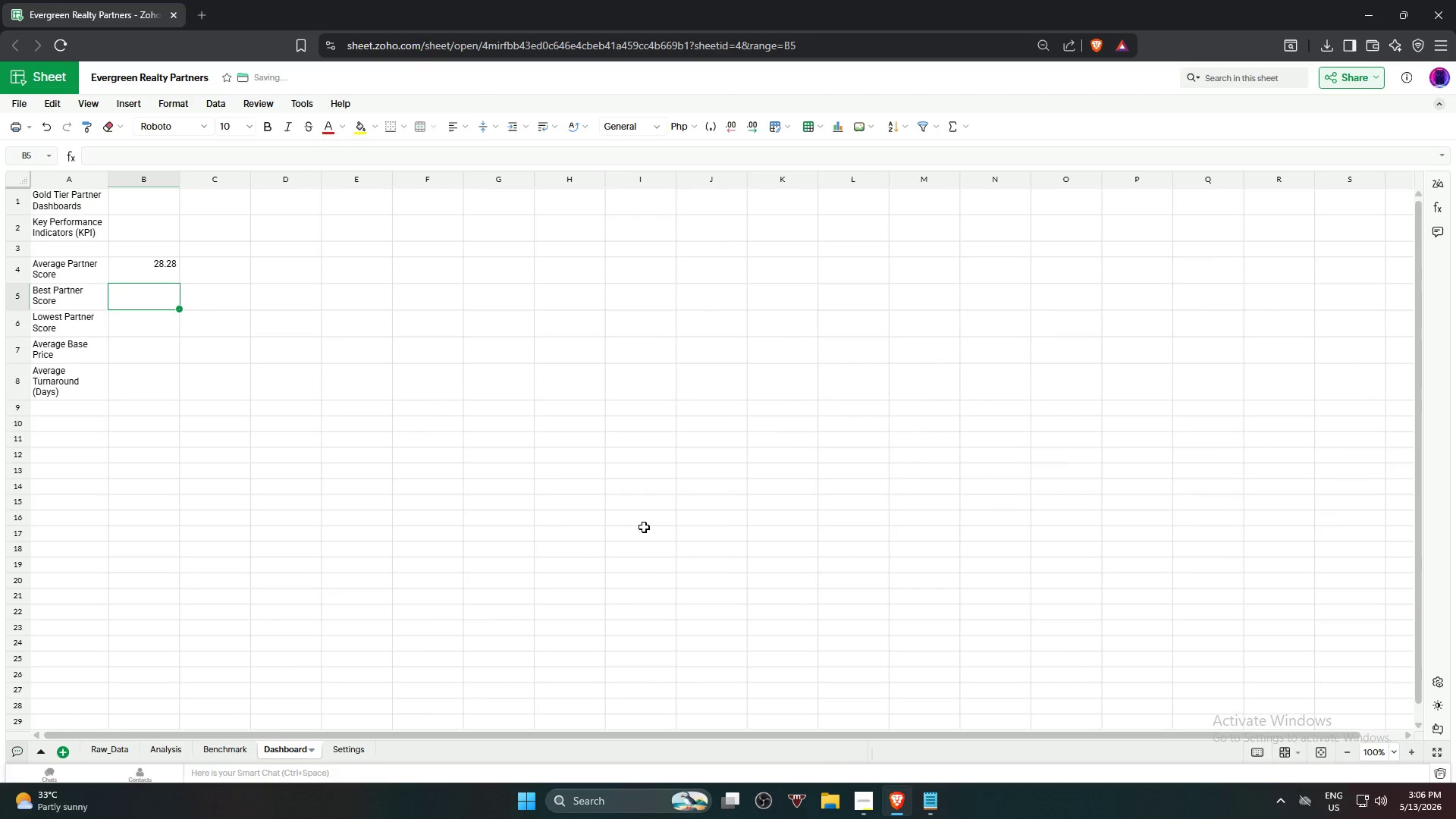 
scroll: coordinate [671, 507], scroll_direction: down, amount: 16.0
 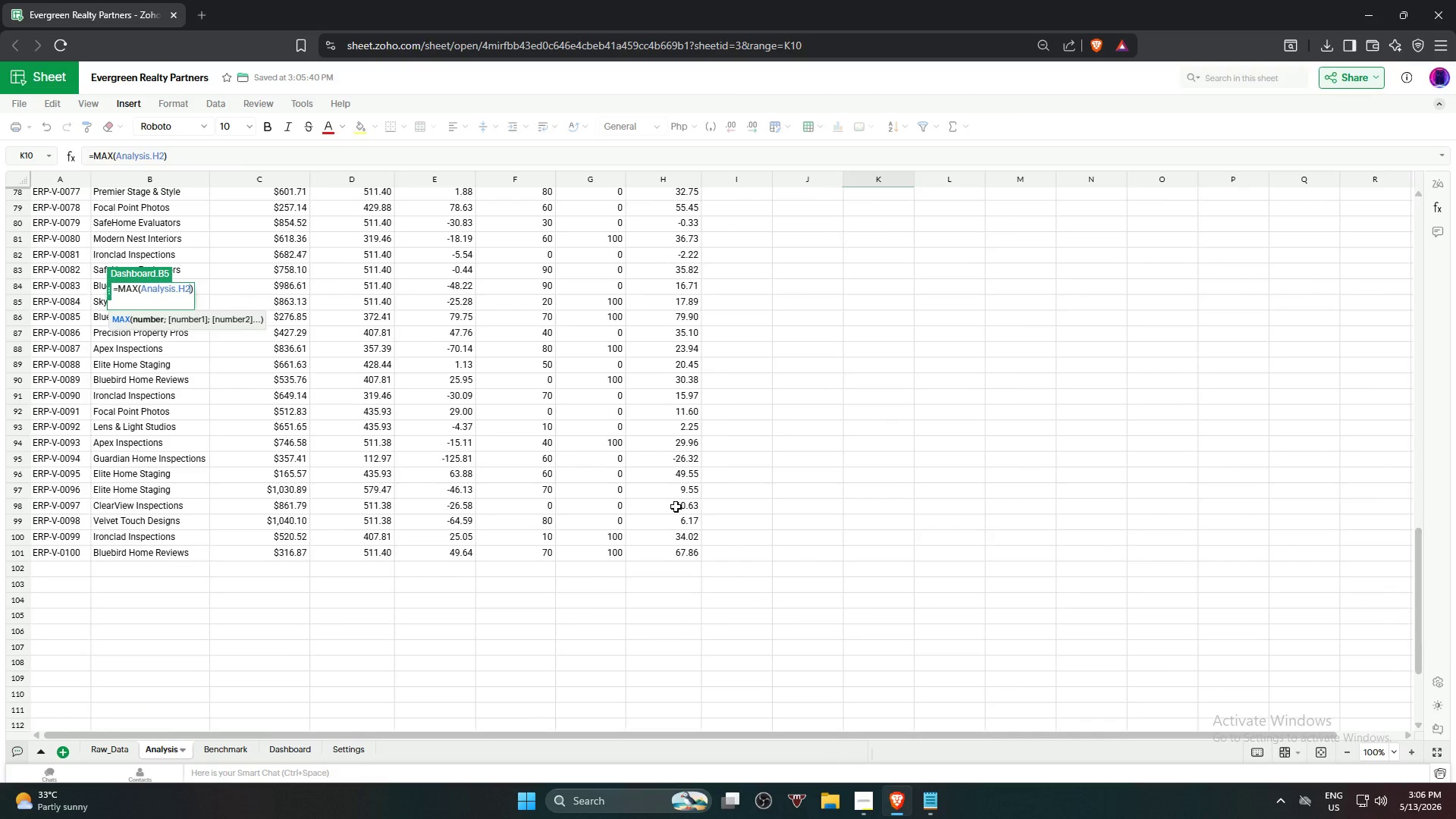 
left_click([665, 551])
 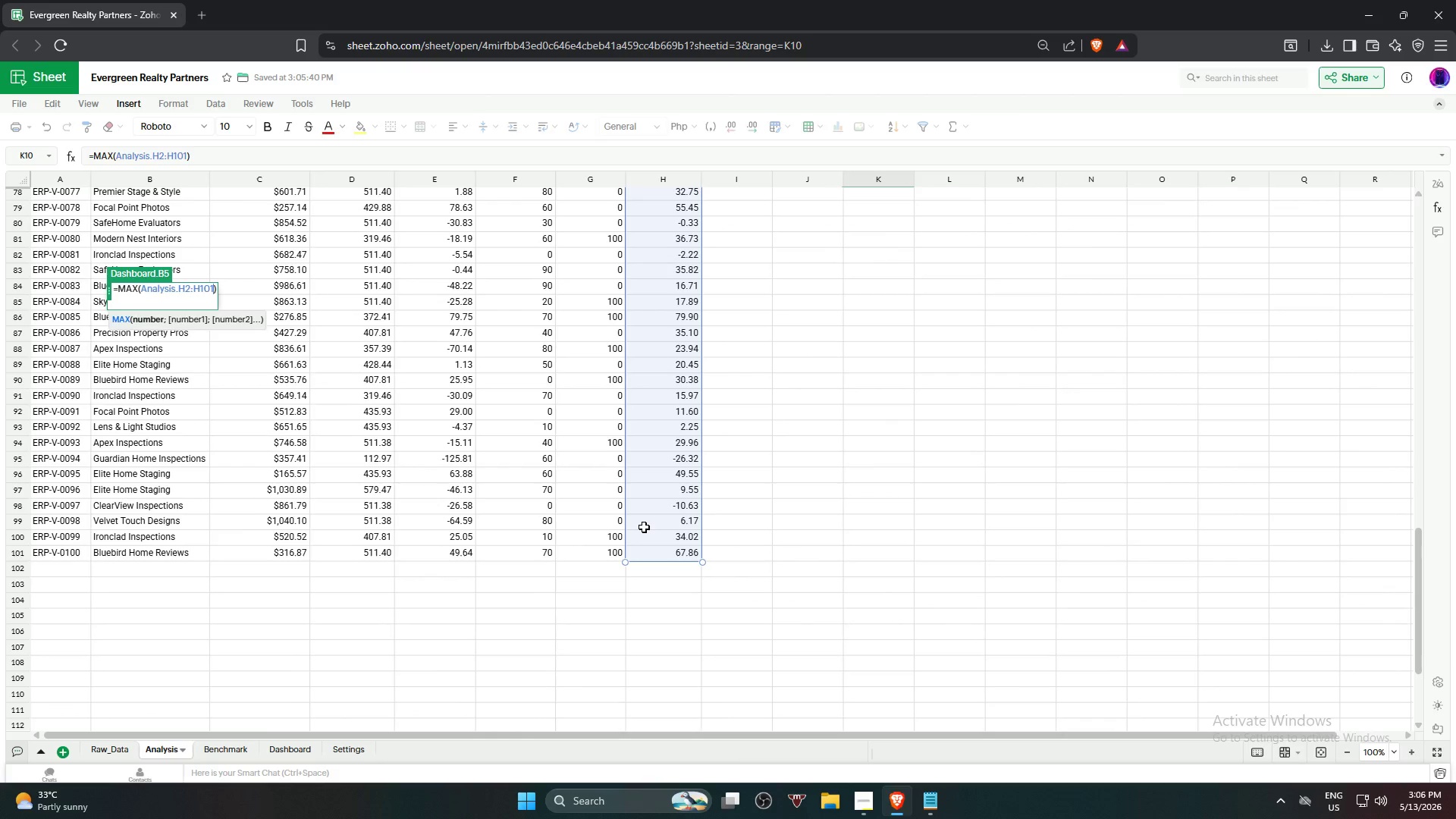 
key(NumpadEnter)
 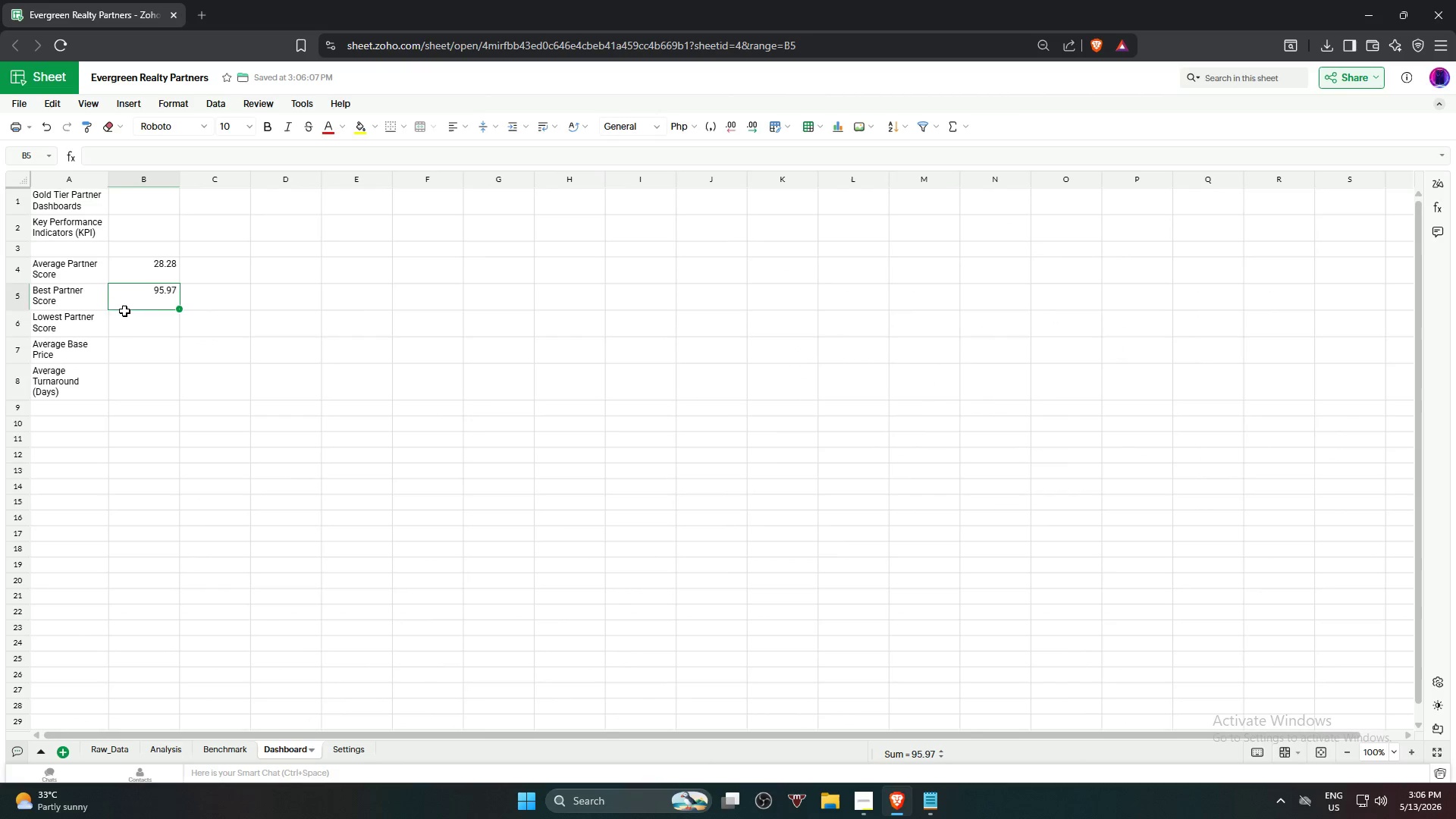 
left_click([130, 328])
 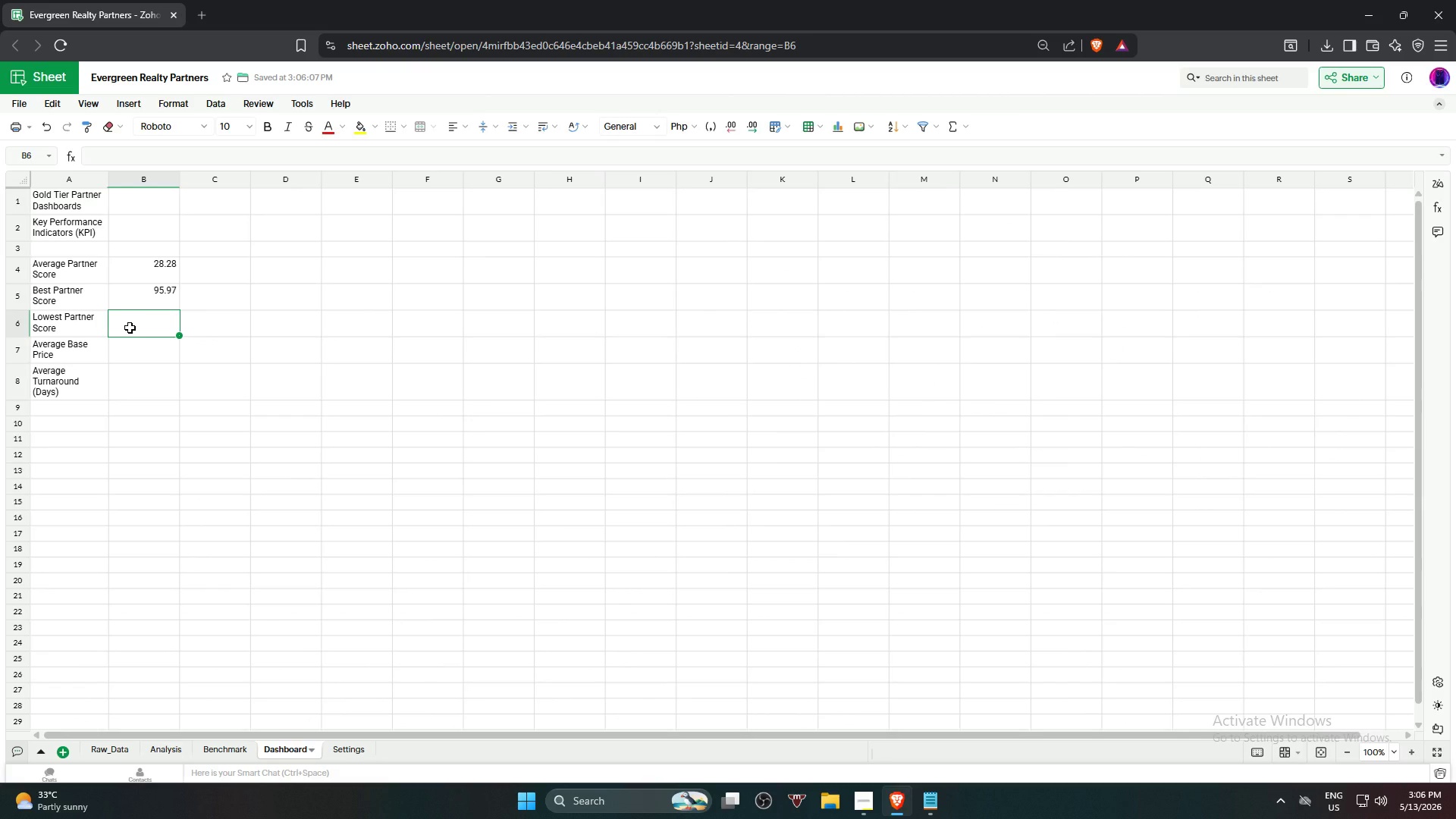 
wait(7.03)
 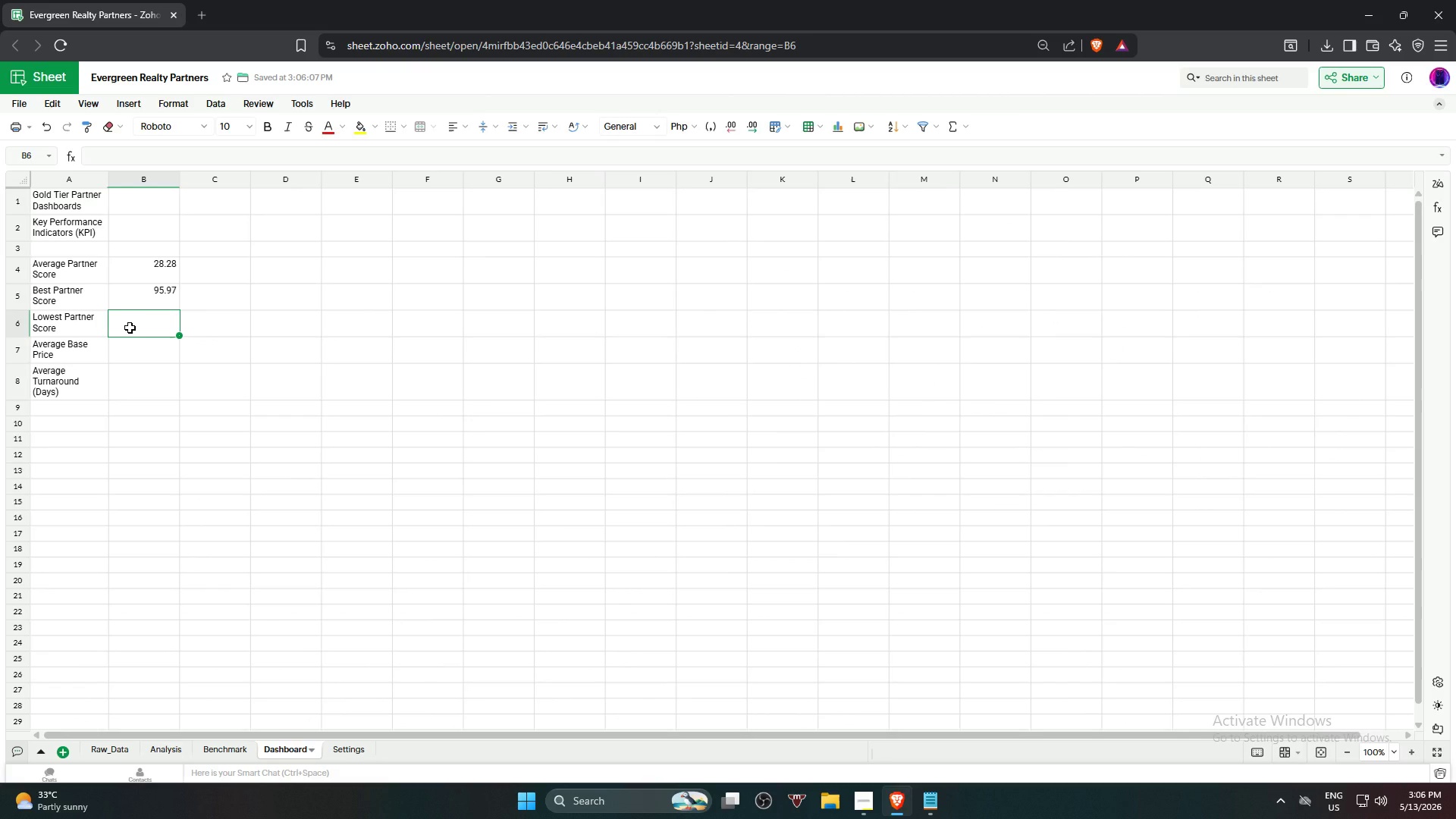 
type(=min)
 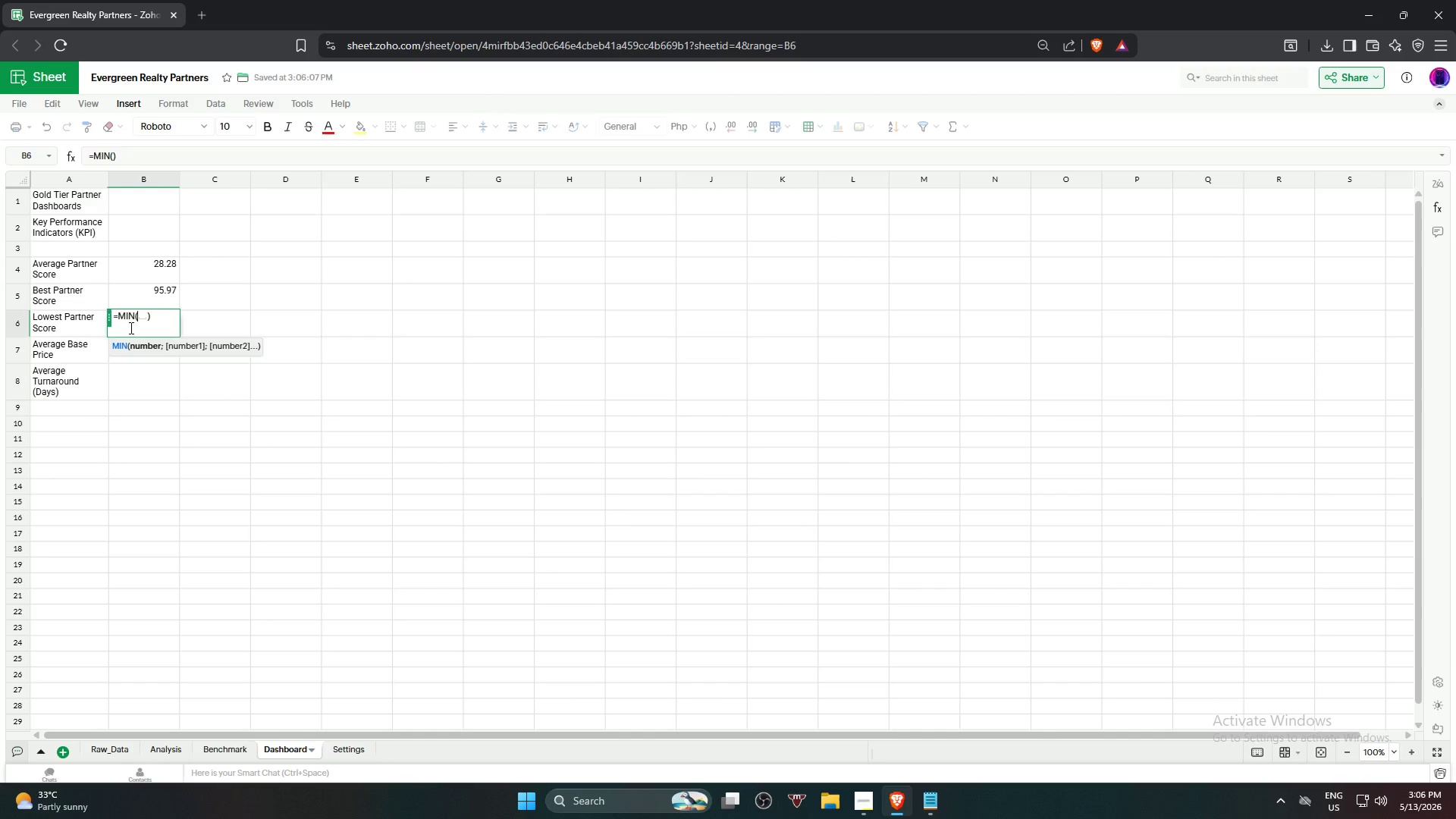 
key(Enter)
 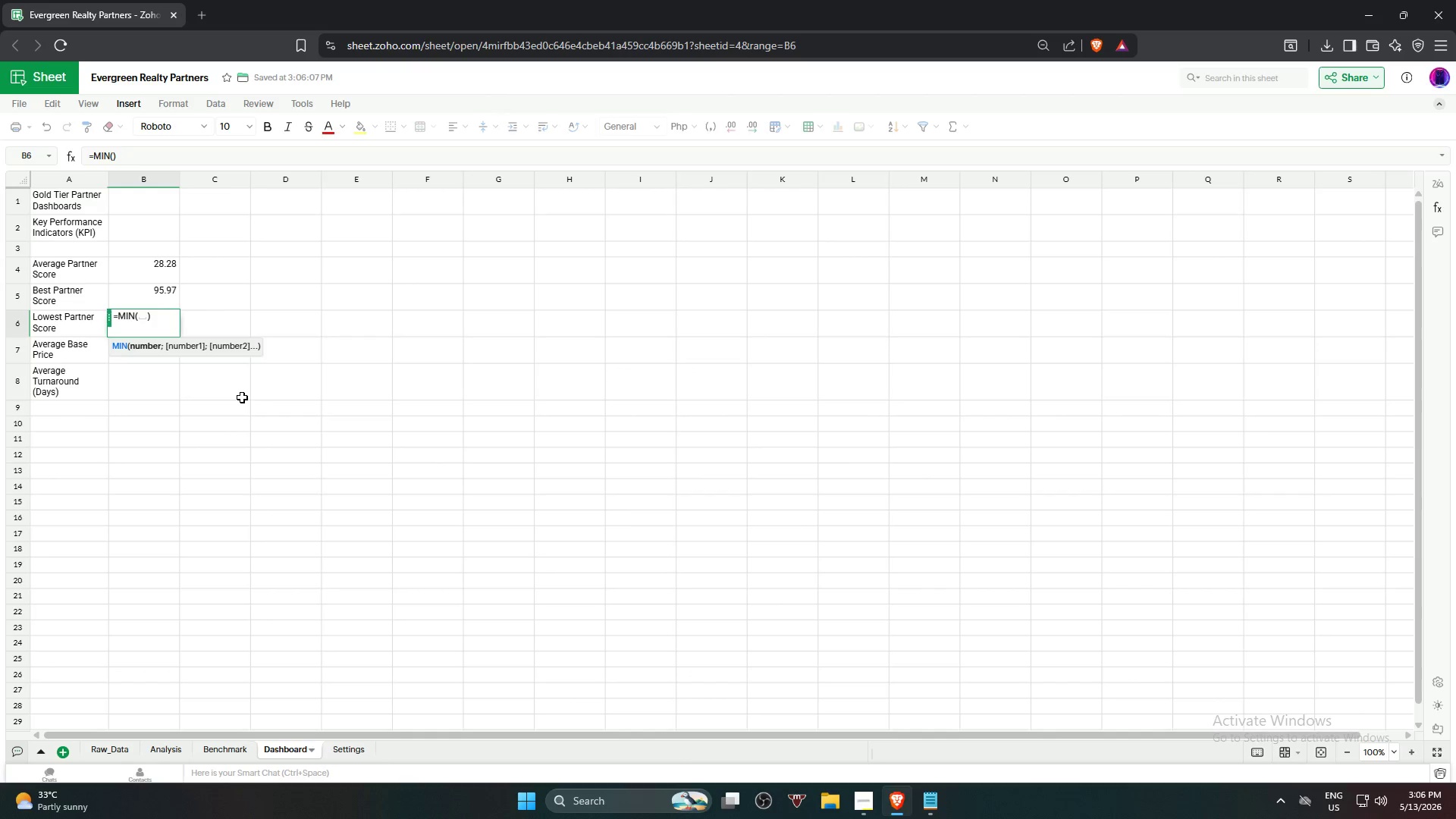 
wait(8.77)
 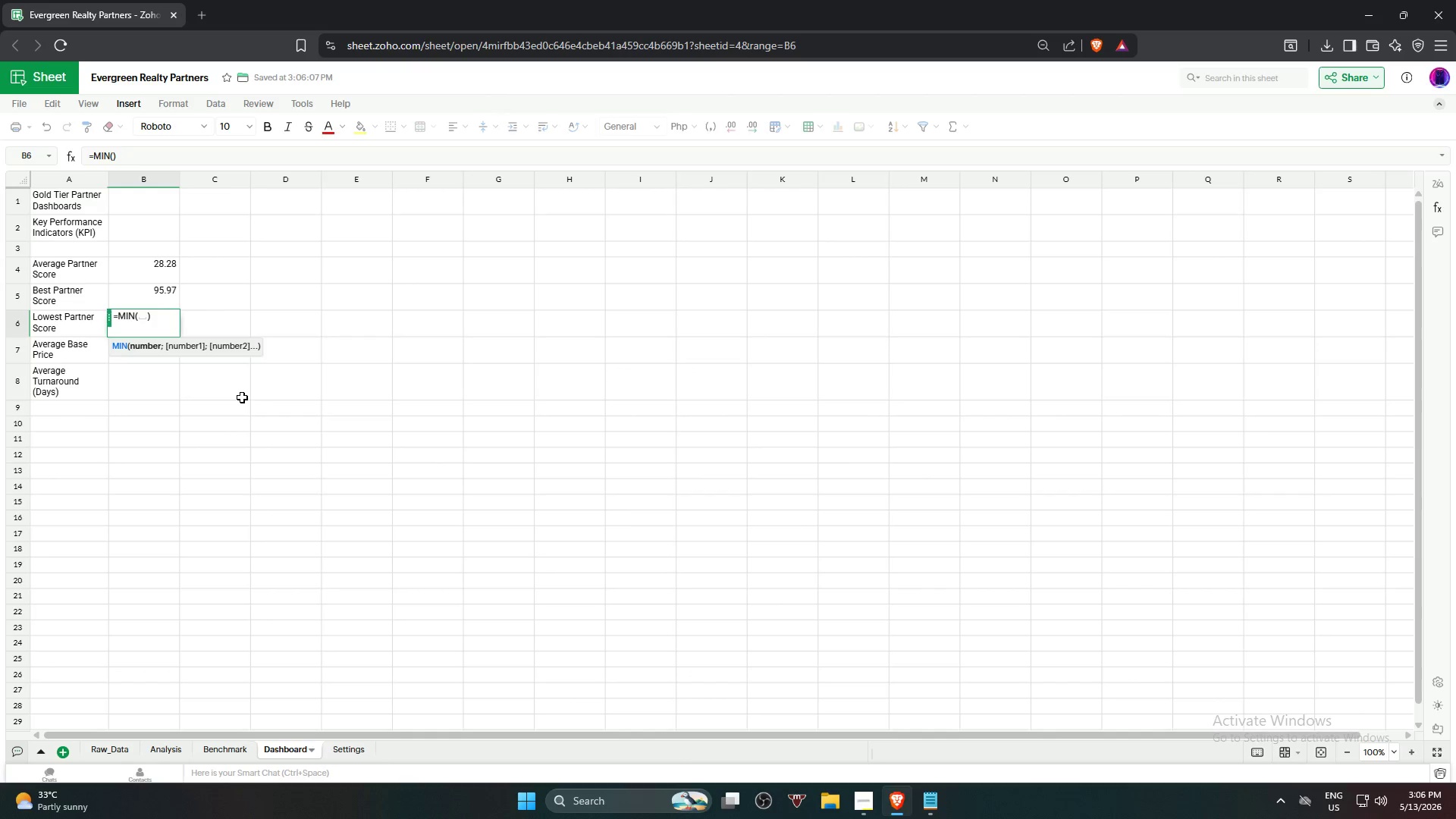 
scroll: coordinate [679, 231], scroll_direction: up, amount: 19.0
 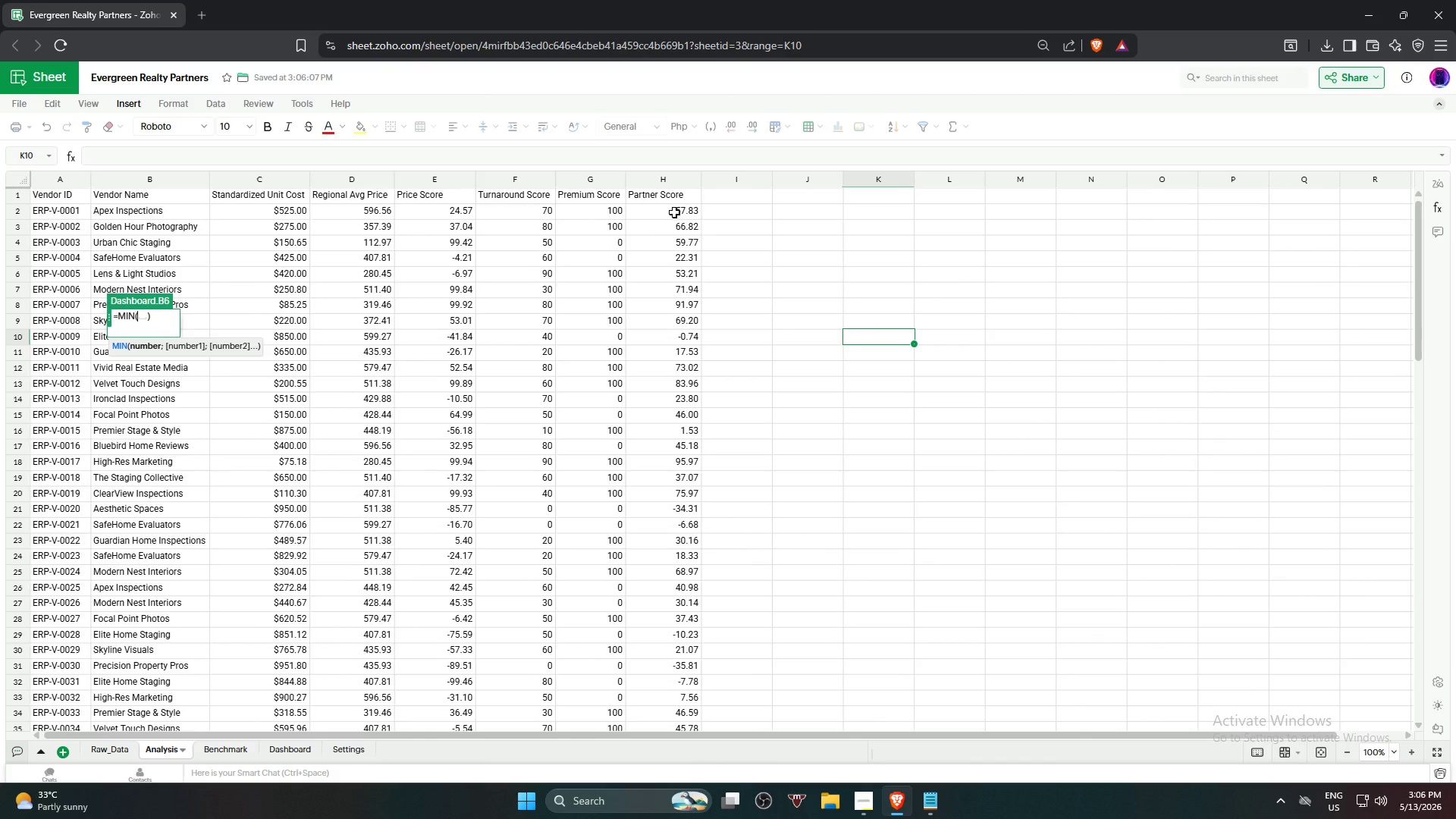 
left_click([674, 212])
 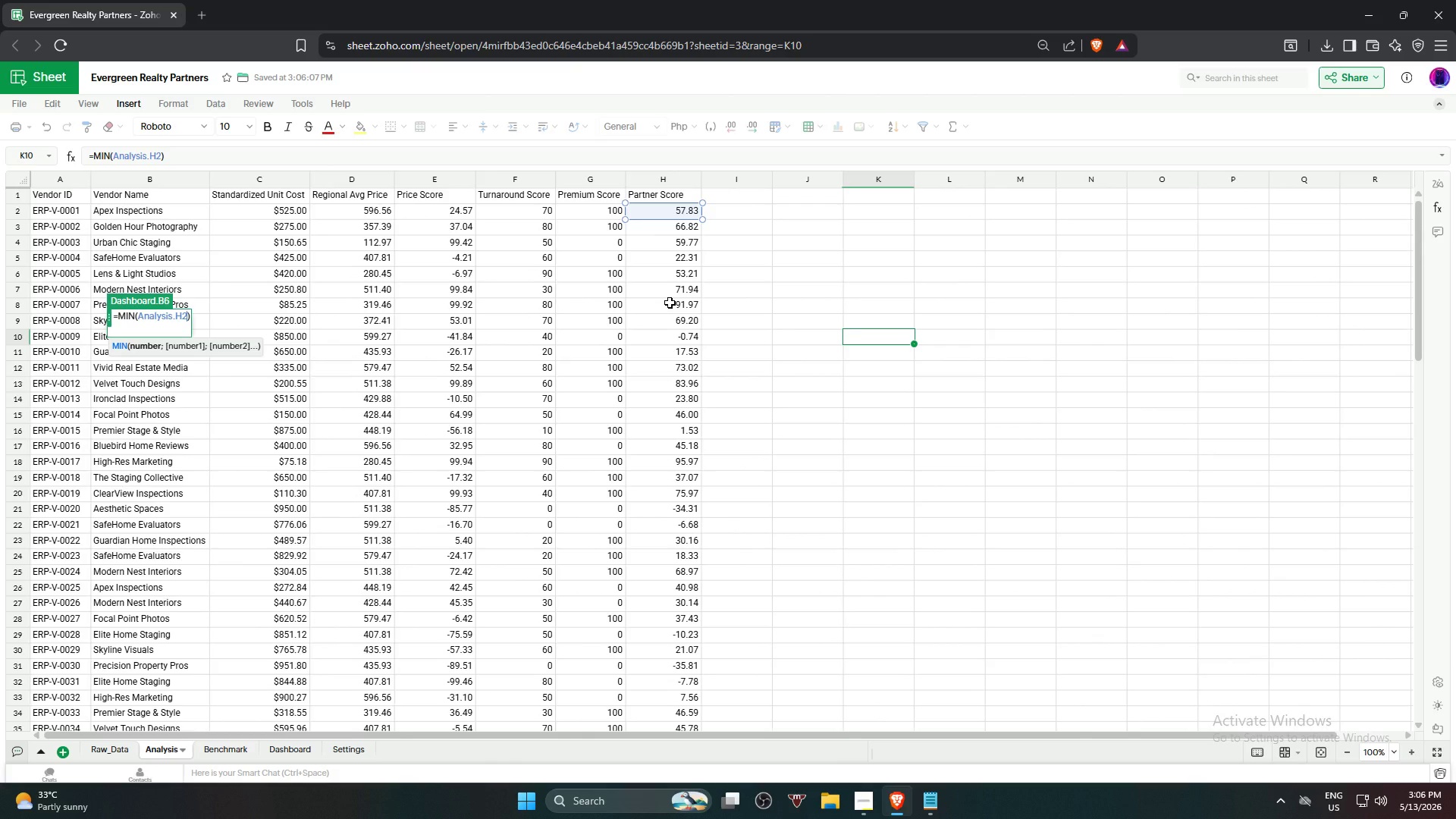 
hold_key(key=ShiftLeft, duration=1.17)
 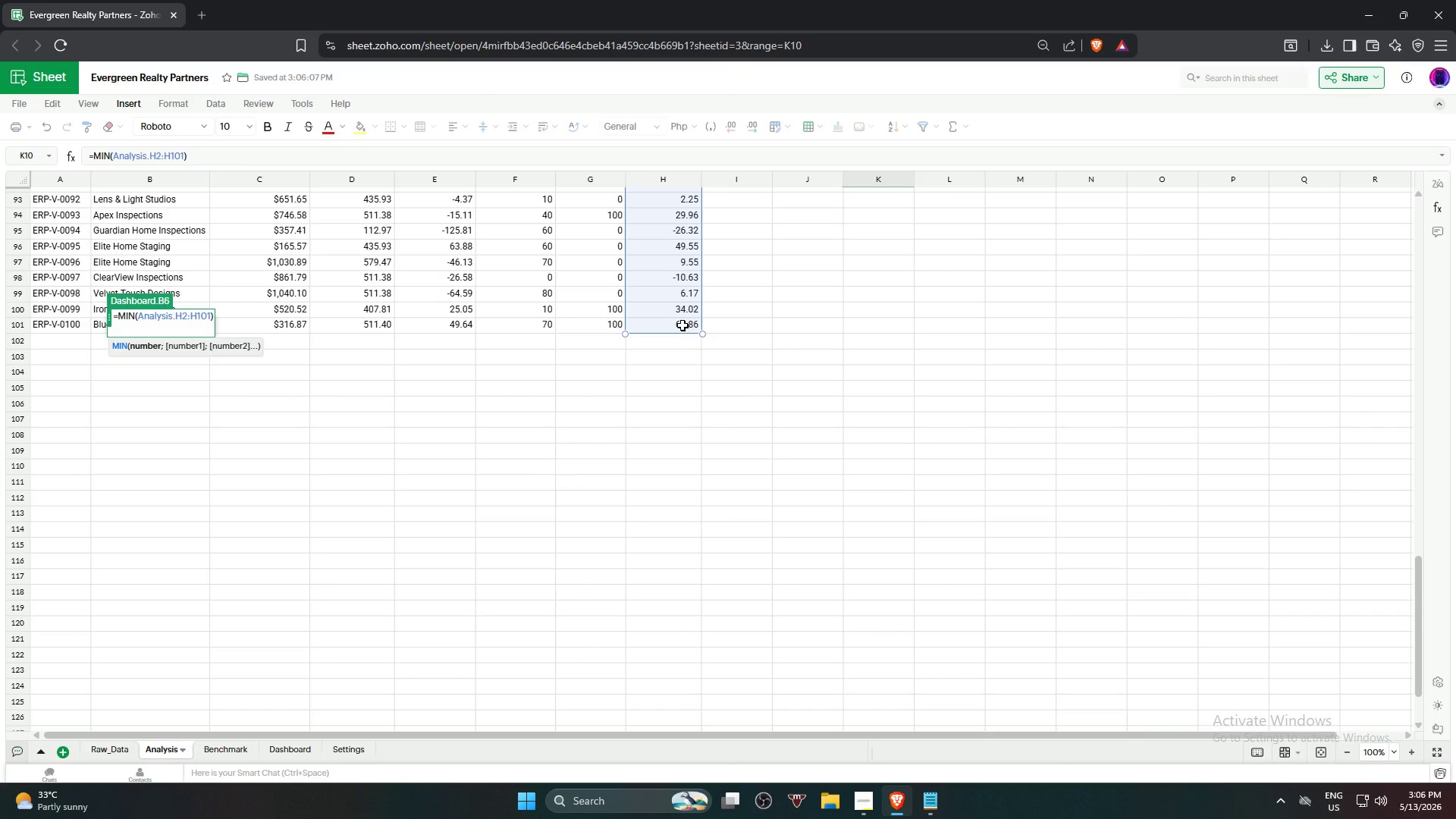 
scroll: coordinate [670, 409], scroll_direction: down, amount: 19.0
 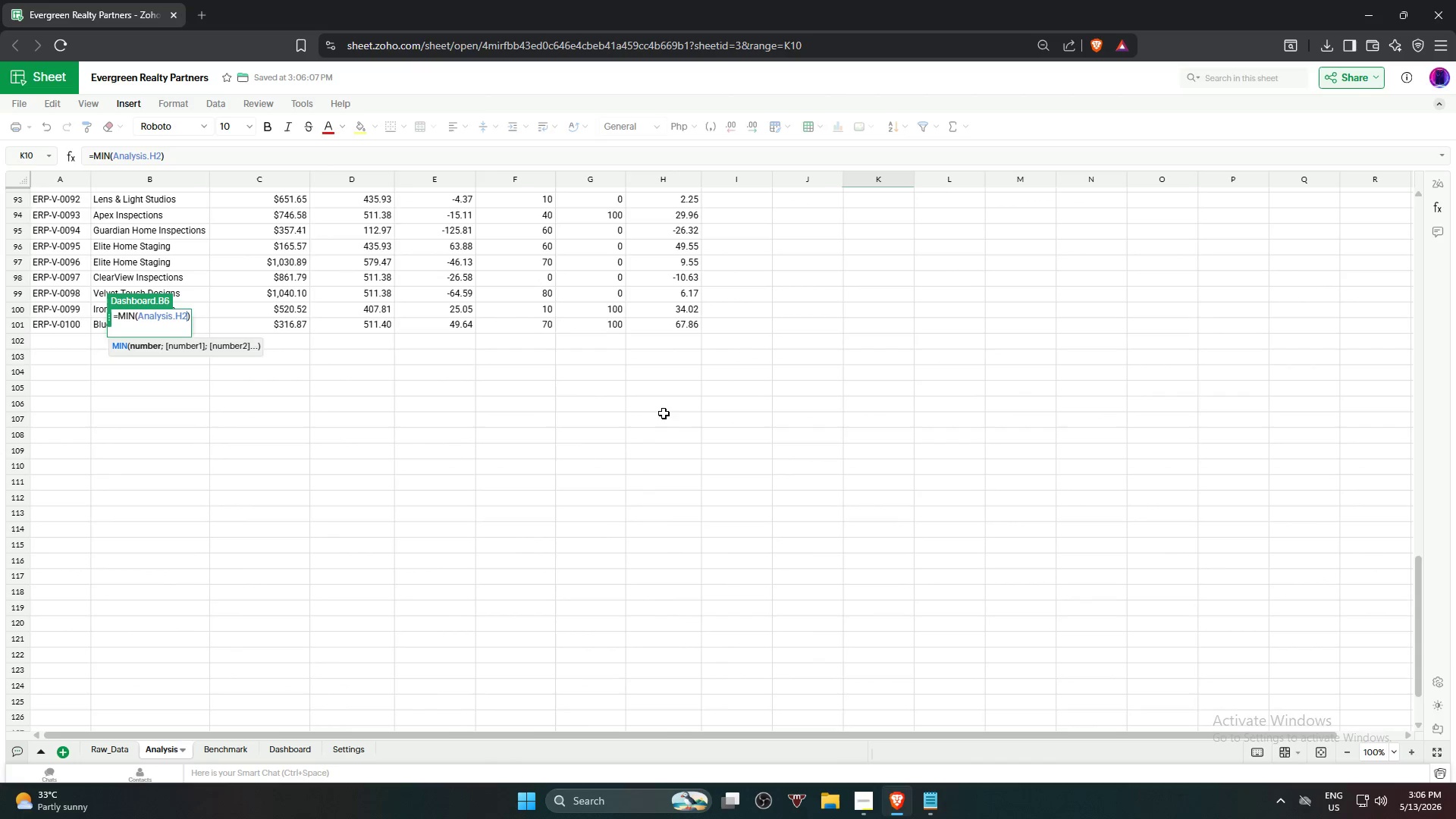 
left_click([682, 325])
 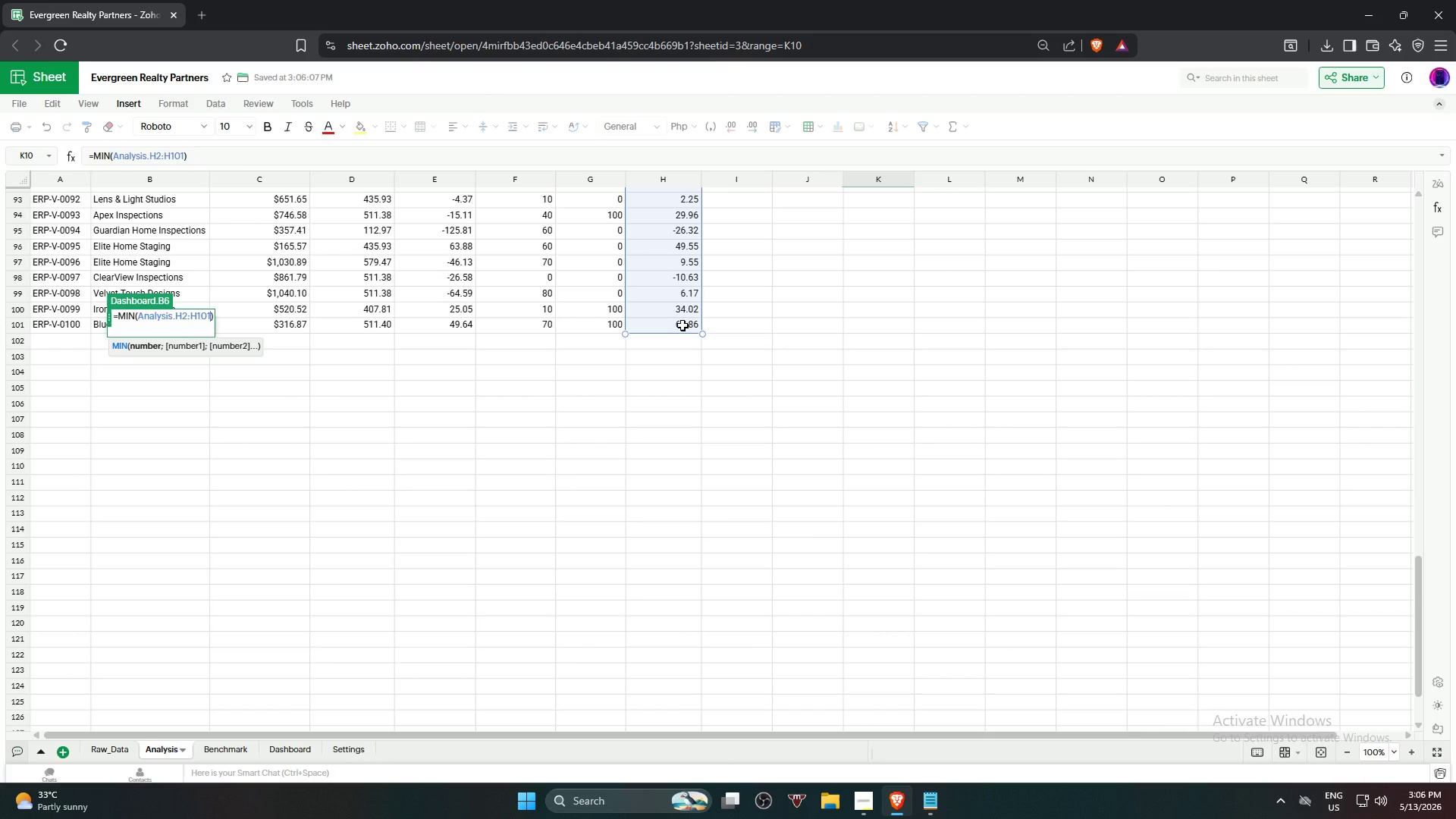 
key(NumpadEnter)
 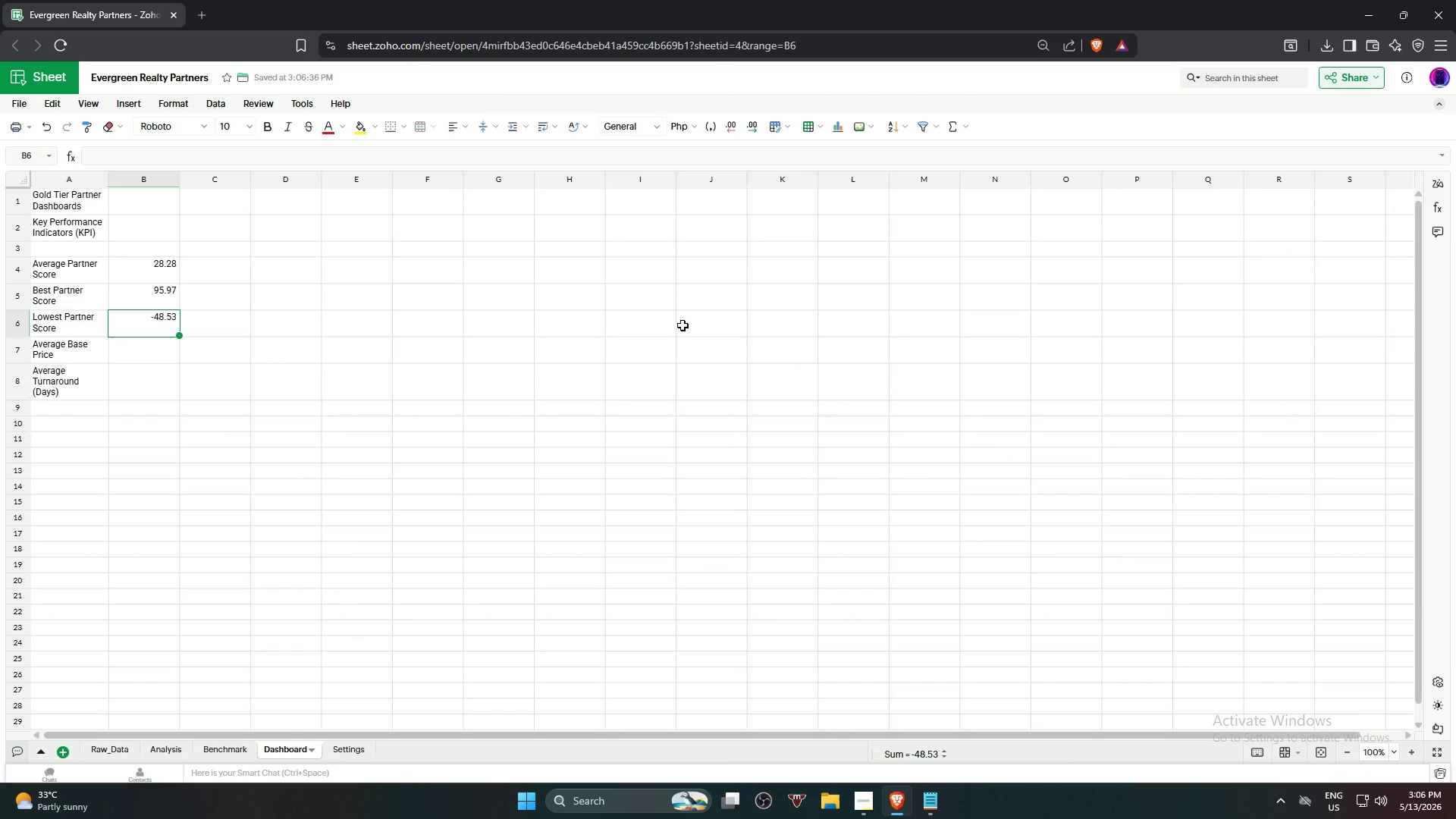 
wait(5.38)
 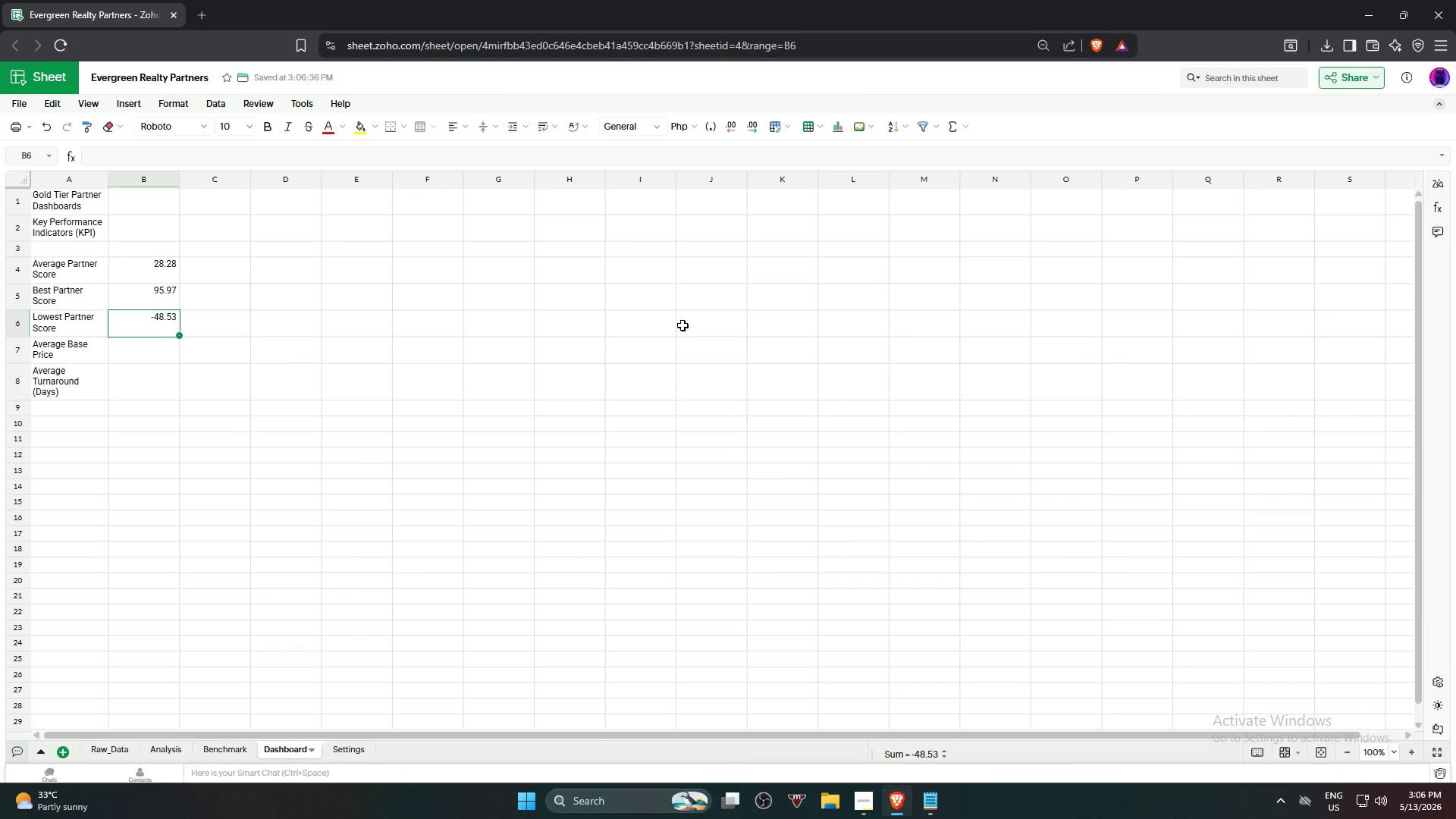 
left_click([268, 406])
 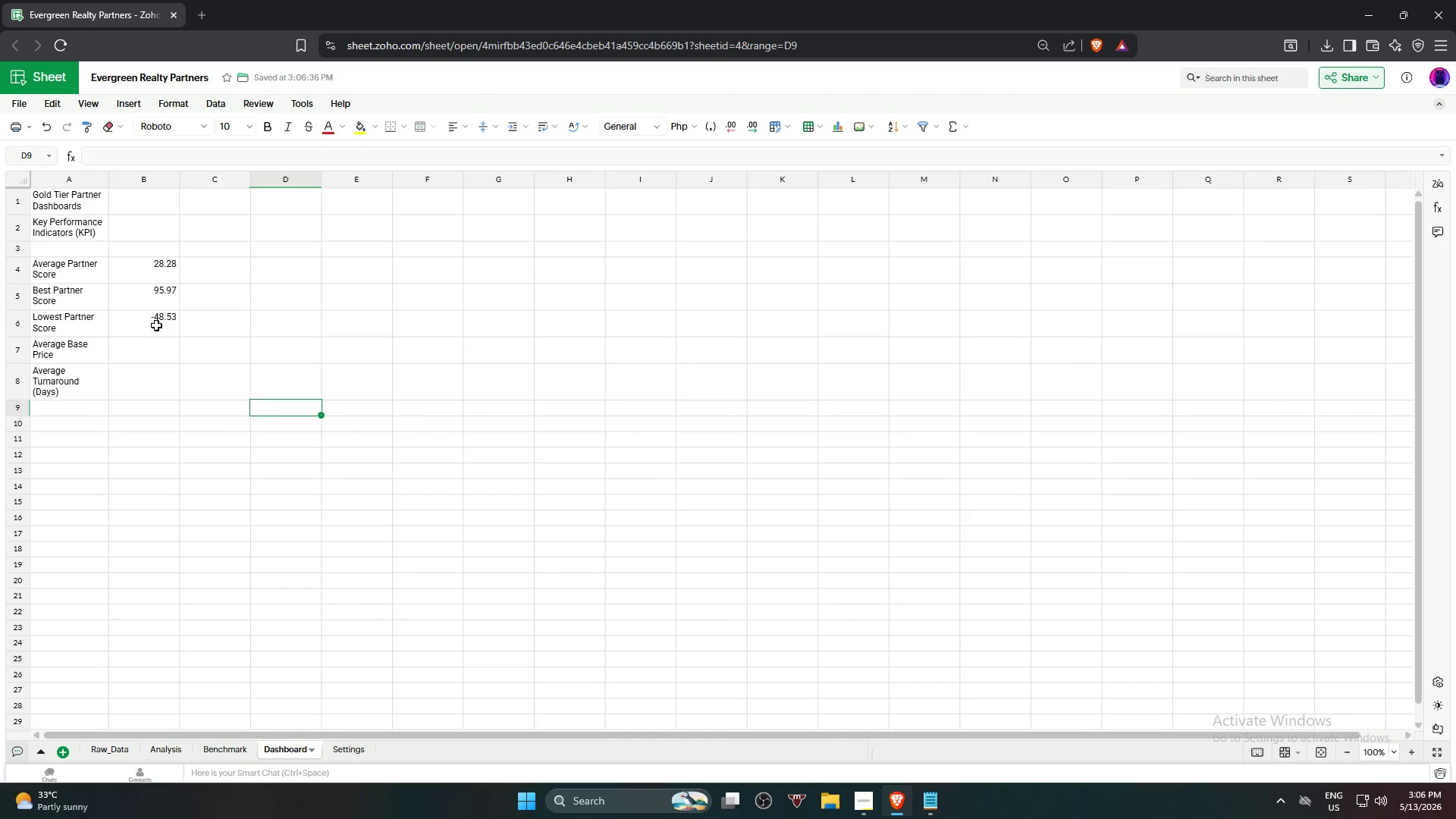 
left_click([157, 322])
 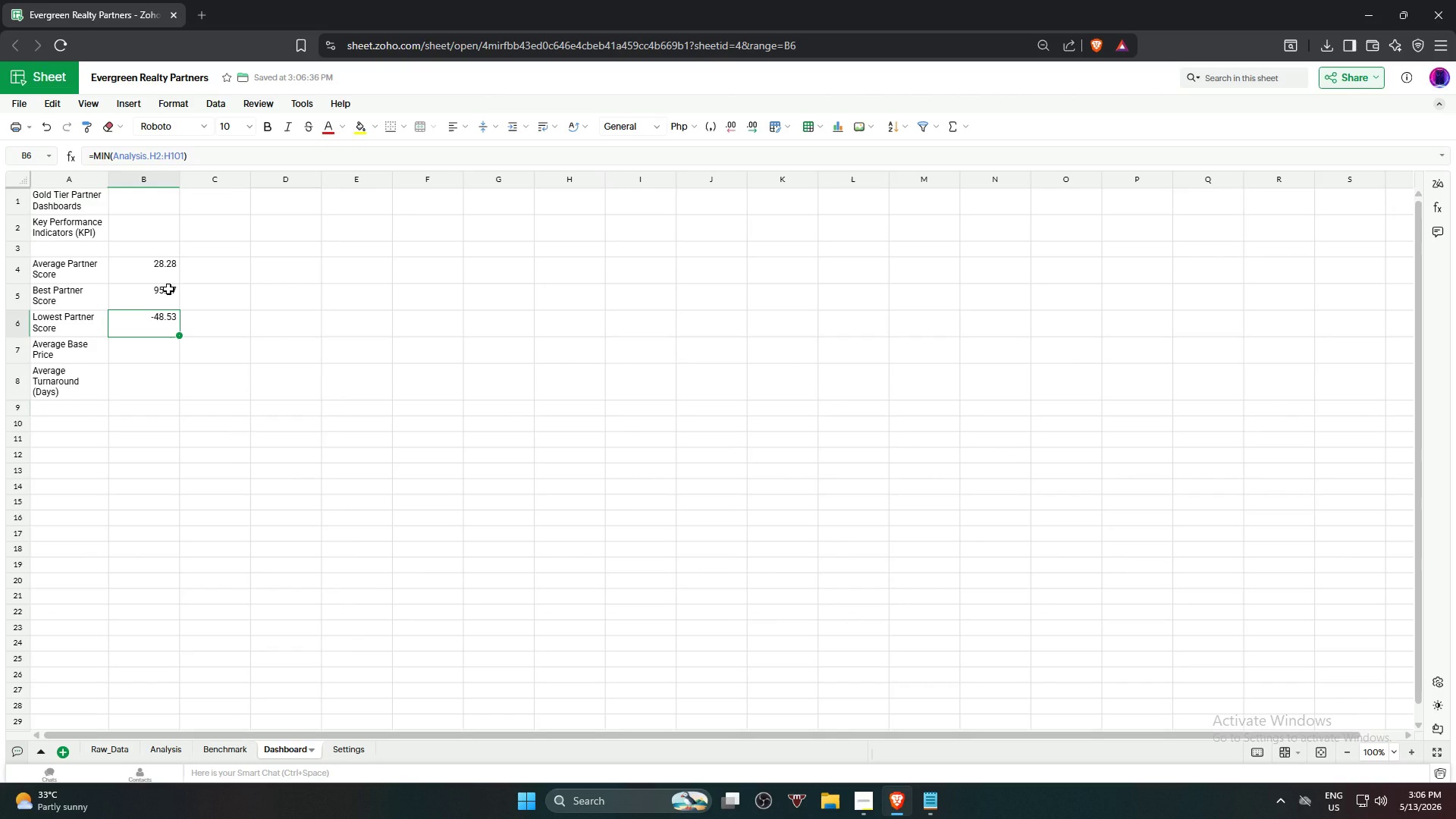 
key(ArrowUp)
 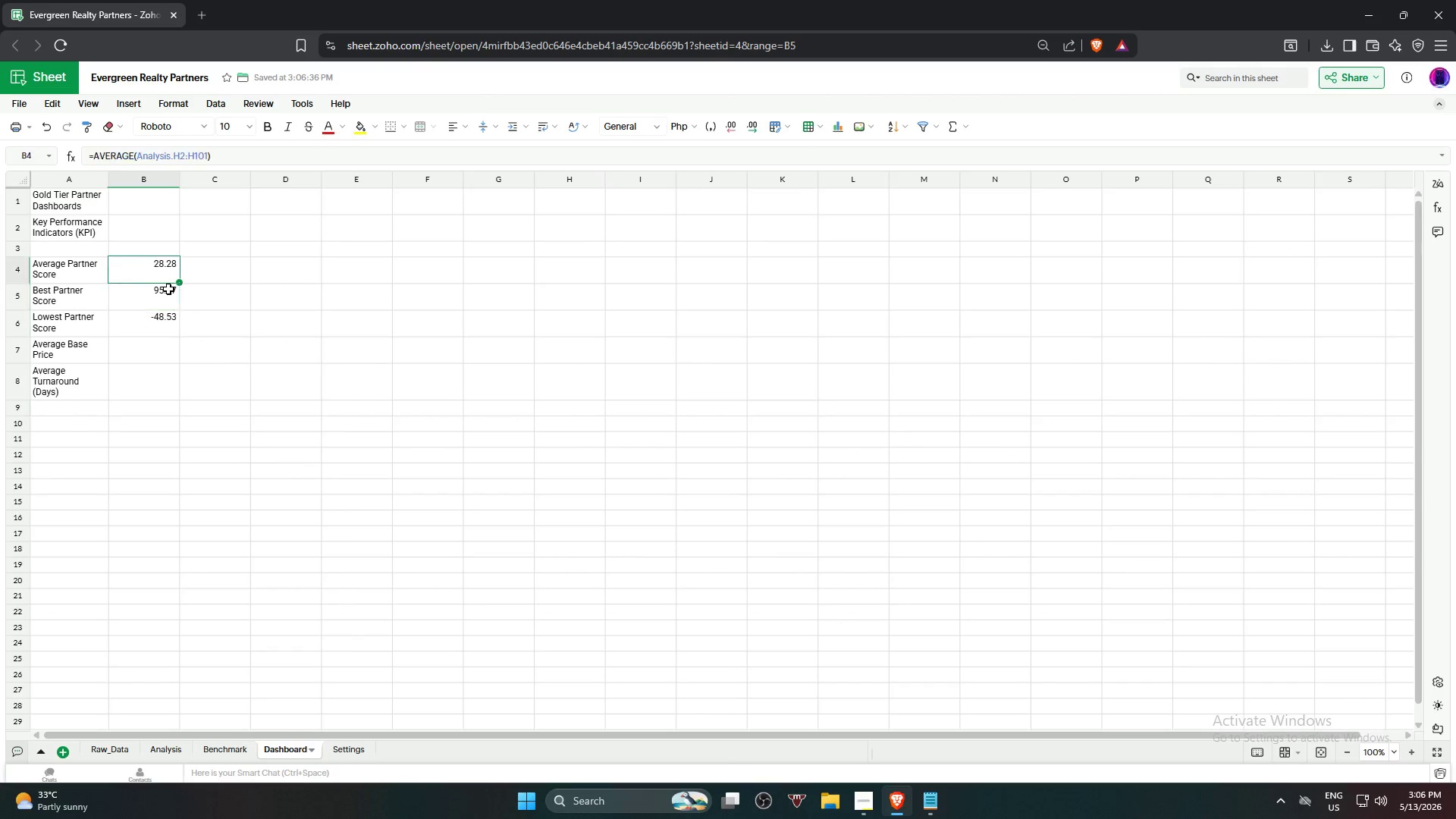 
key(ArrowUp)
 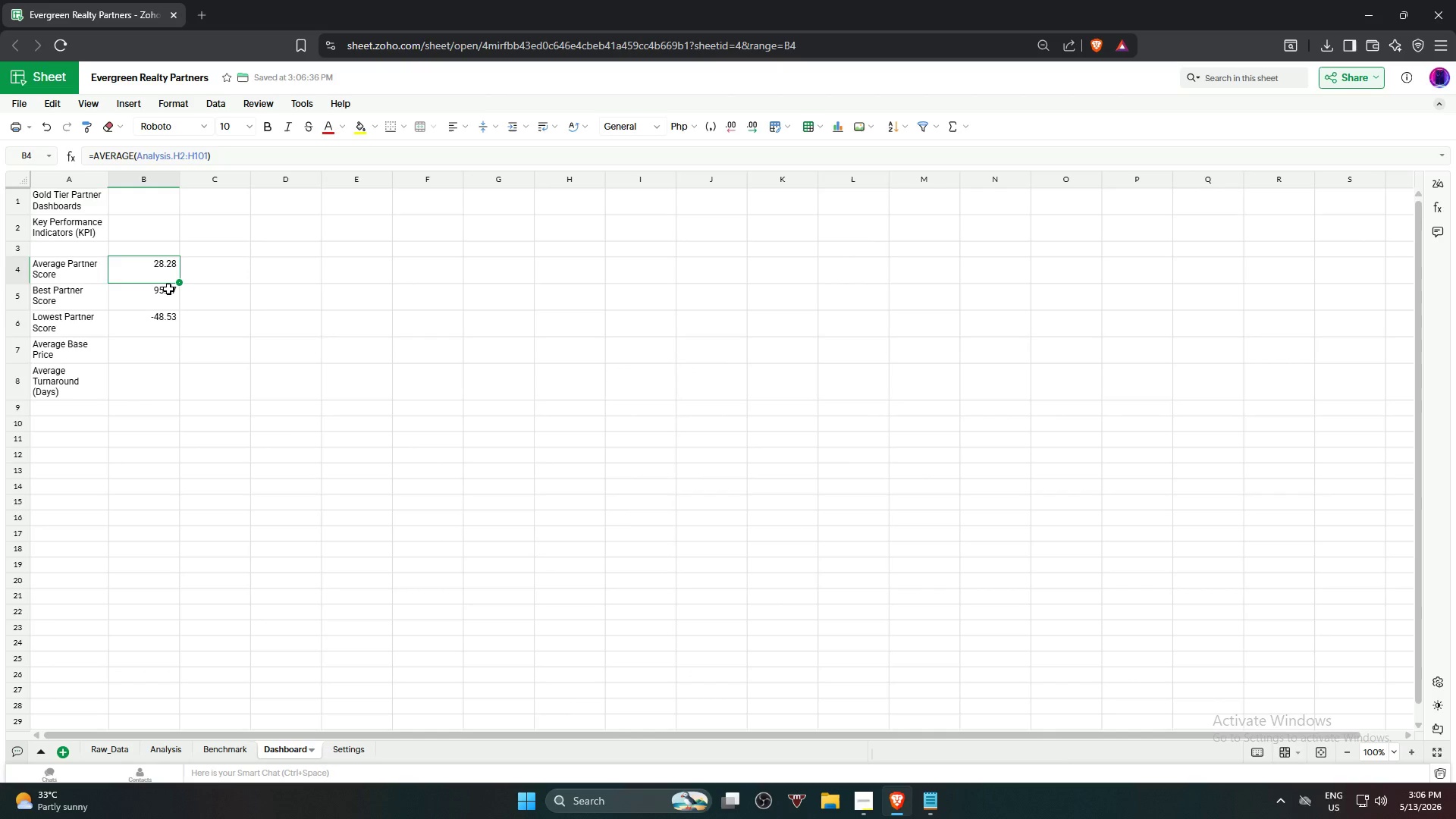 
key(ArrowDown)
 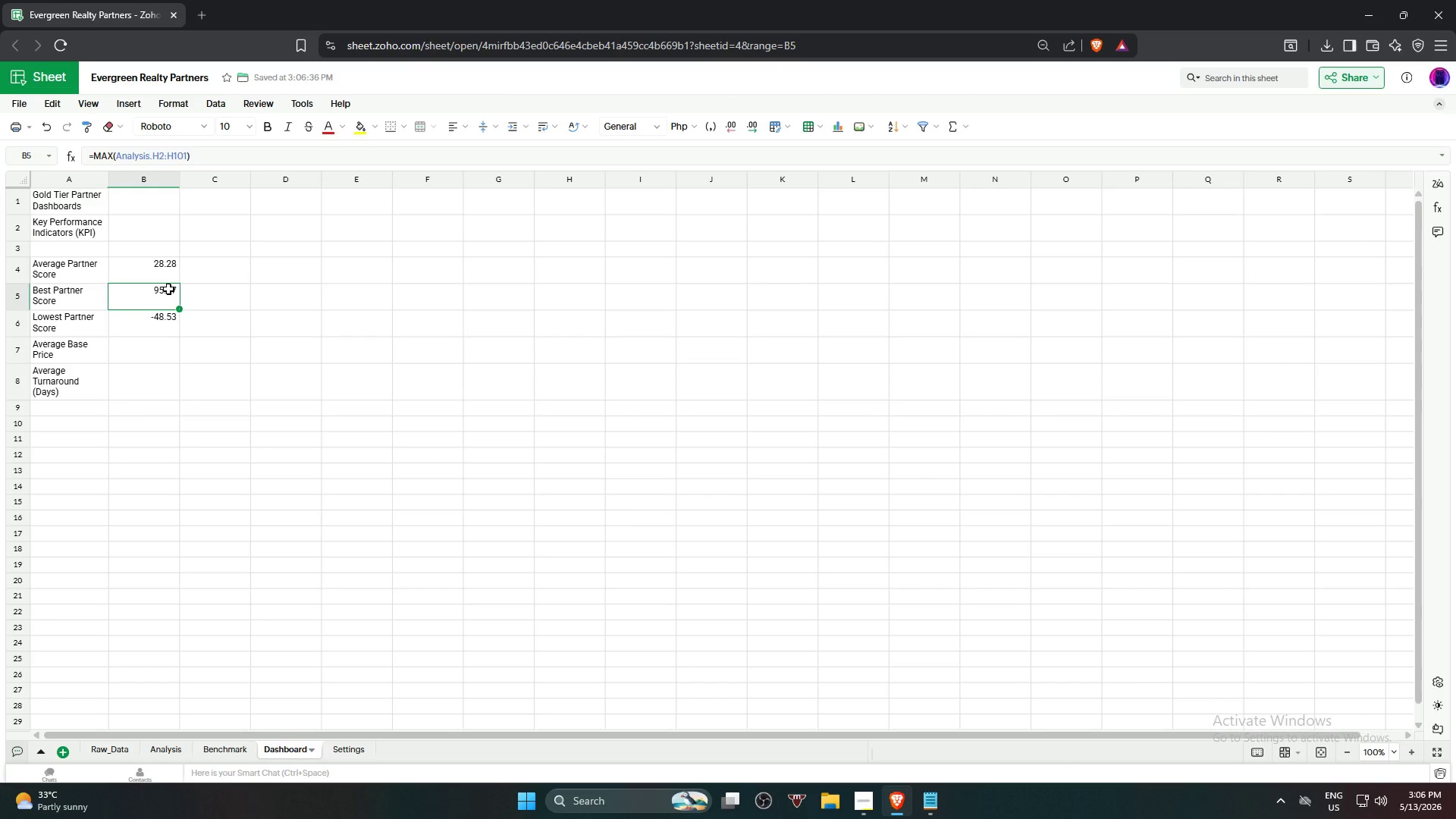 
key(ArrowDown)
 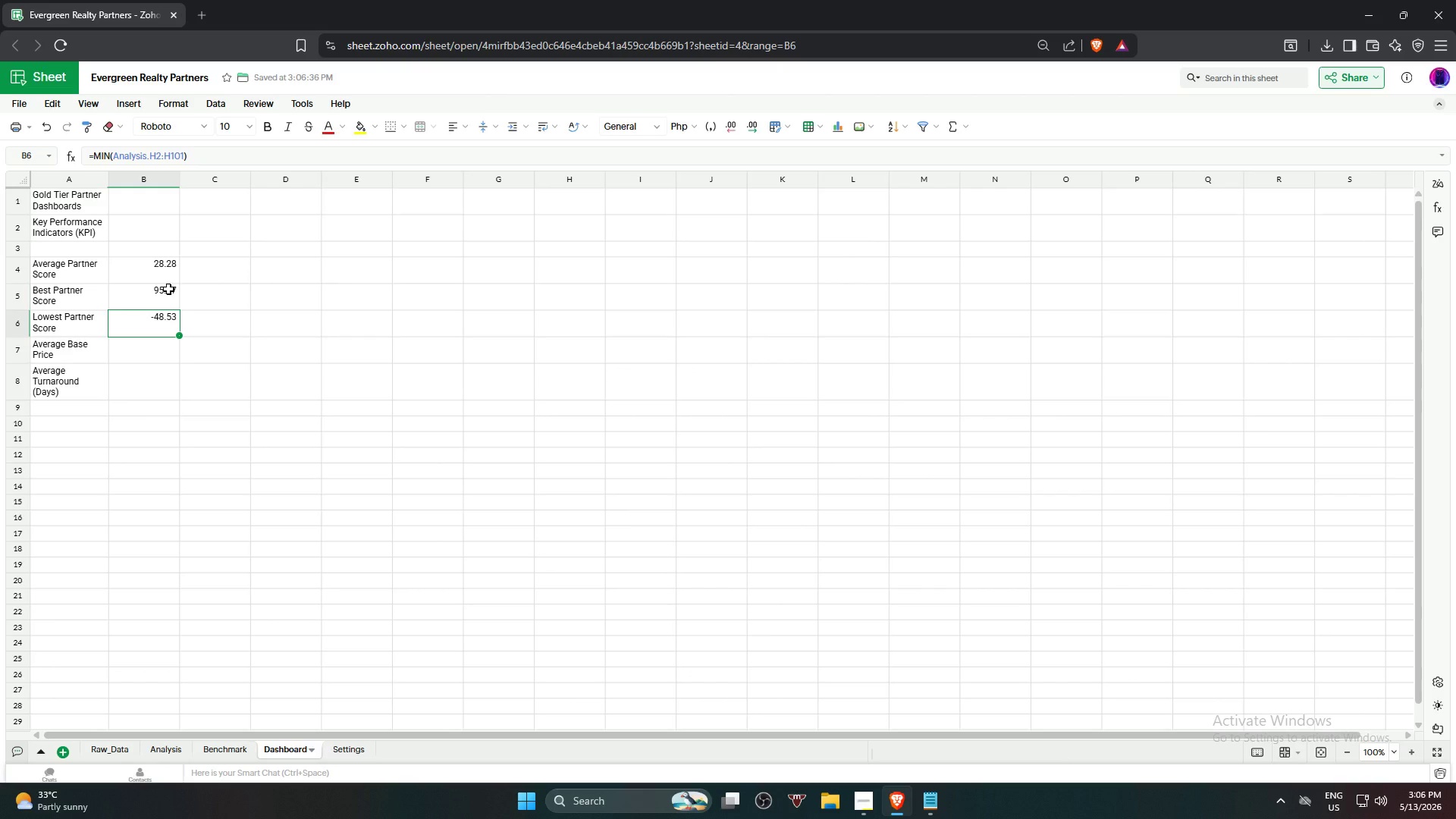 
key(ArrowDown)
 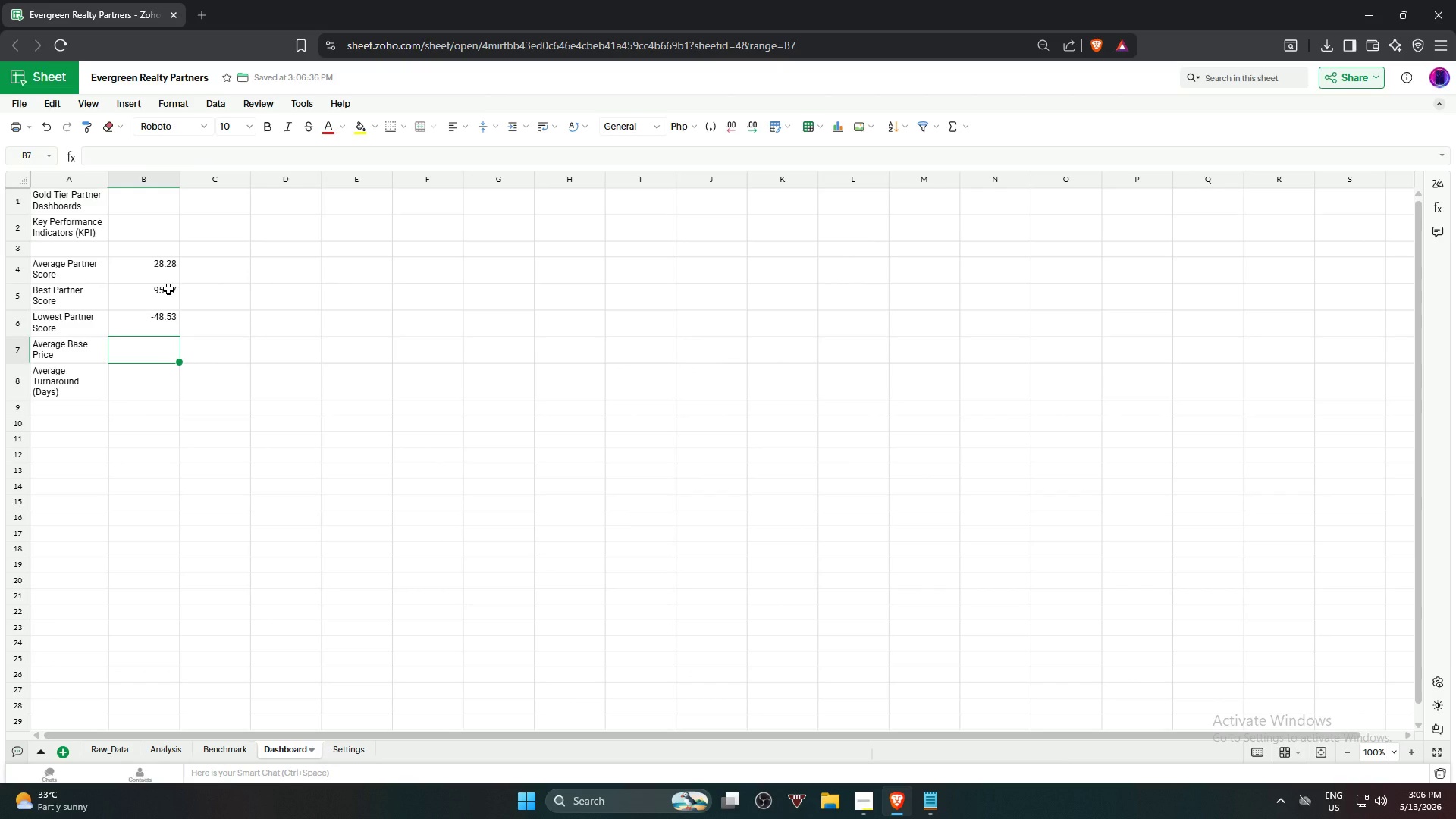 
wait(8.72)
 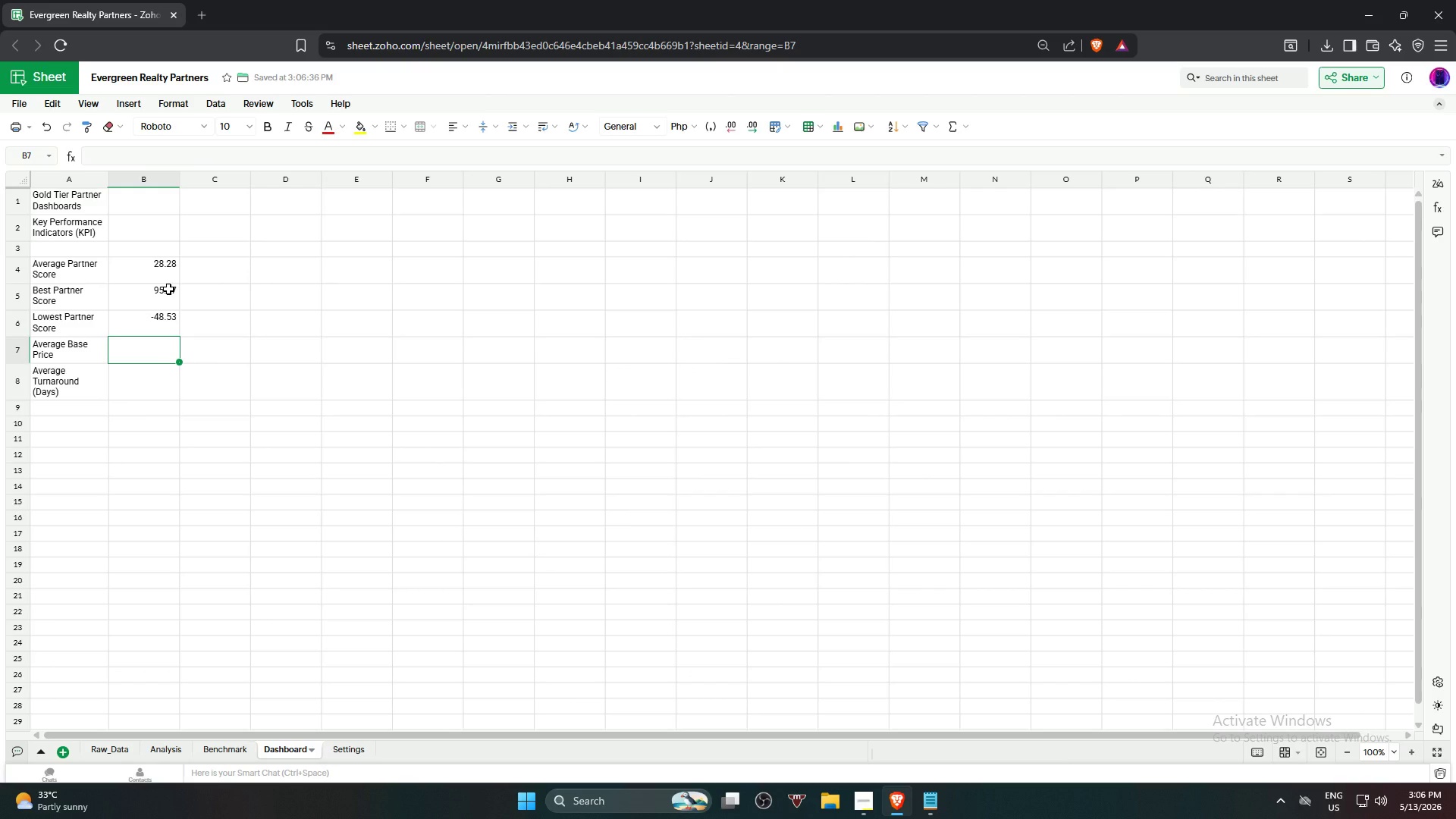 
type(=avera)
 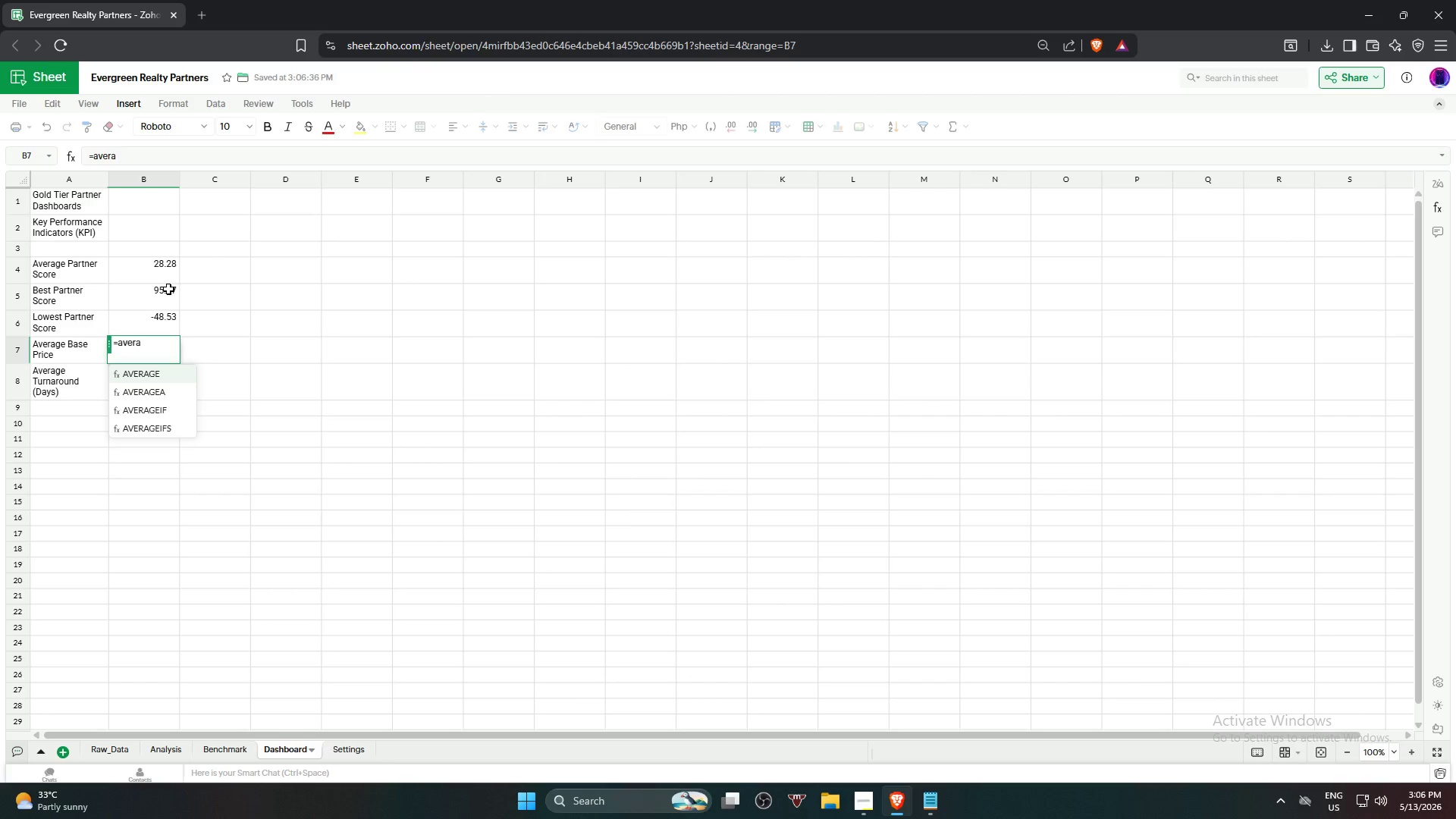 
key(Enter)
 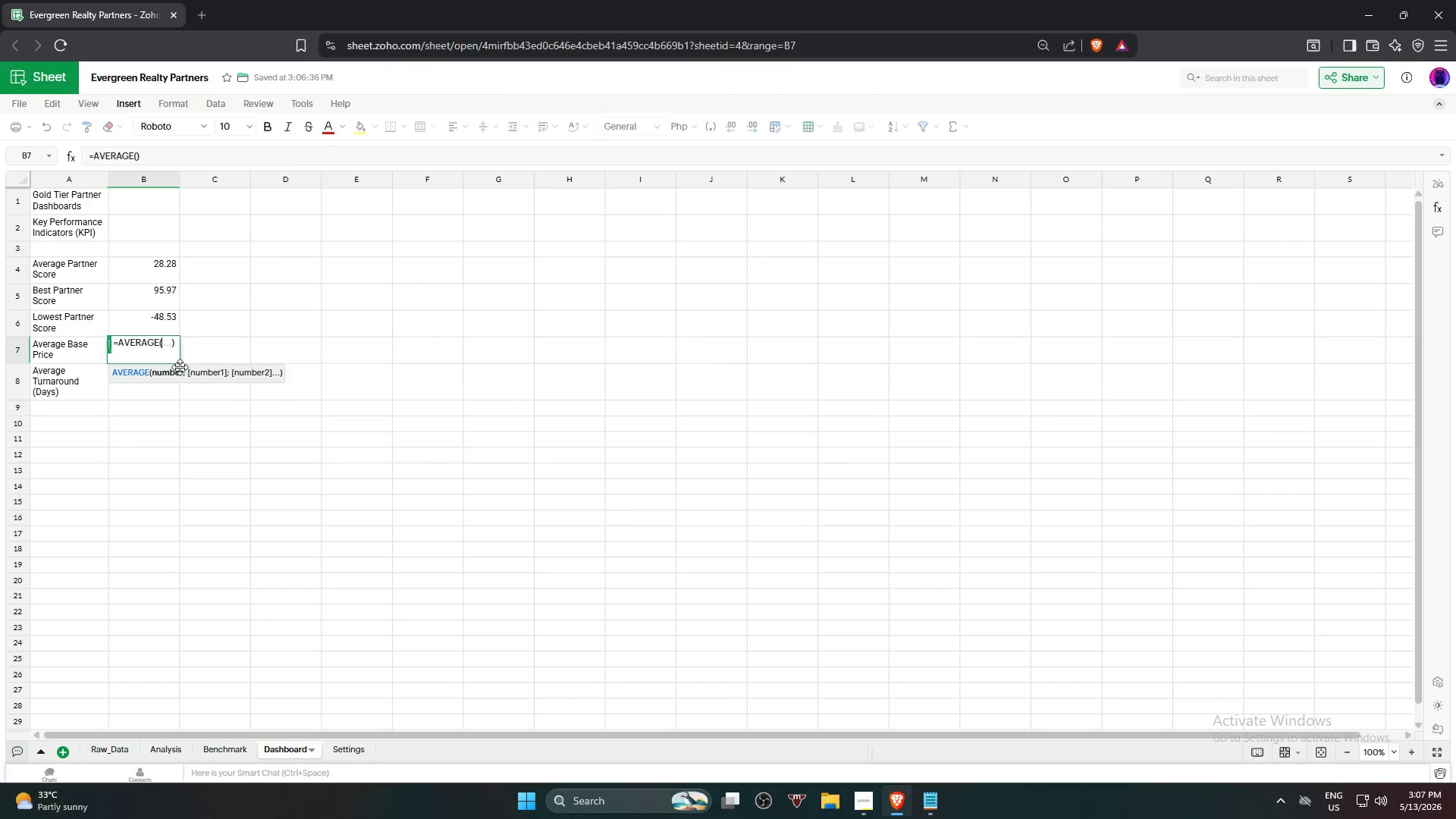 
wait(5.75)
 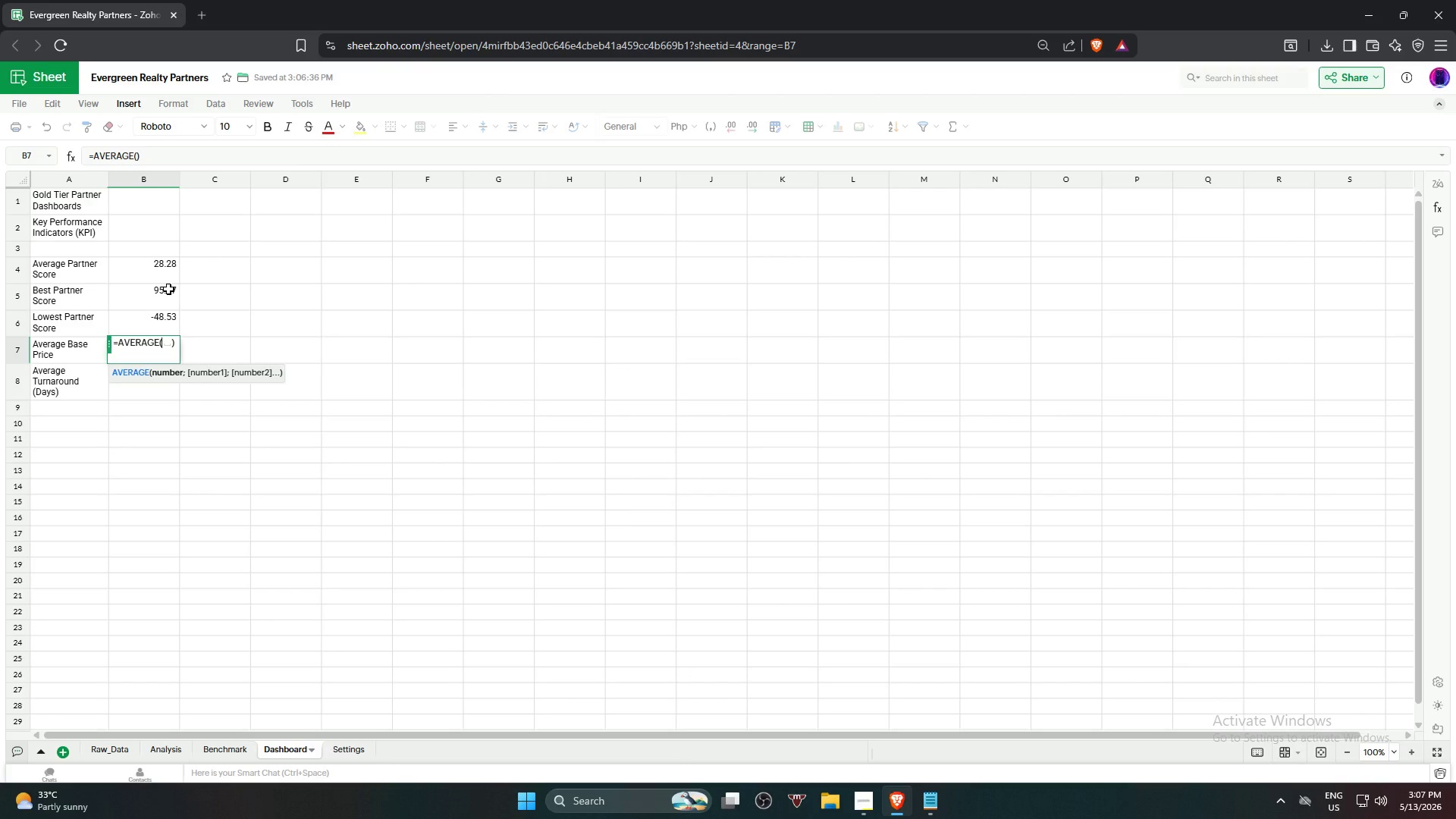 
mouse_move([112, 736])
 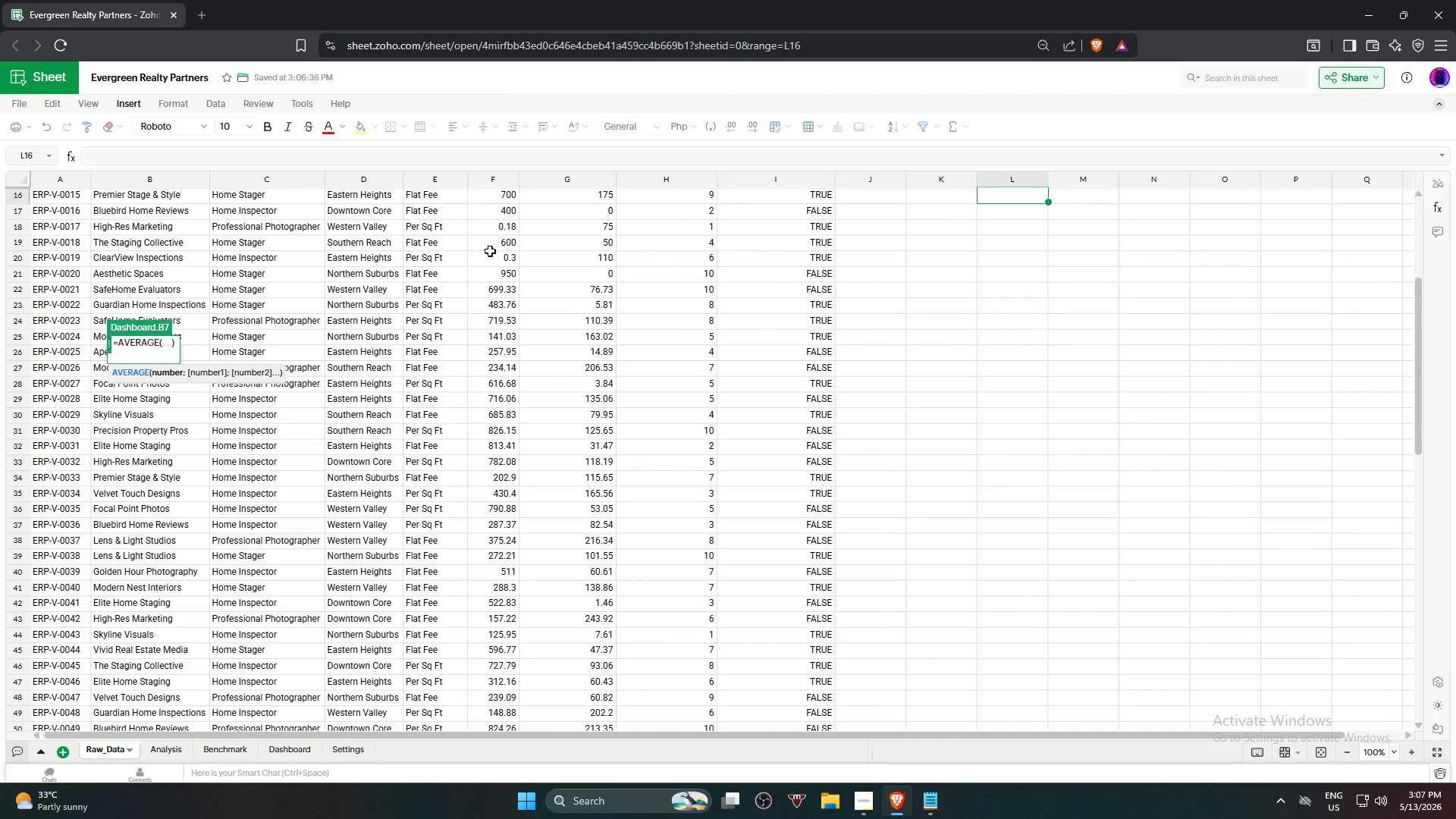 
scroll: coordinate [500, 246], scroll_direction: up, amount: 9.0
 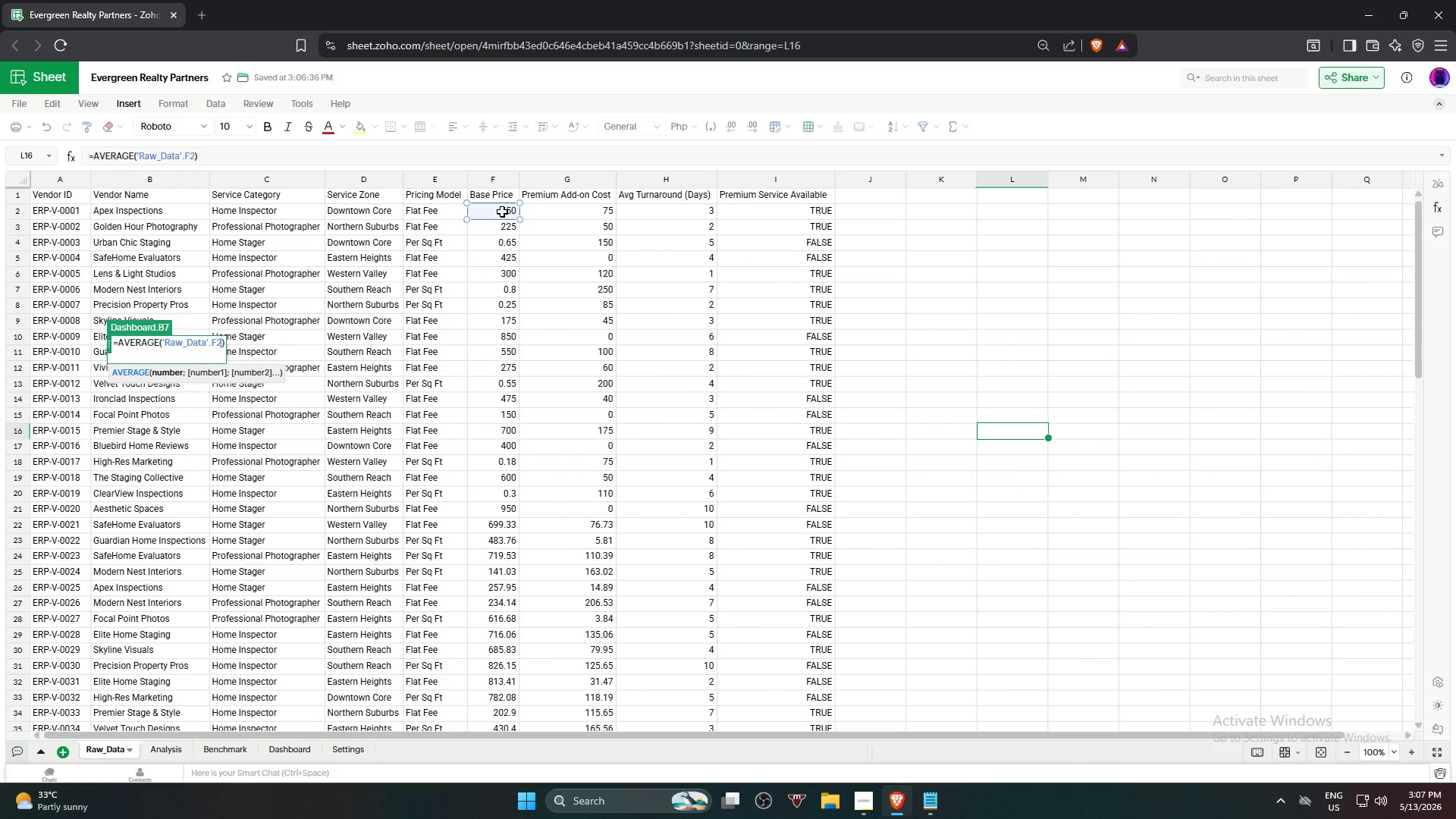 
hold_key(key=ShiftLeft, duration=1.08)
 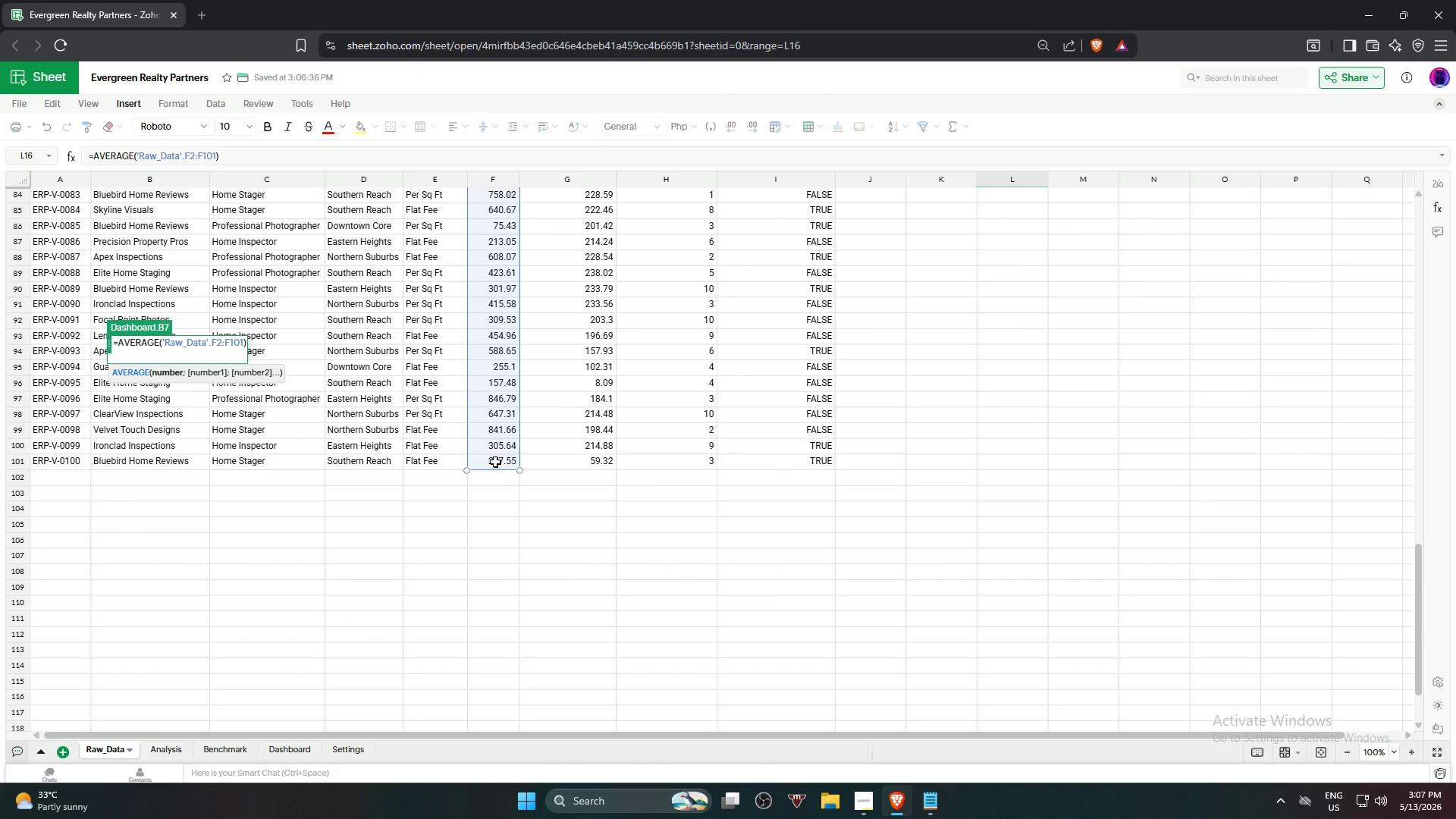 
scroll: coordinate [485, 540], scroll_direction: down, amount: 20.0
 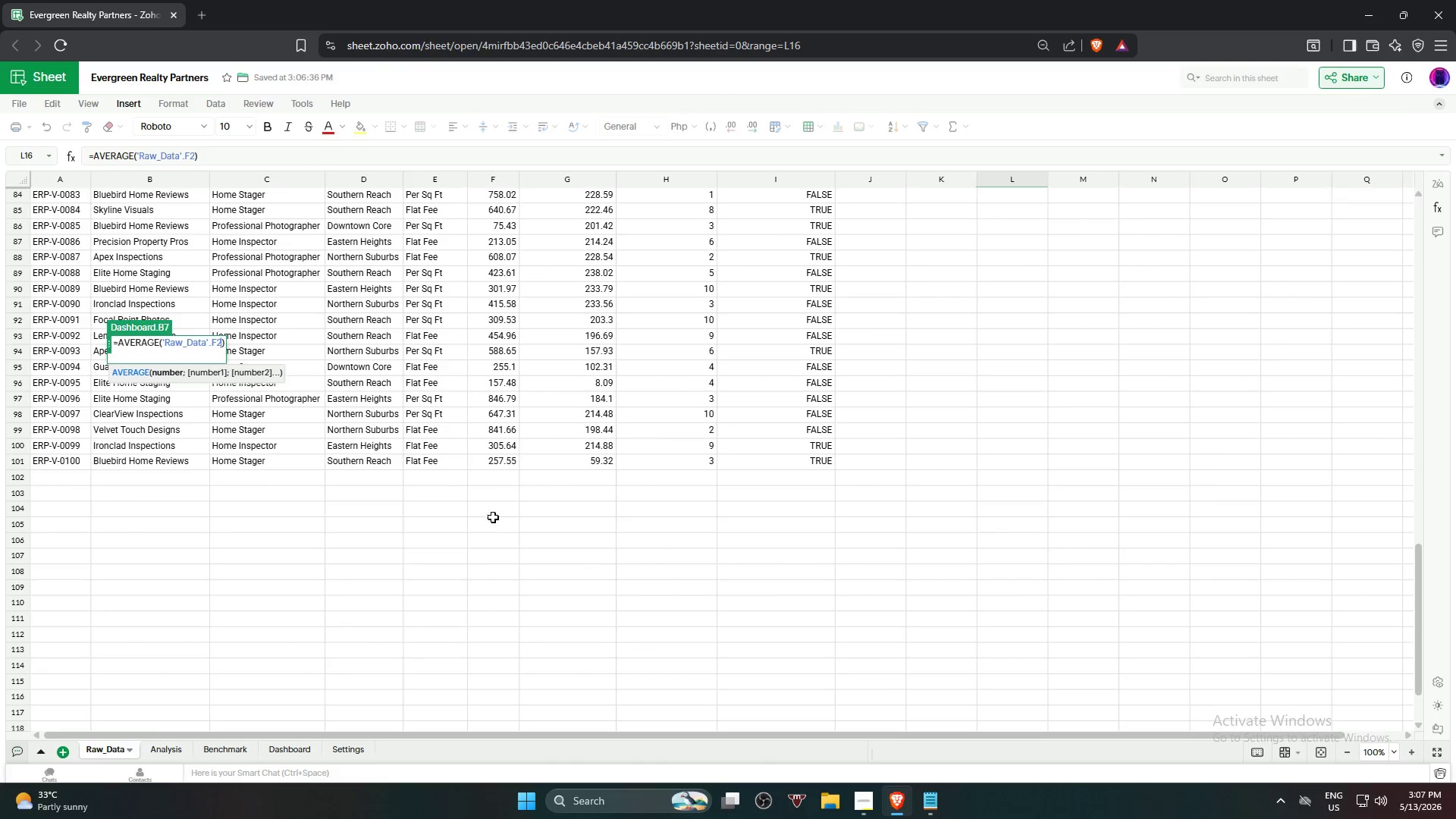 
left_click([495, 462])
 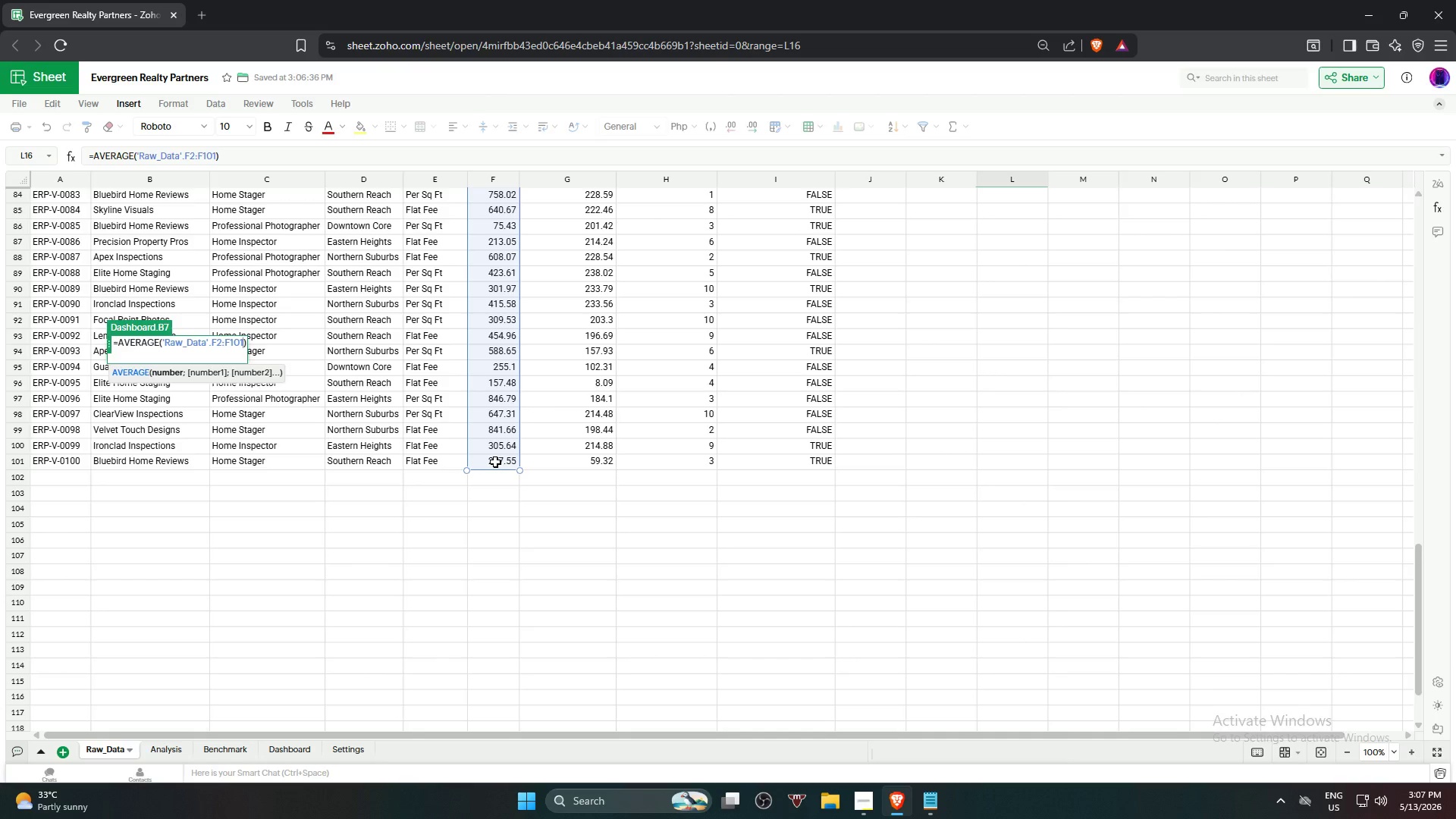 
key(NumpadEnter)
 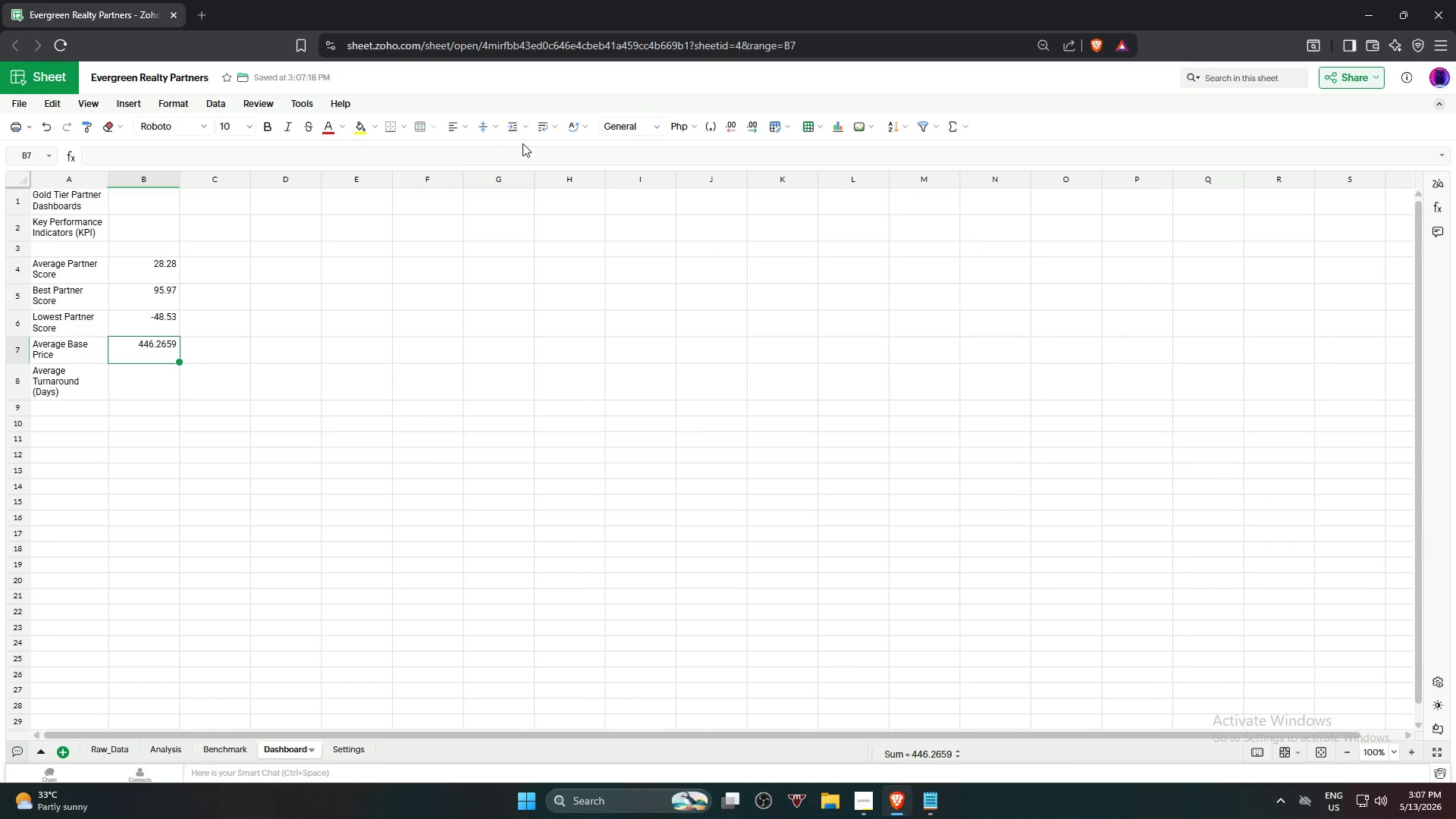 
left_click([645, 123])
 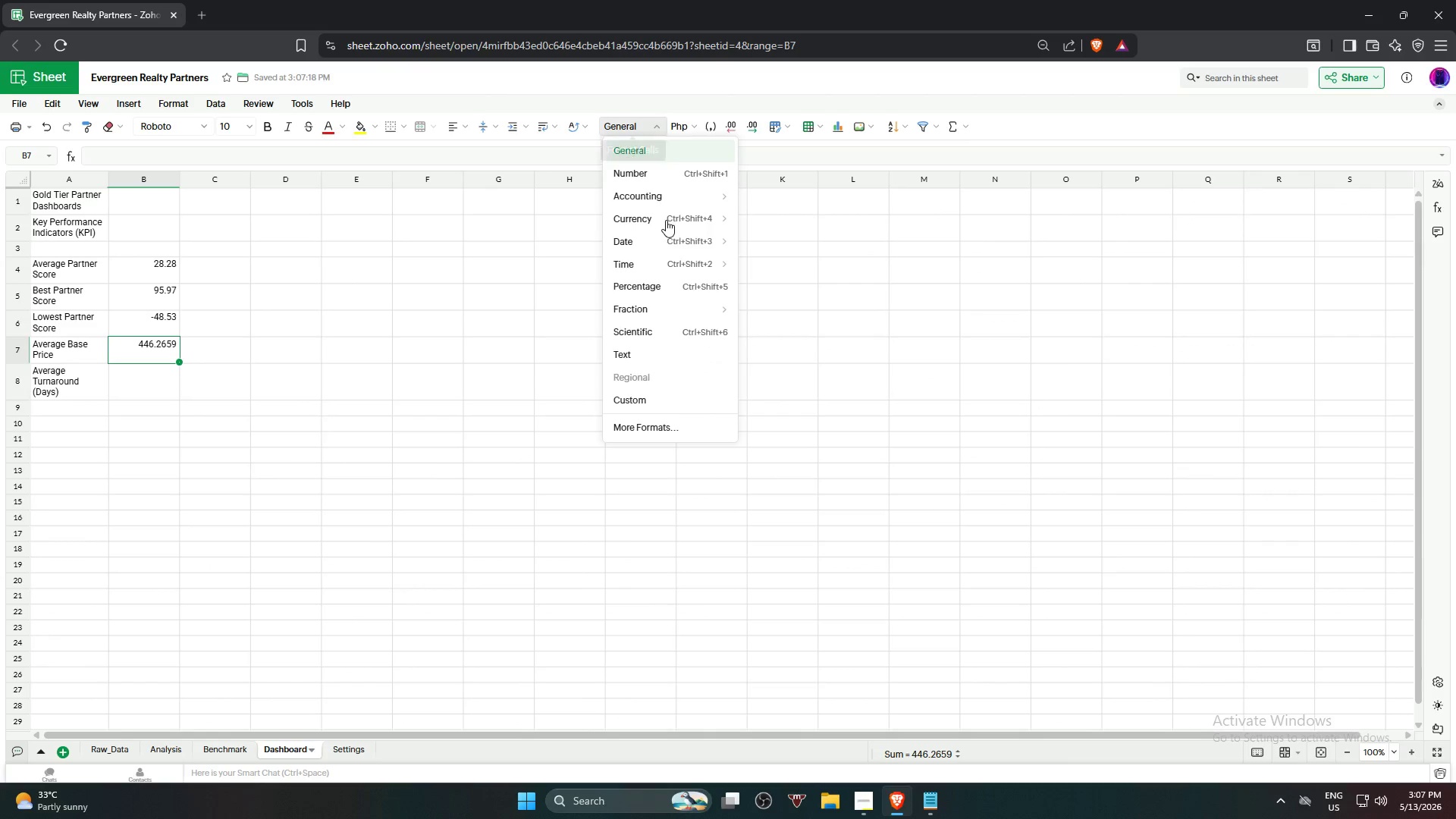 
left_click([666, 220])
 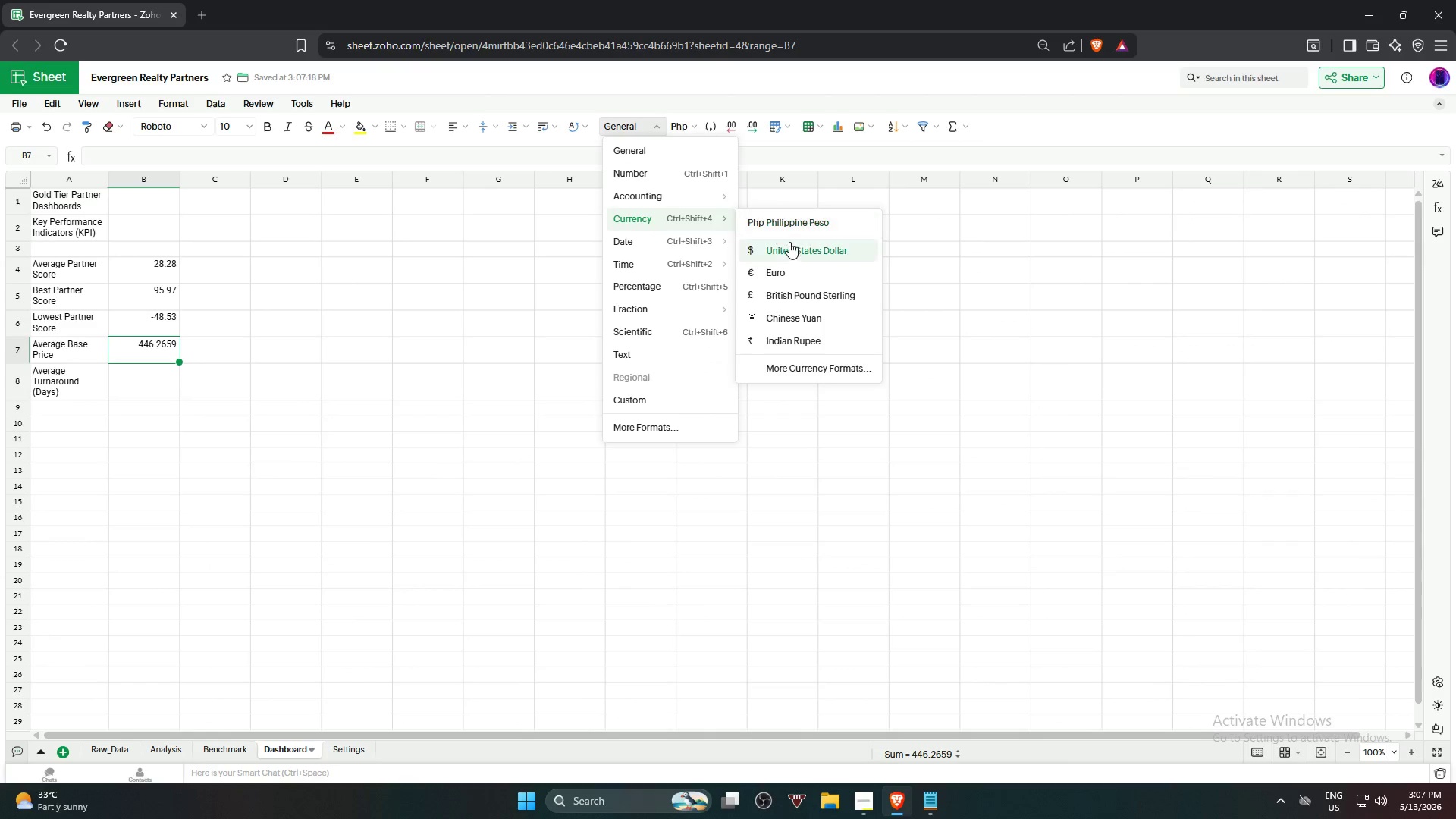 
left_click([791, 244])
 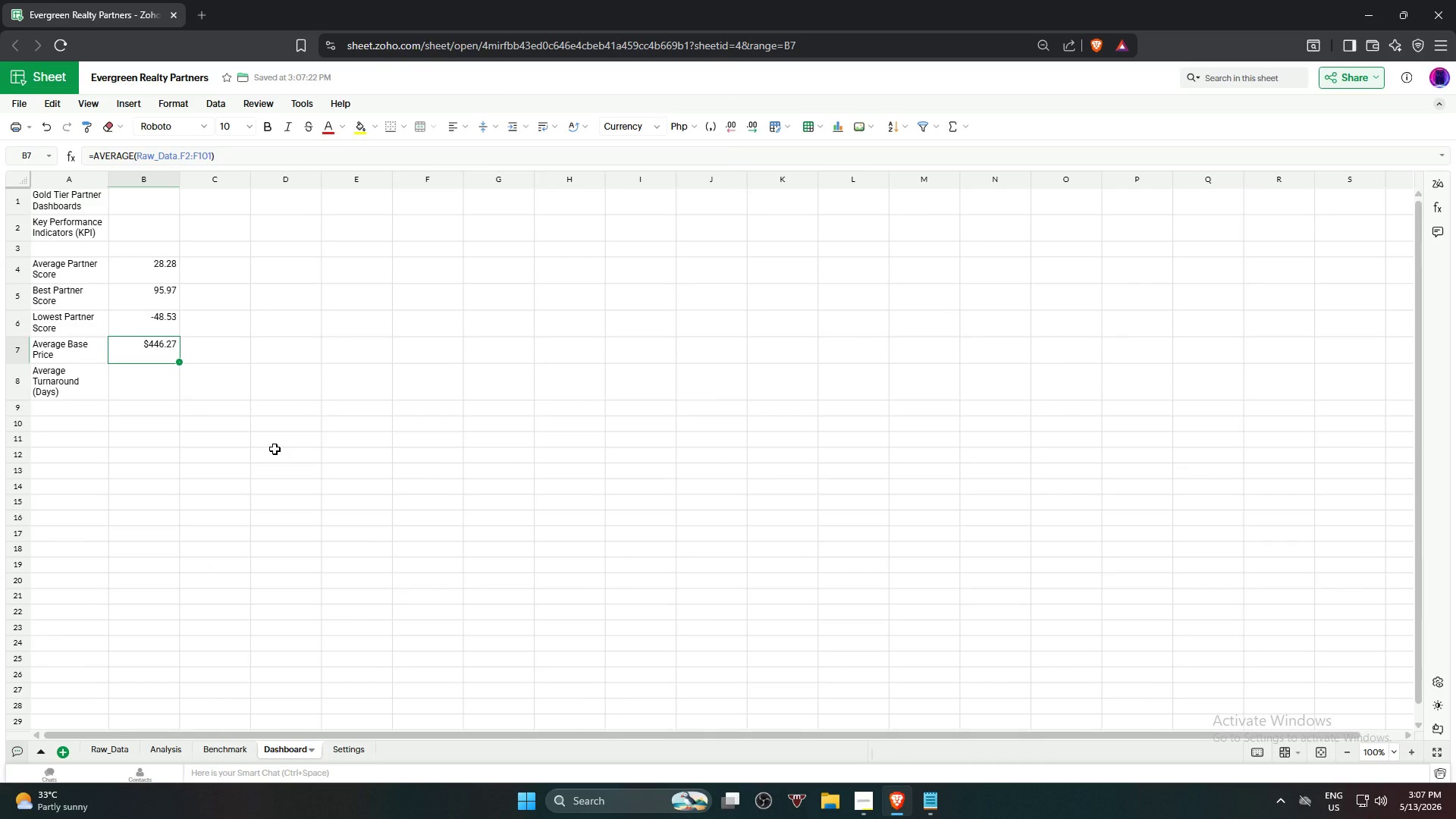 
left_click([237, 449])
 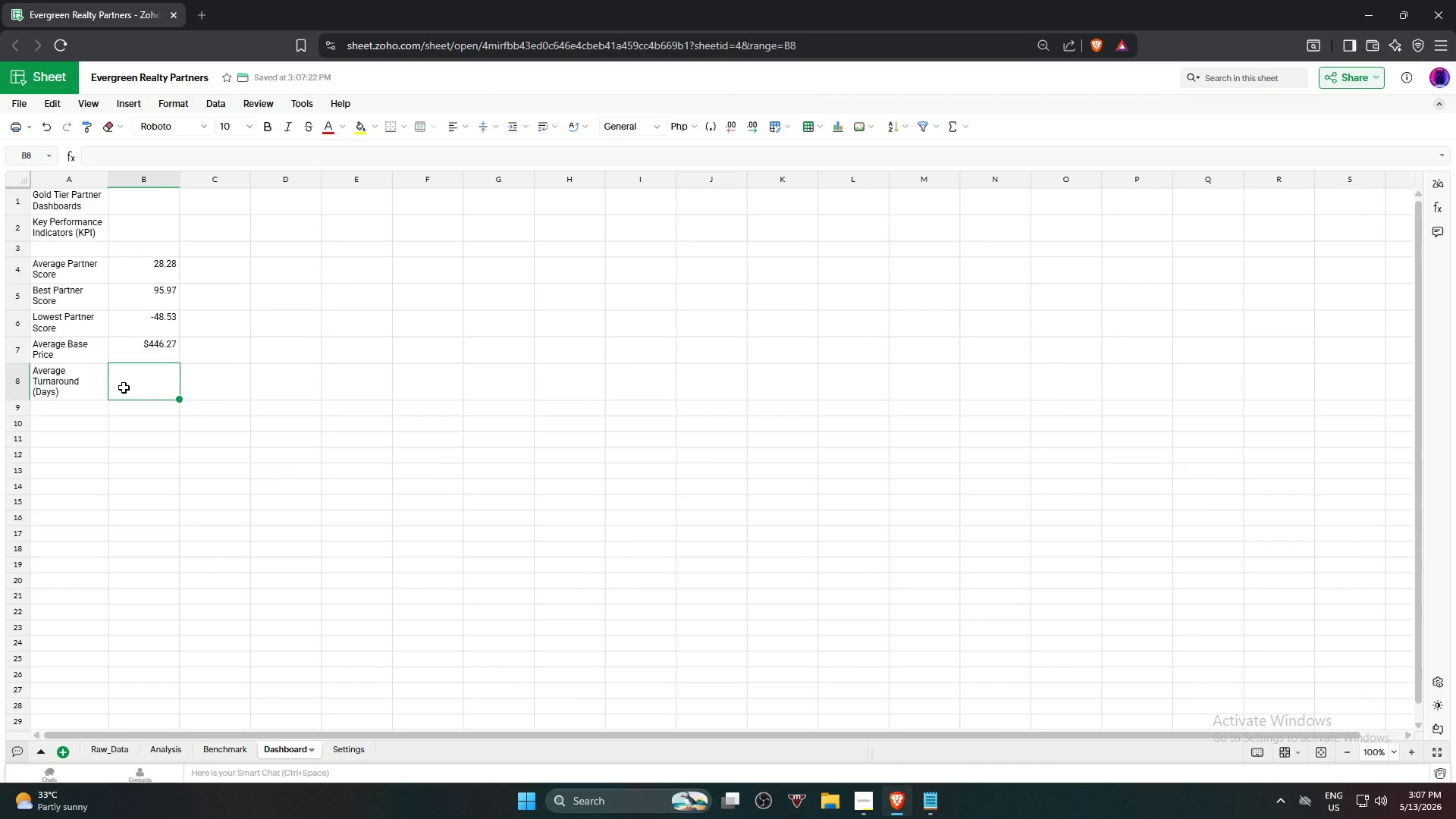 
type(=avera)
 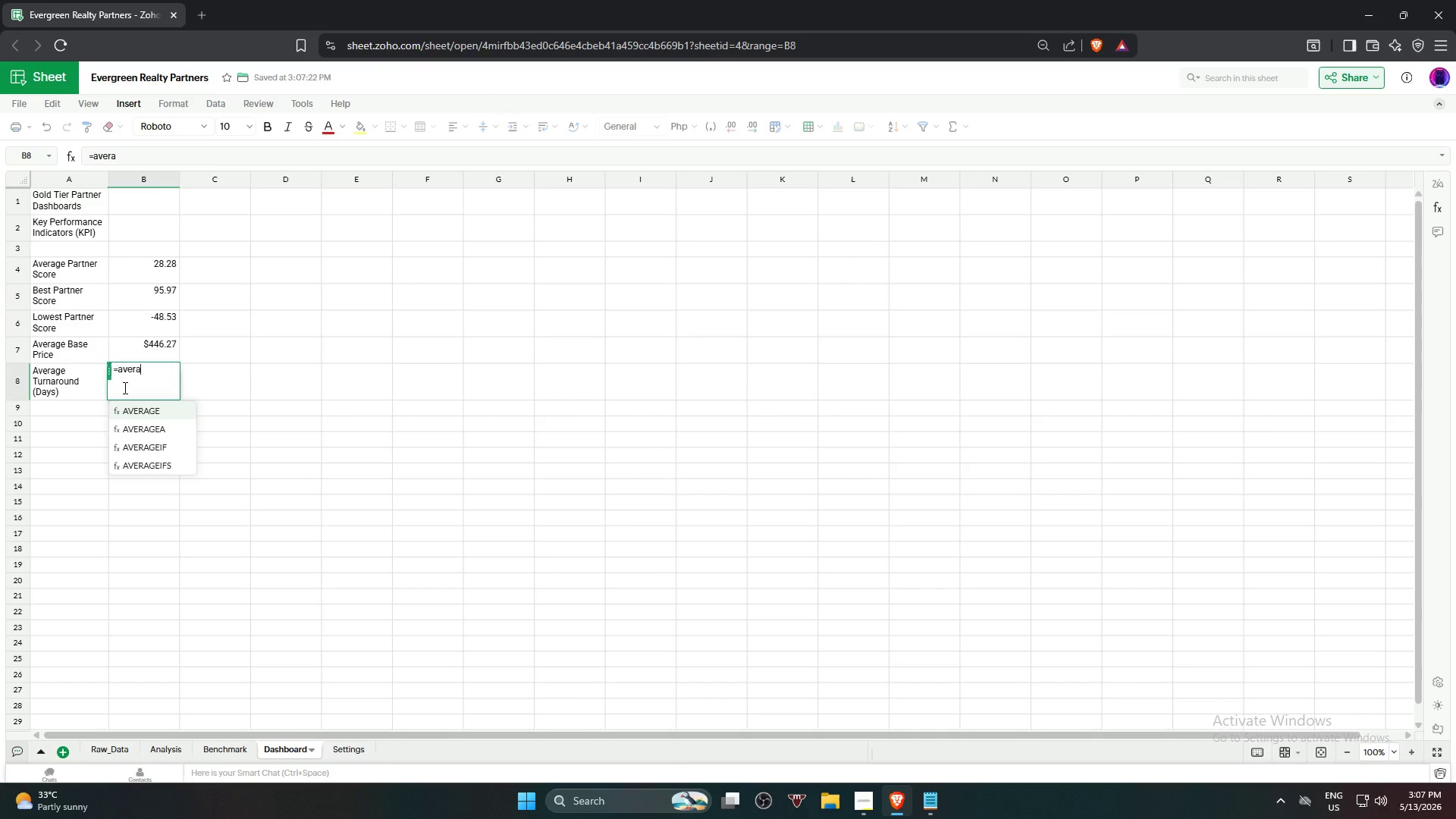 
key(Enter)
 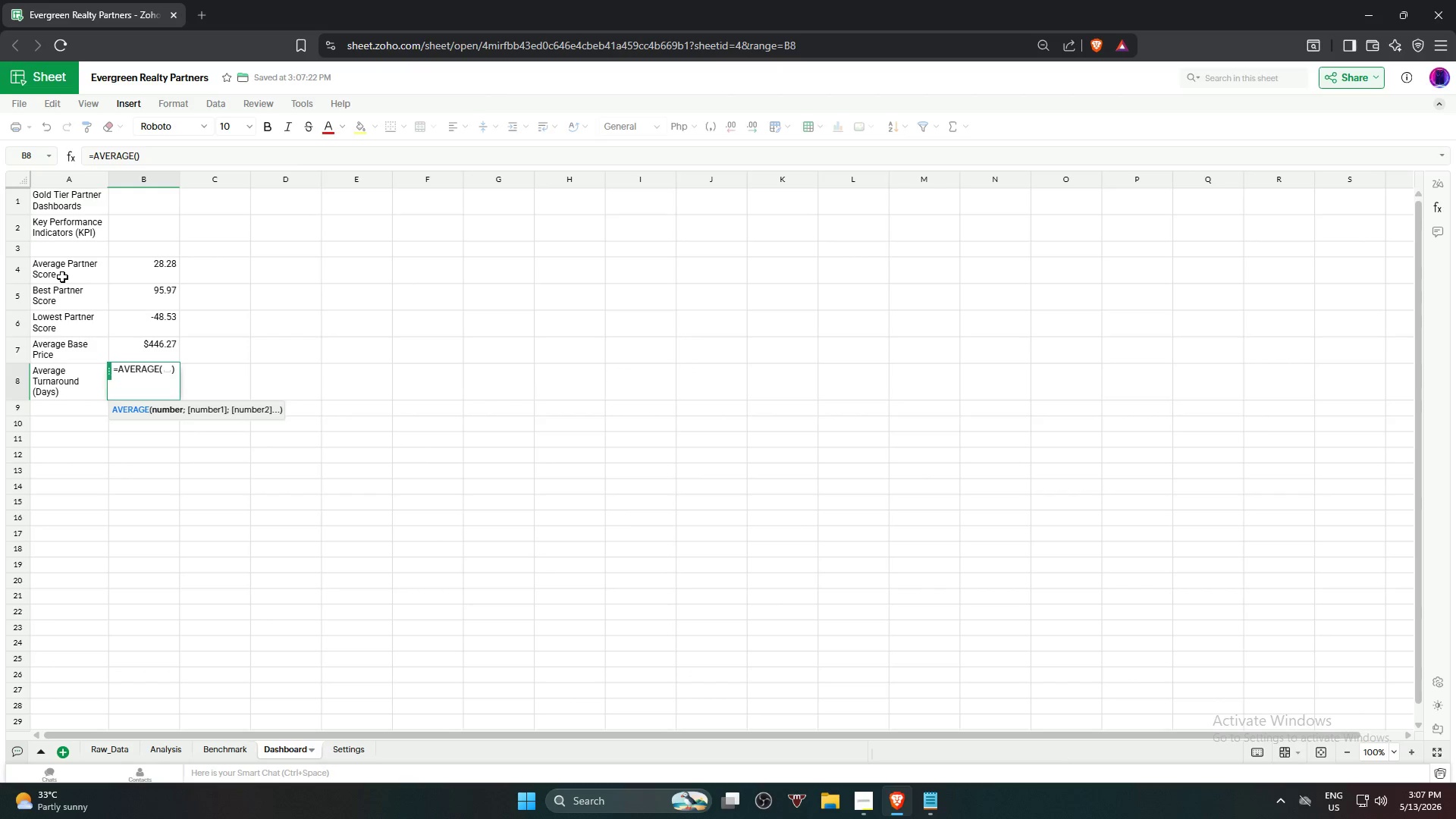 
wait(17.29)
 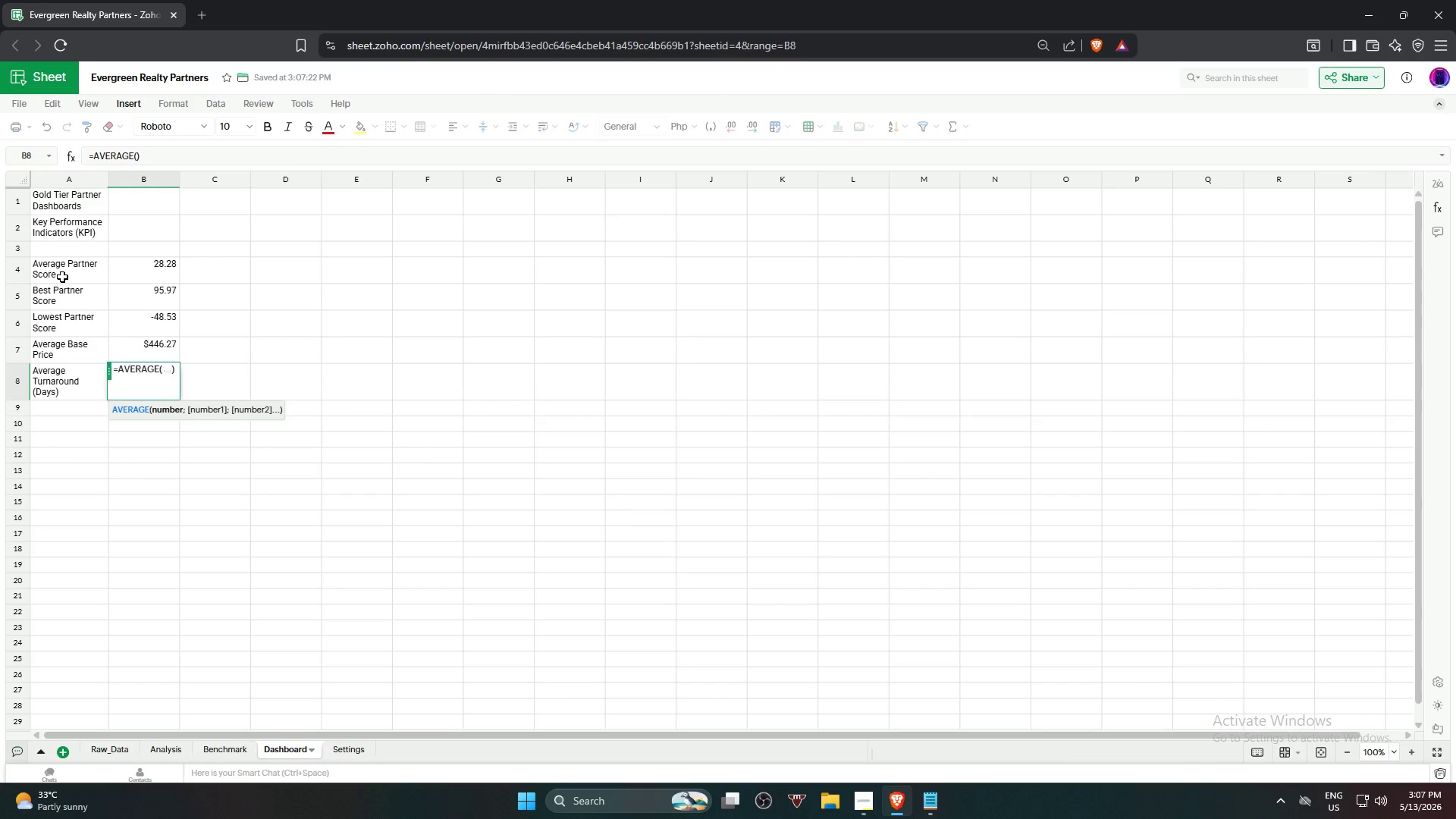 
mouse_move([198, 752])
 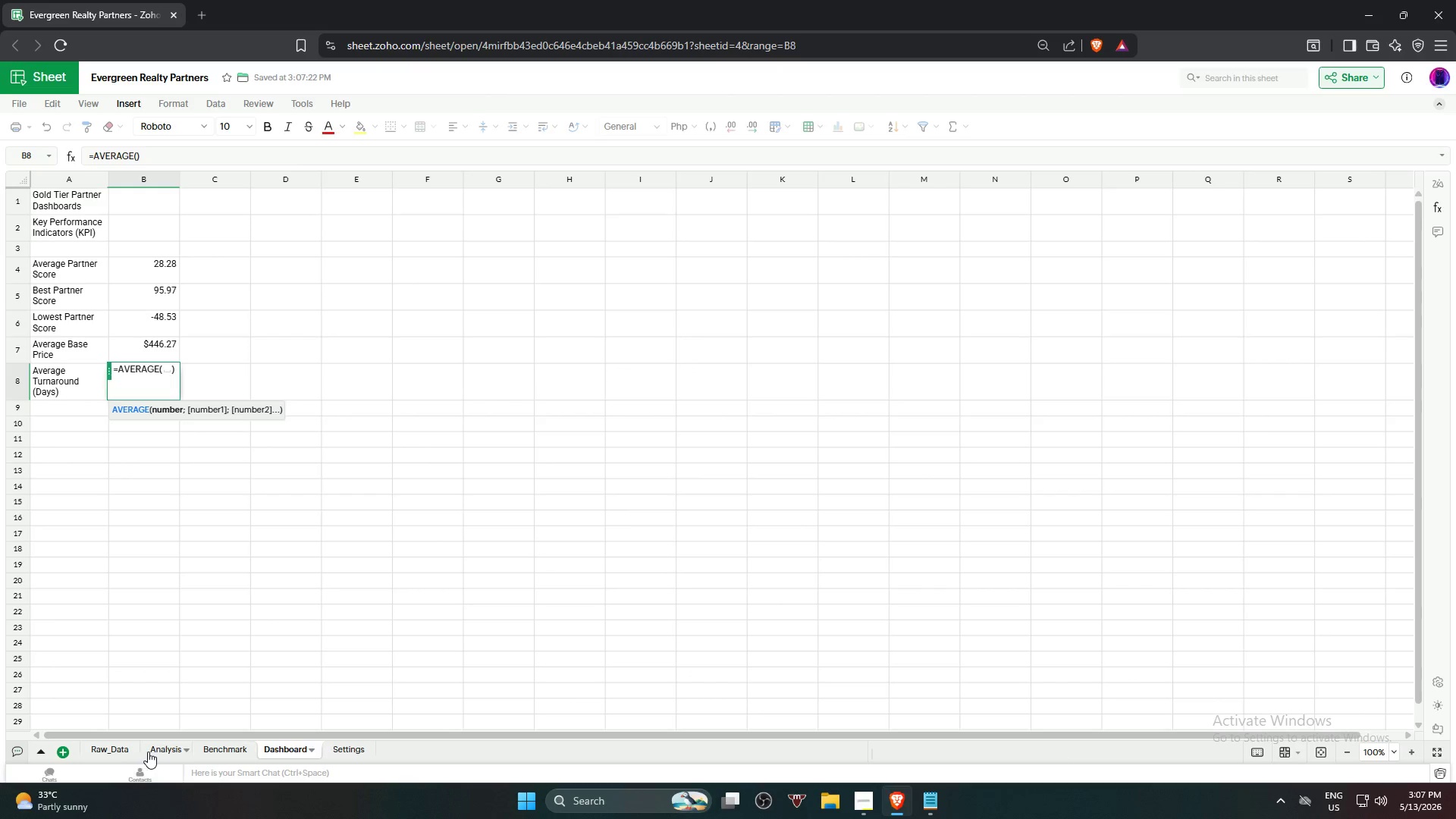 
left_click([148, 752])
 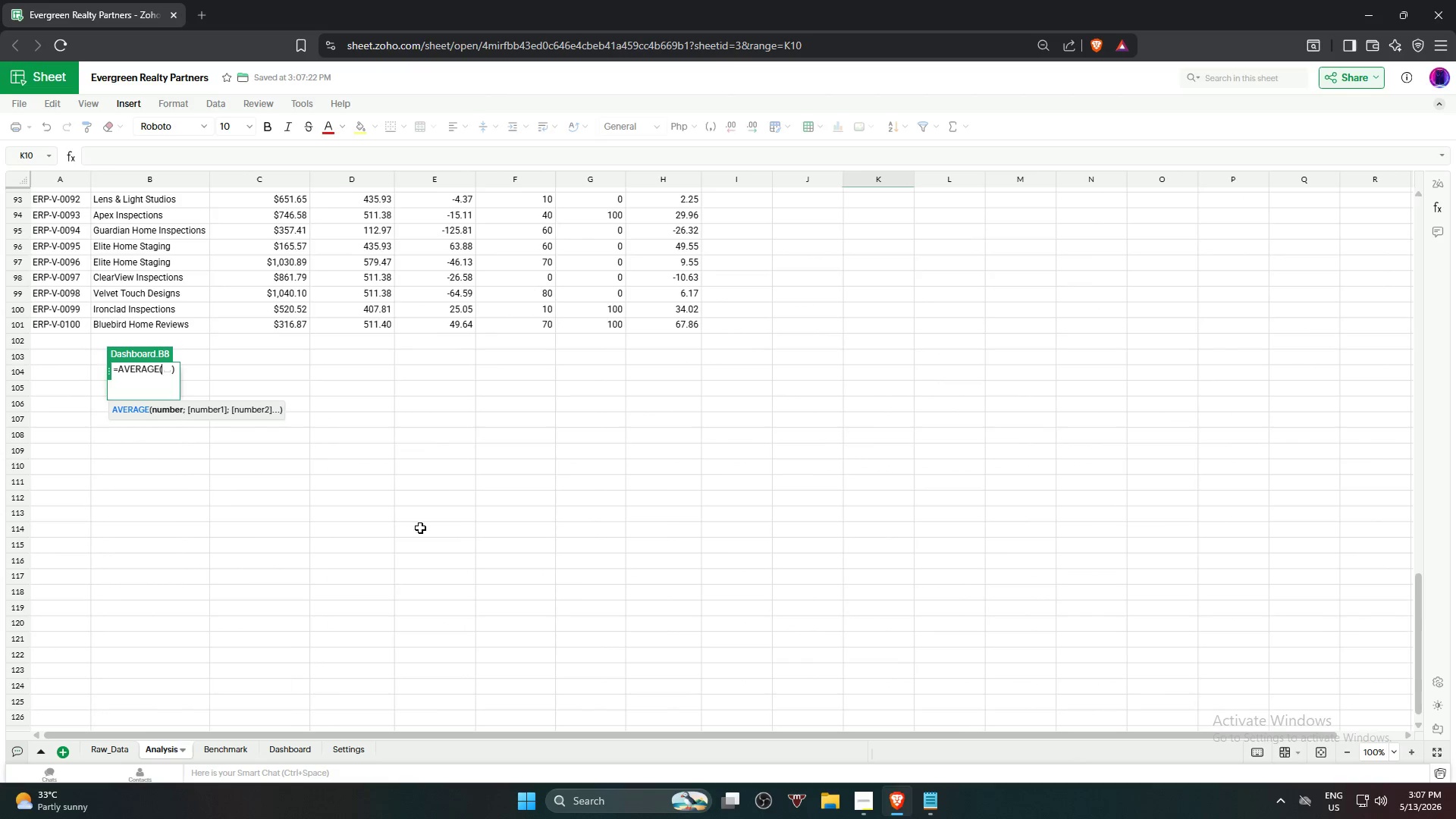 
scroll: coordinate [494, 427], scroll_direction: up, amount: 26.0
 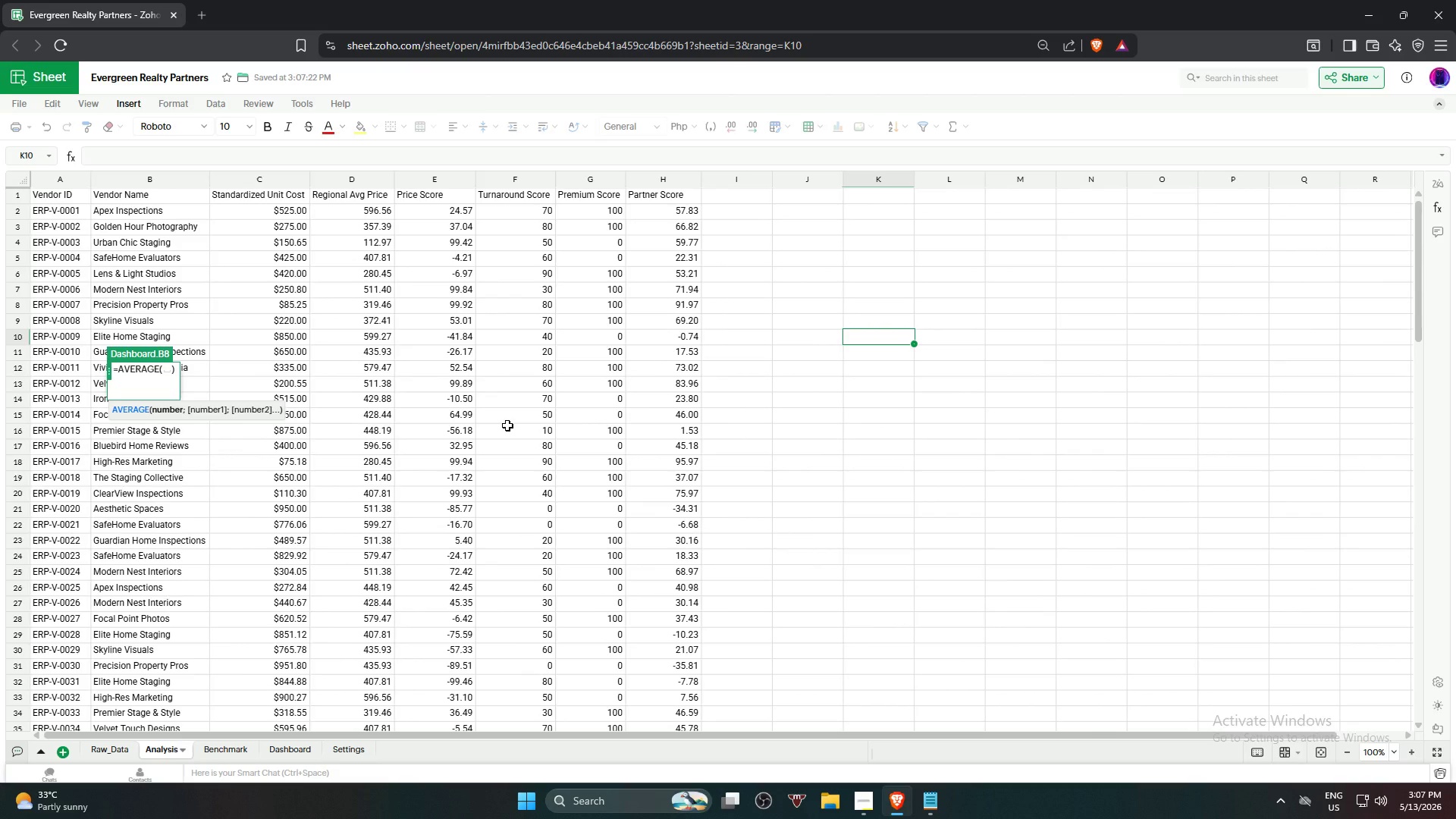 
wait(7.8)
 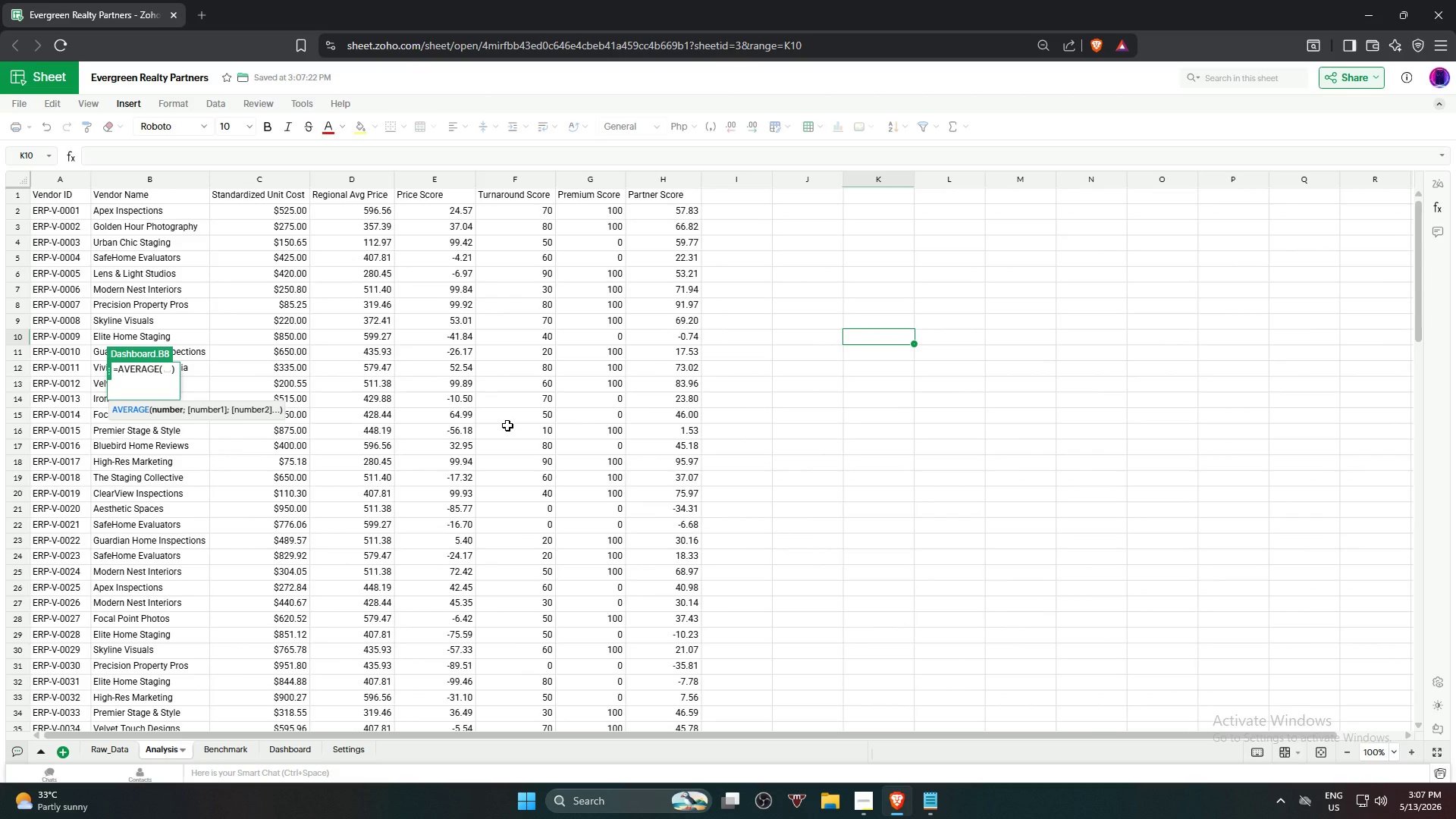 
left_click([527, 212])
 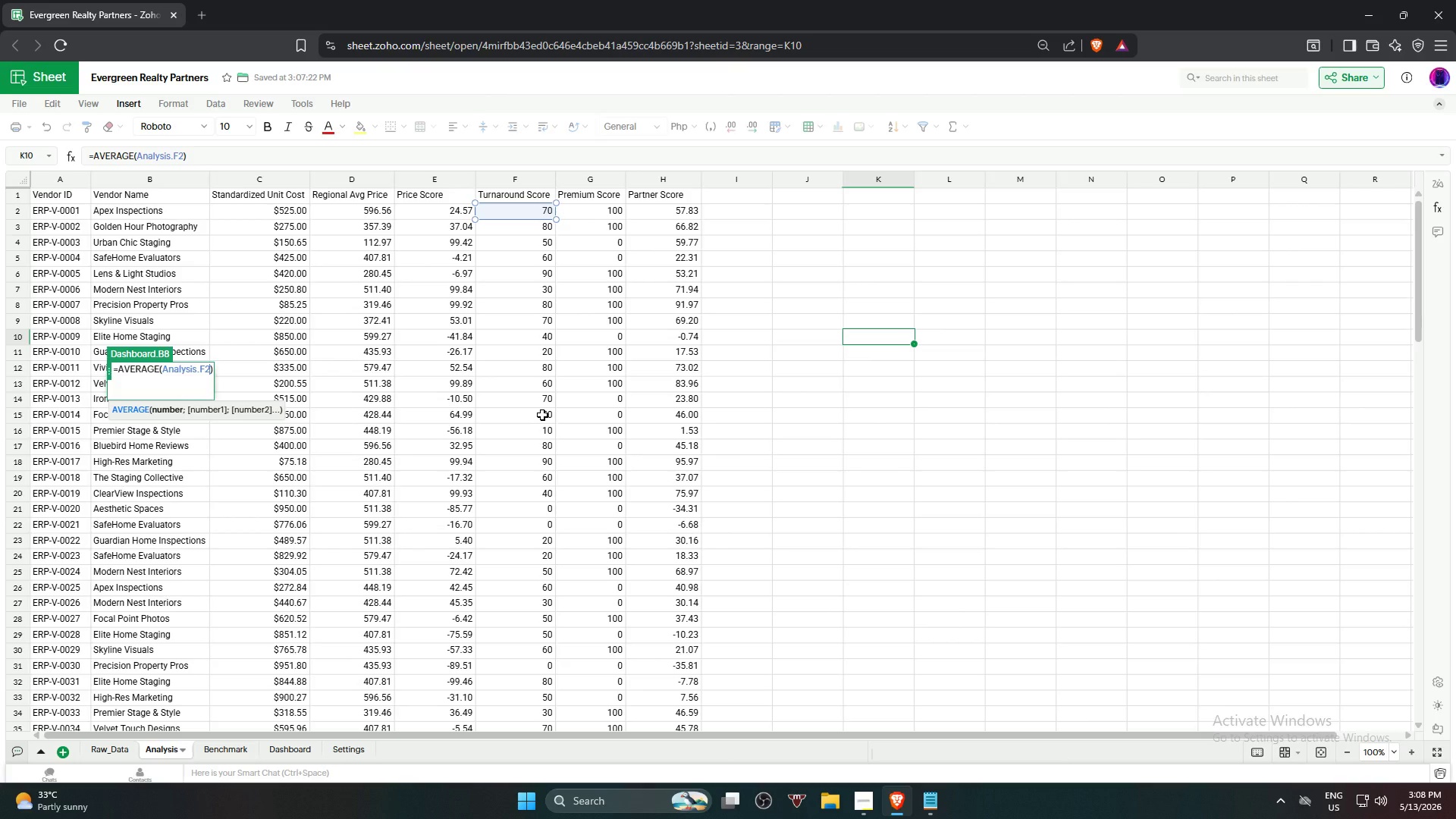 
scroll: coordinate [537, 412], scroll_direction: down, amount: 1.0
 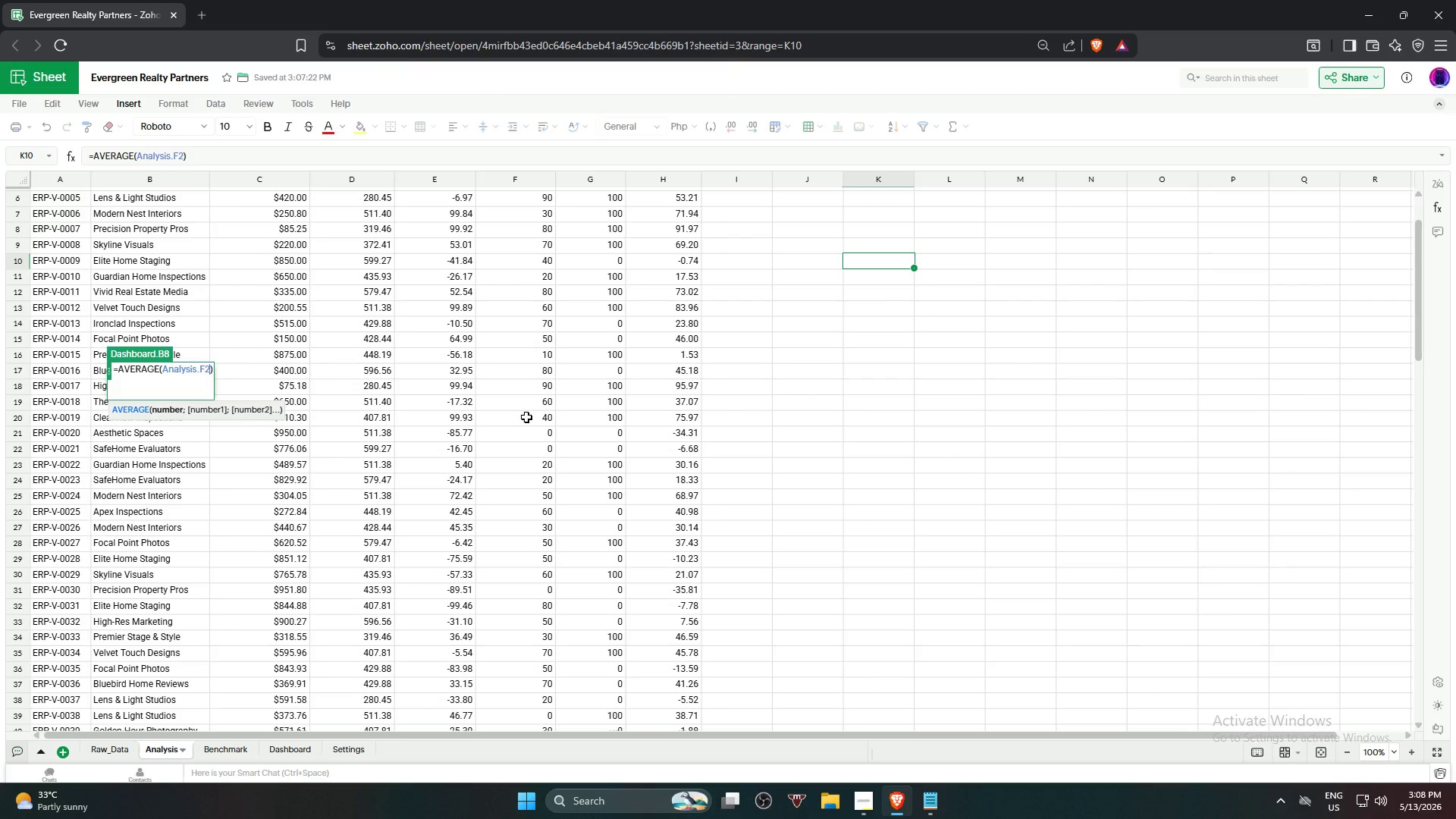 
hold_key(key=ShiftLeft, duration=0.88)
 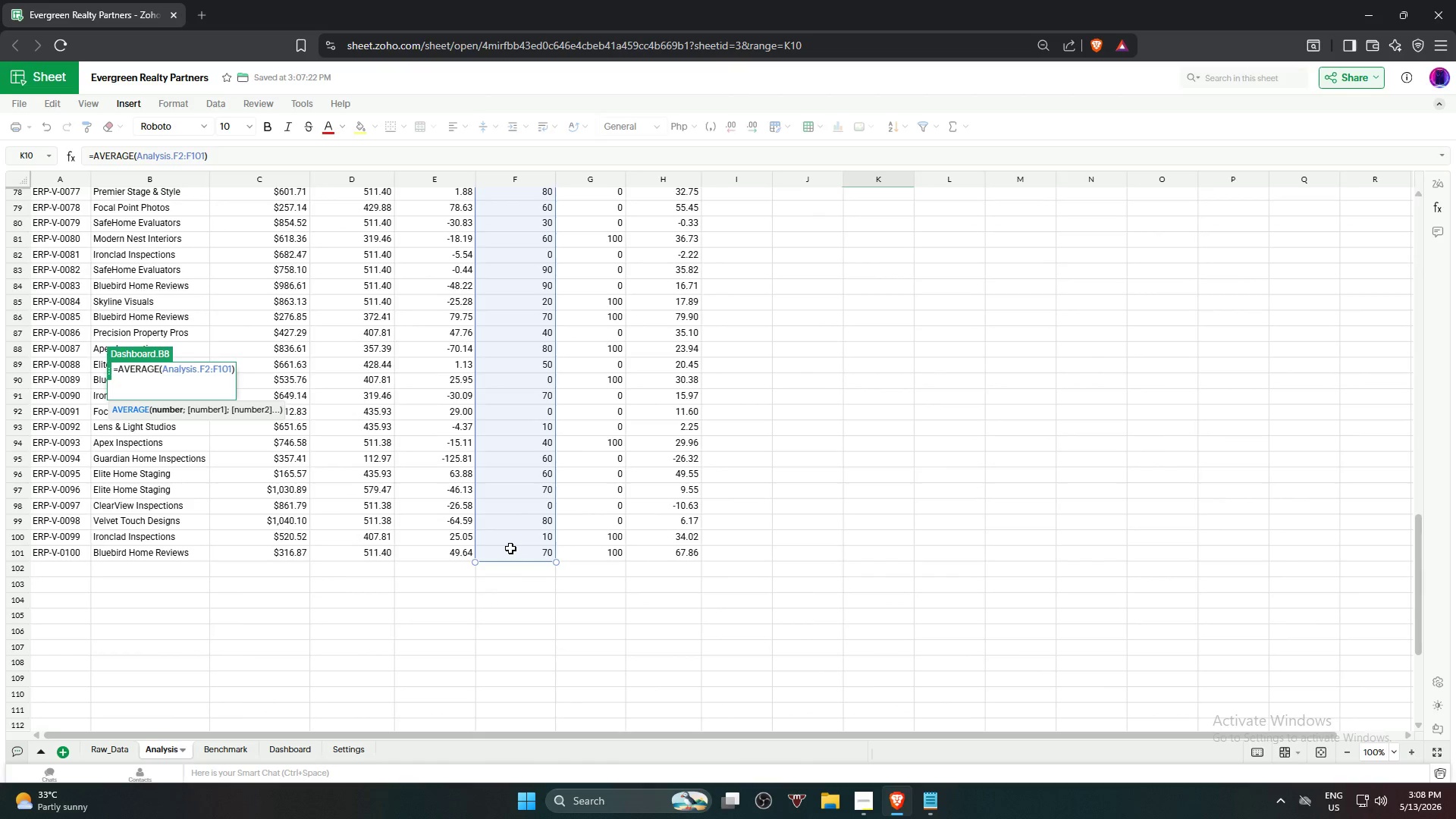 
scroll: coordinate [485, 532], scroll_direction: down, amount: 15.0
 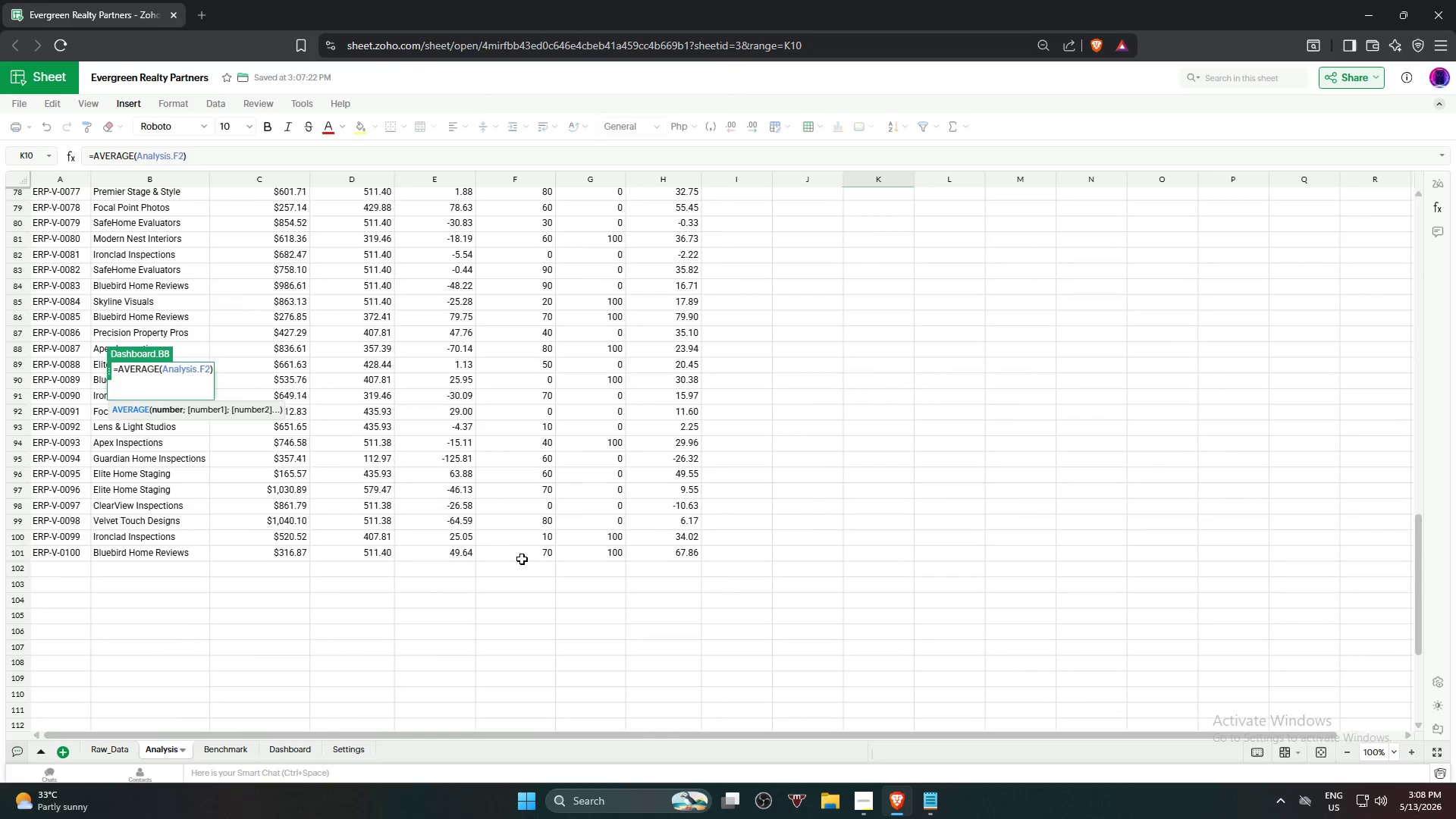 
left_click([529, 552])
 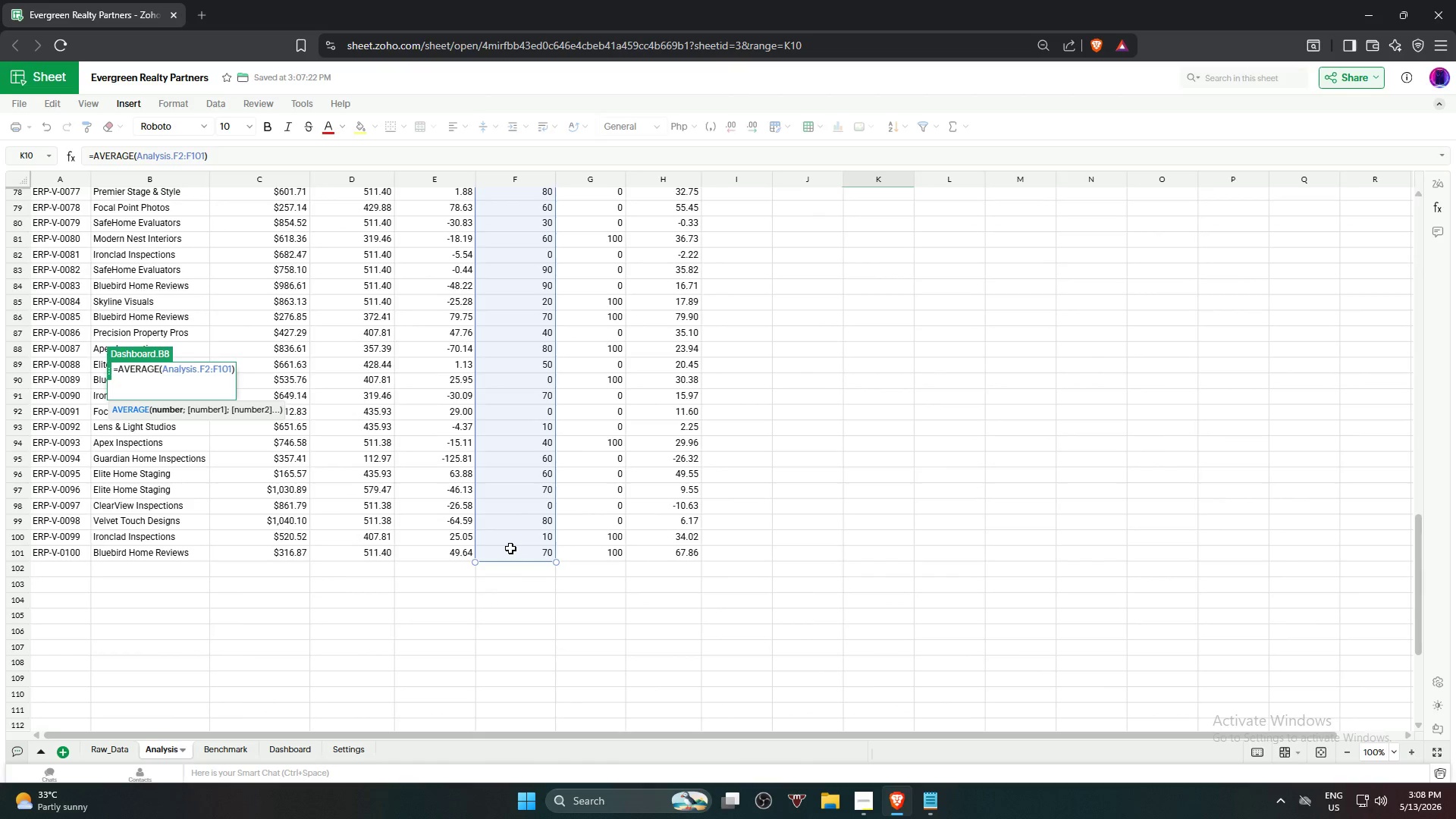 
key(NumpadEnter)
 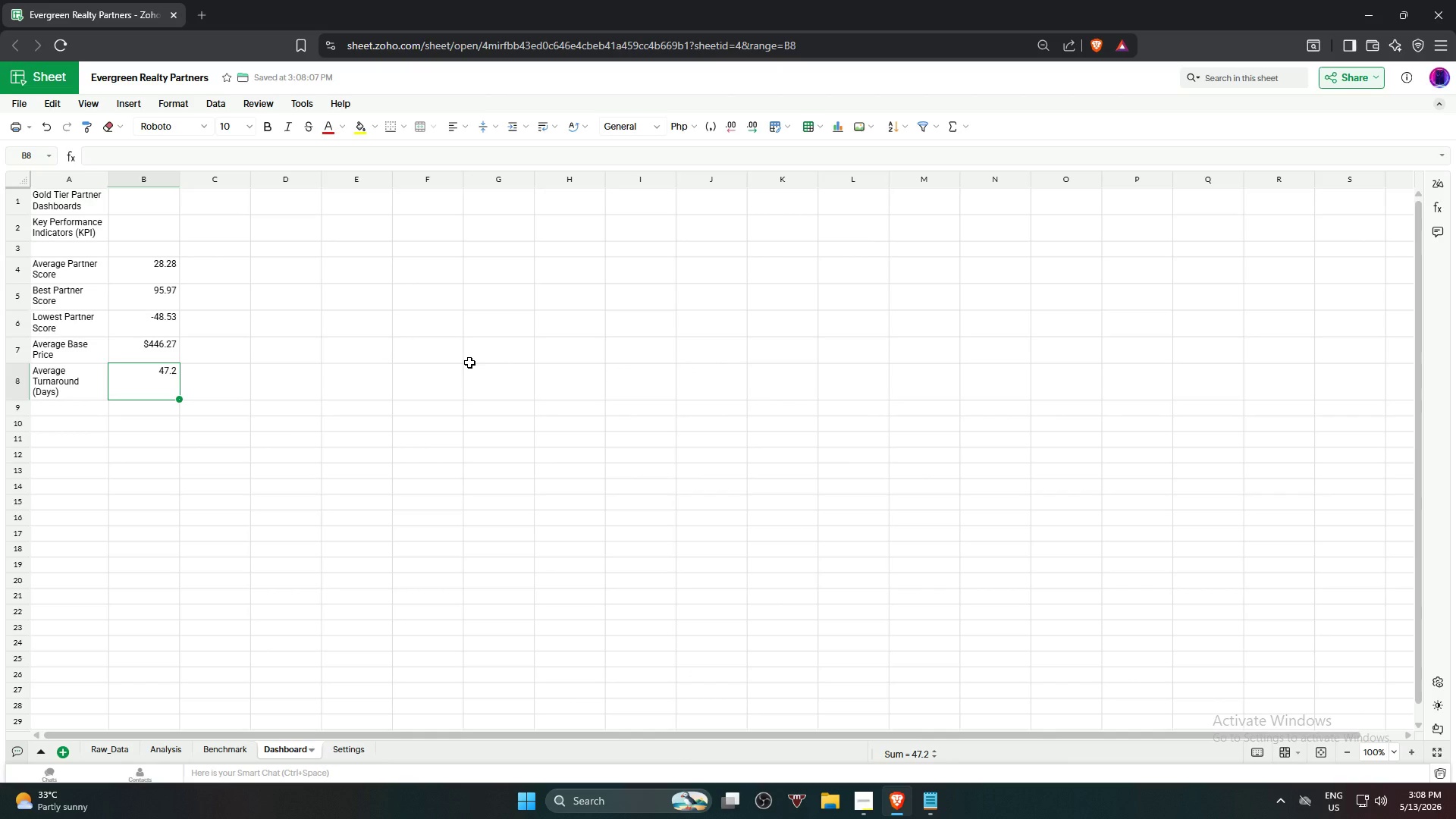 
wait(28.88)
 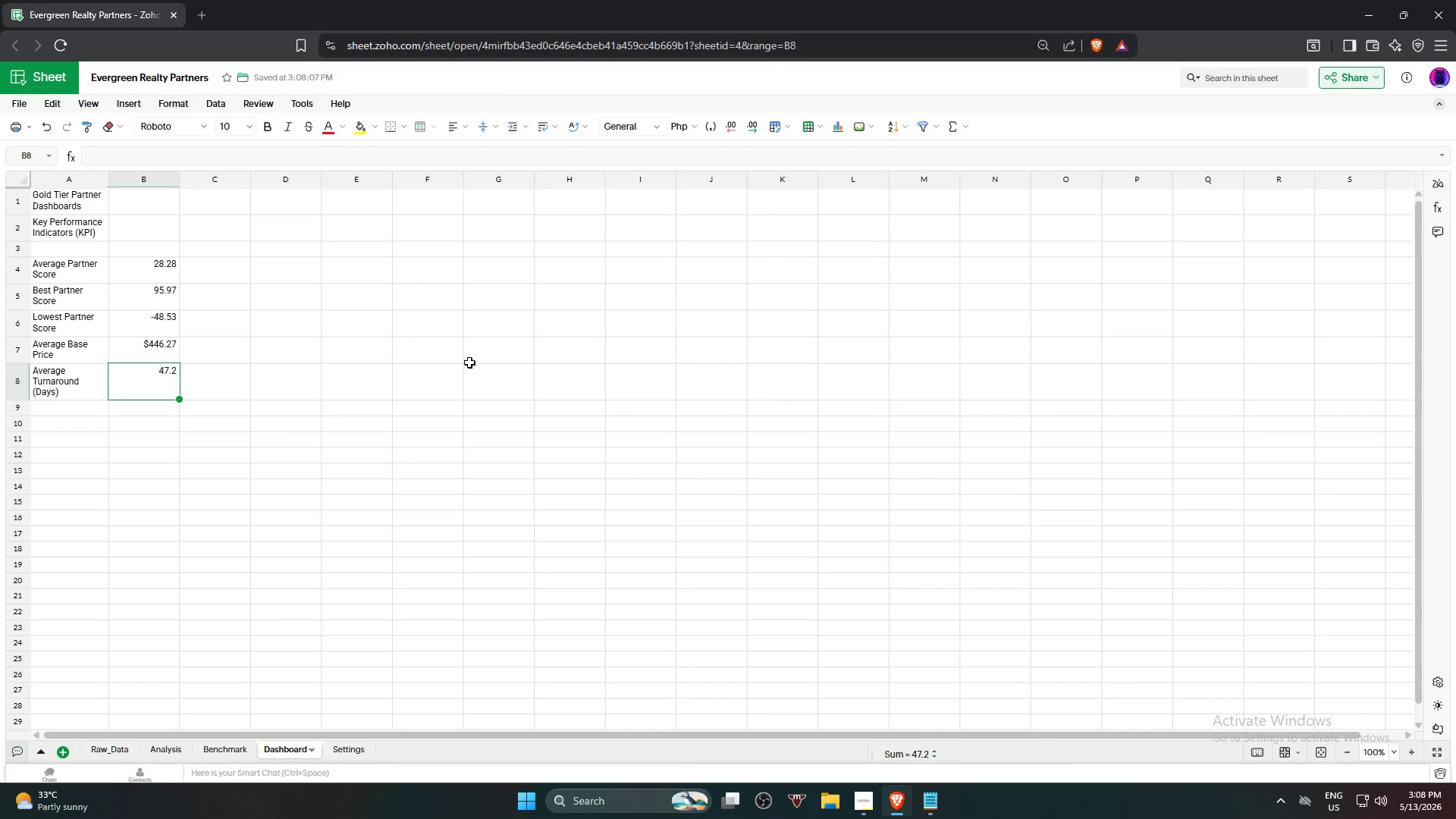 
left_click([155, 388])
 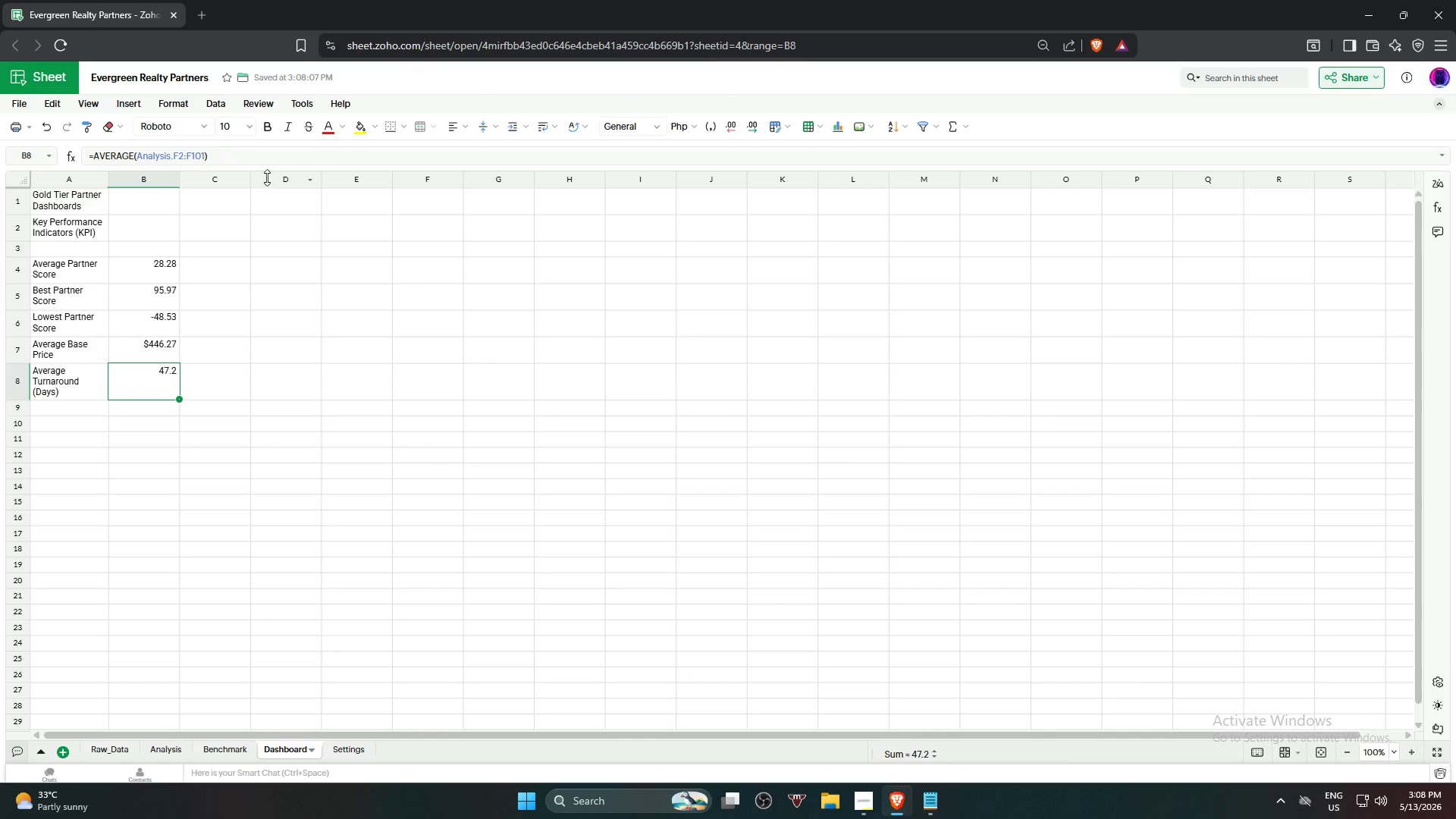 
left_click_drag(start_coordinate=[255, 152], to_coordinate=[70, 165])
 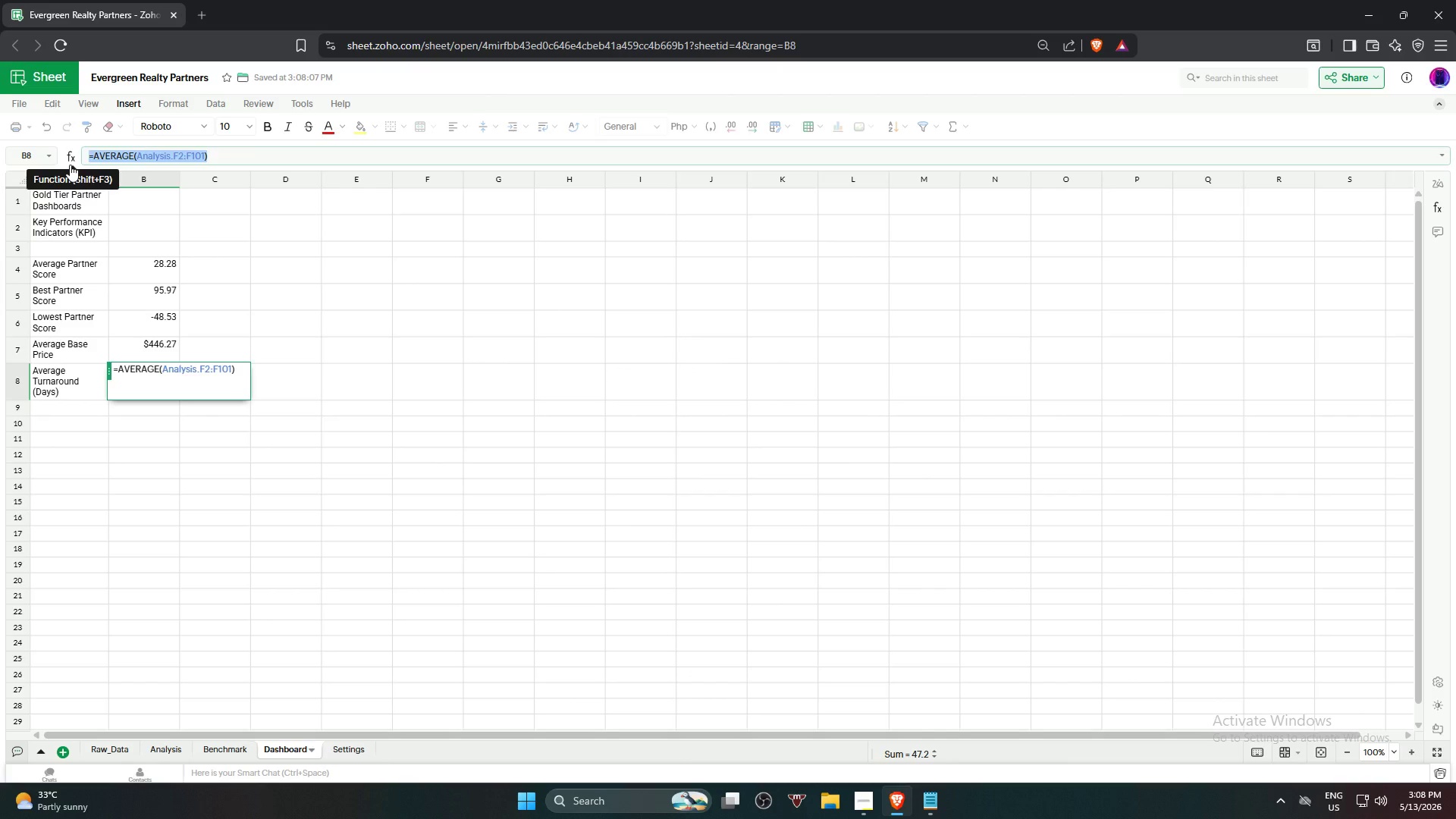 
key(Backspace)
 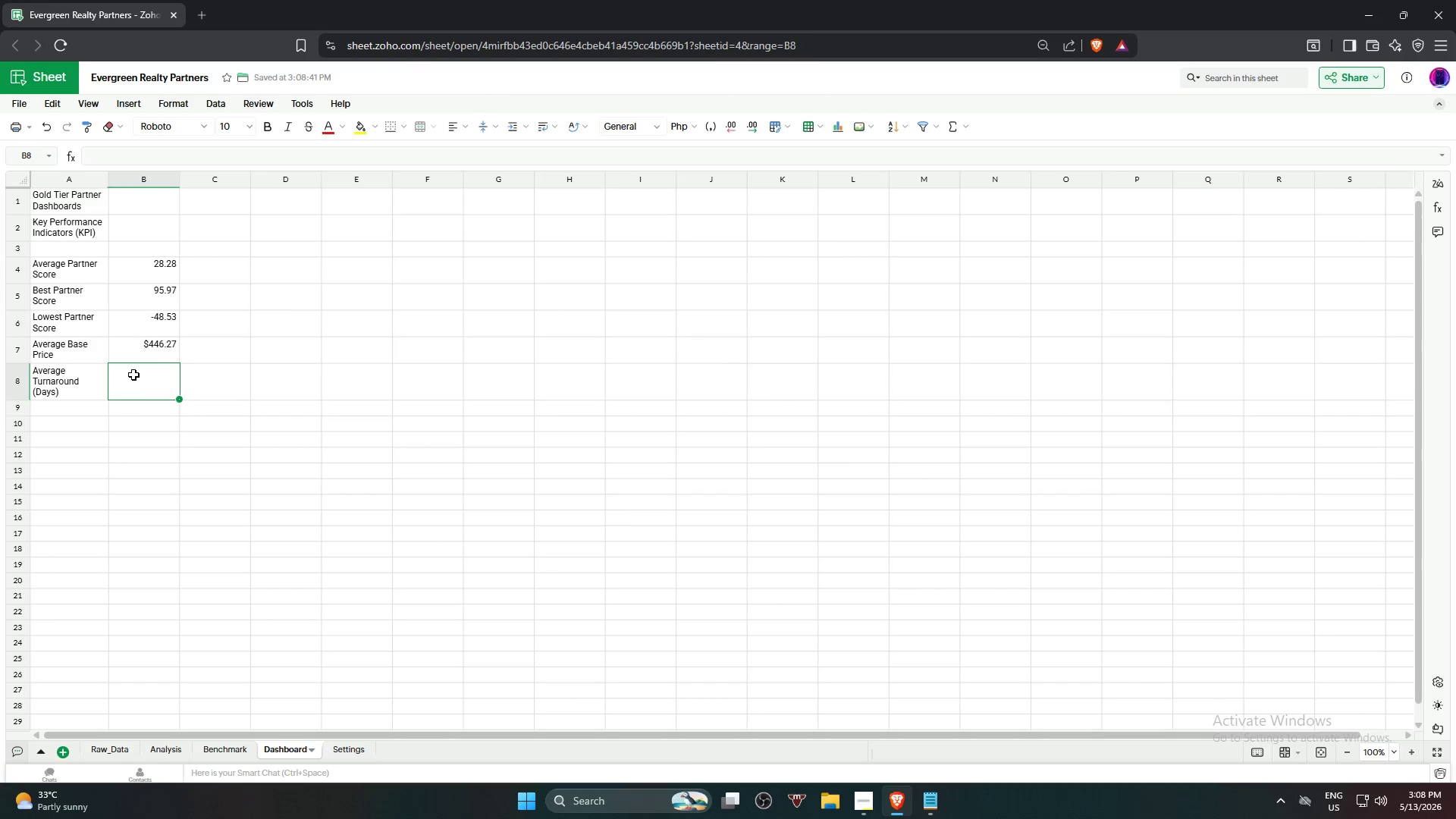 
type(=avera)
 